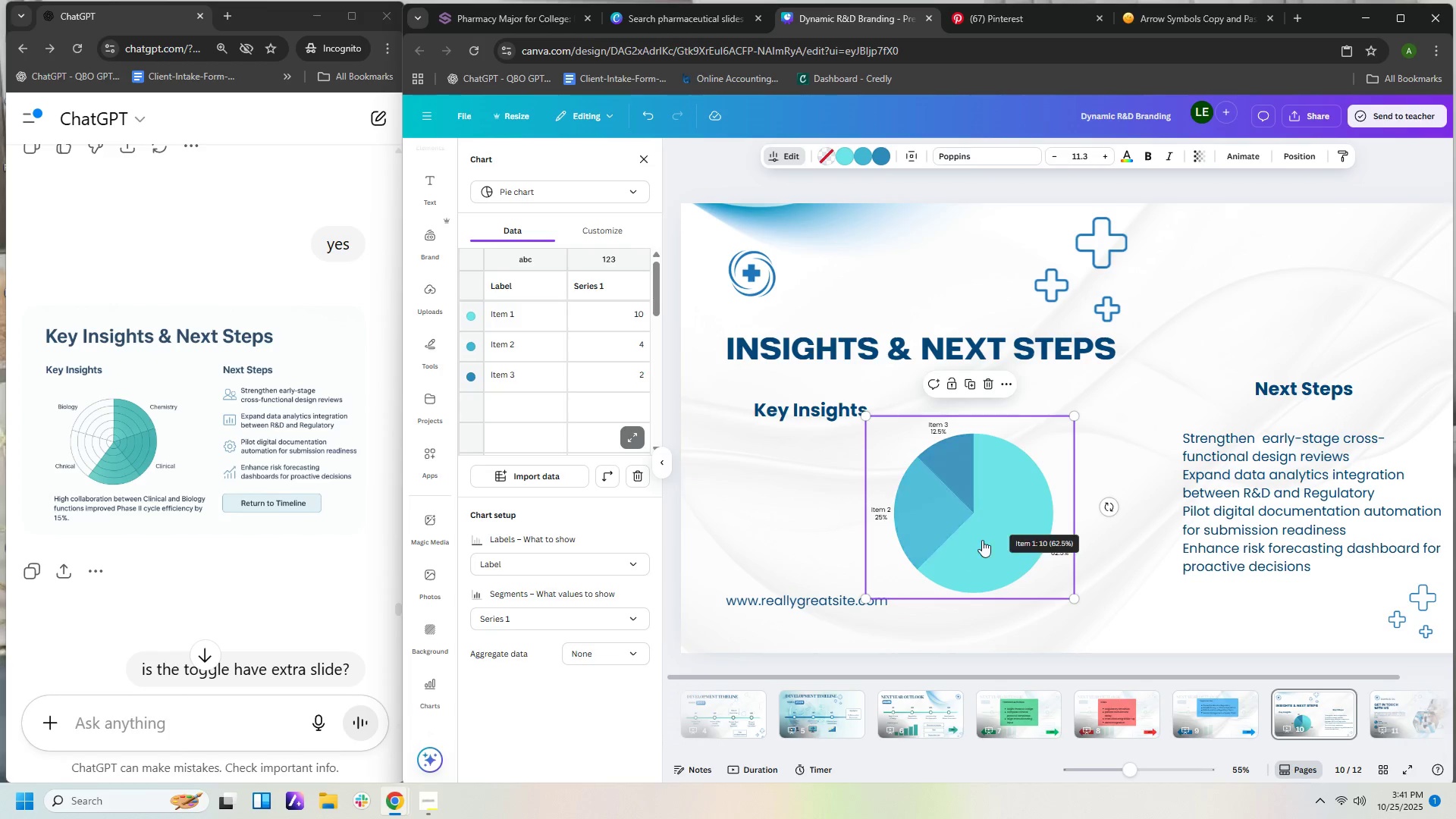 
left_click_drag(start_coordinate=[982, 533], to_coordinate=[959, 524])
 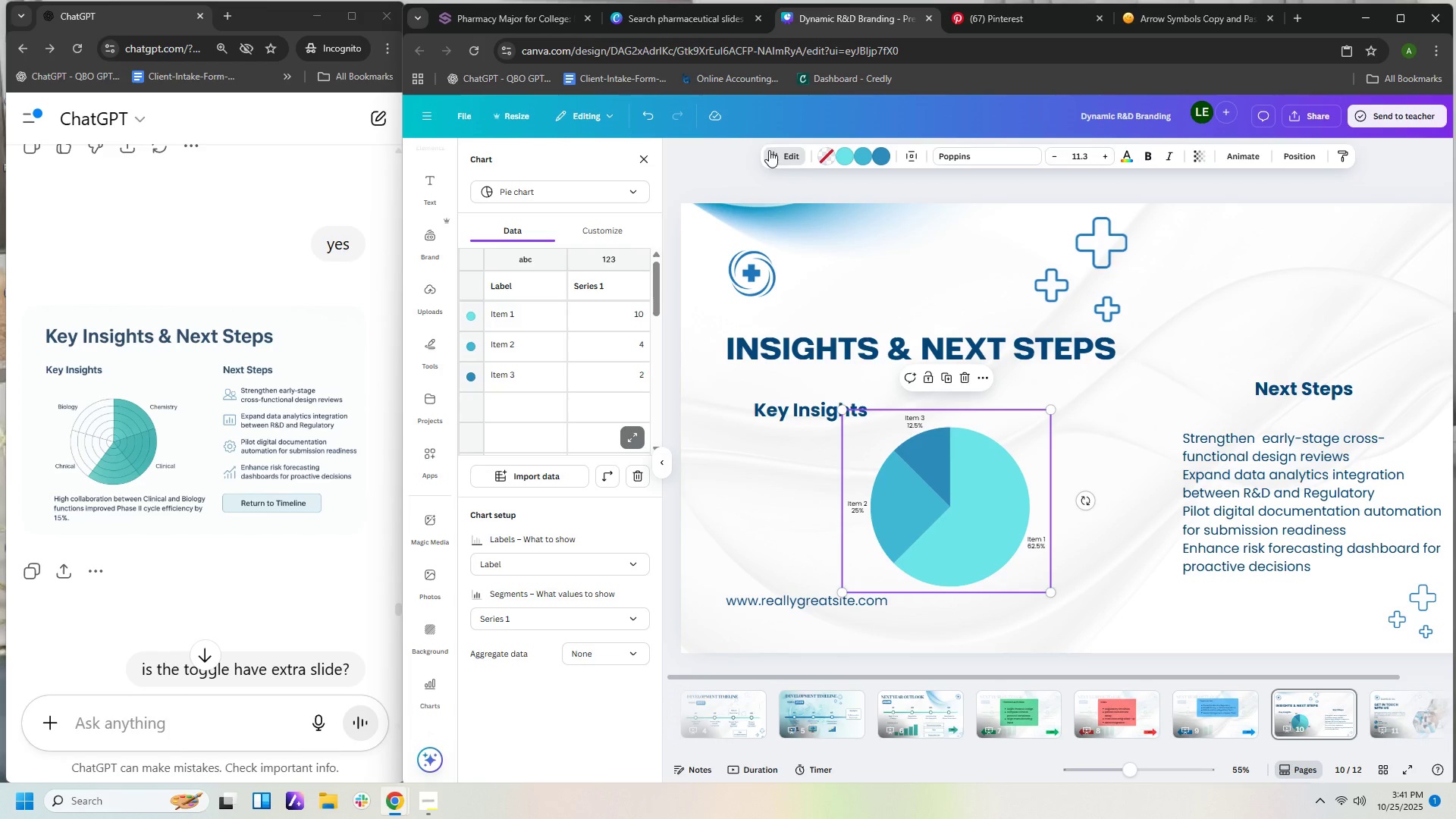 
left_click([774, 156])
 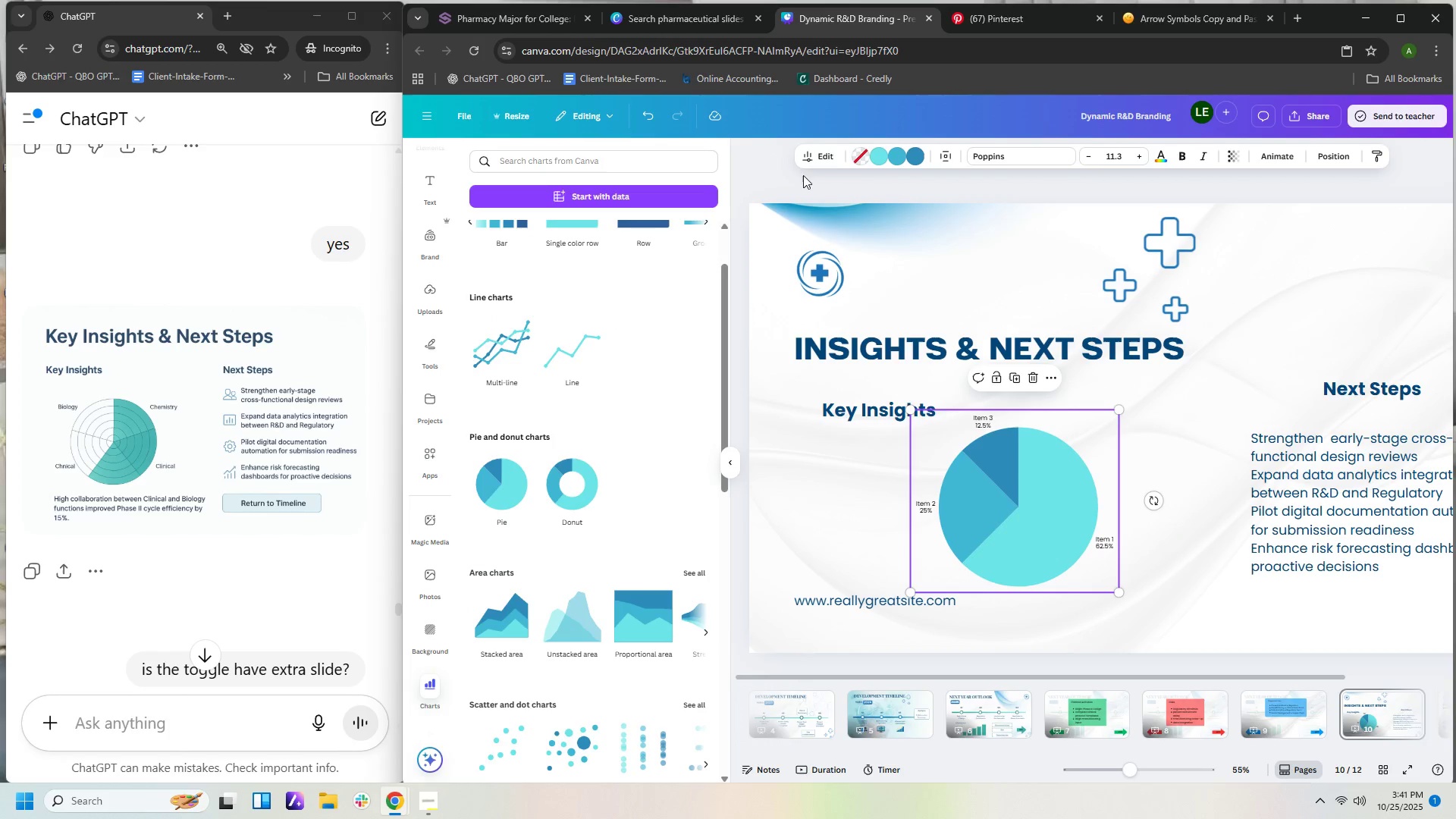 
left_click([804, 154])
 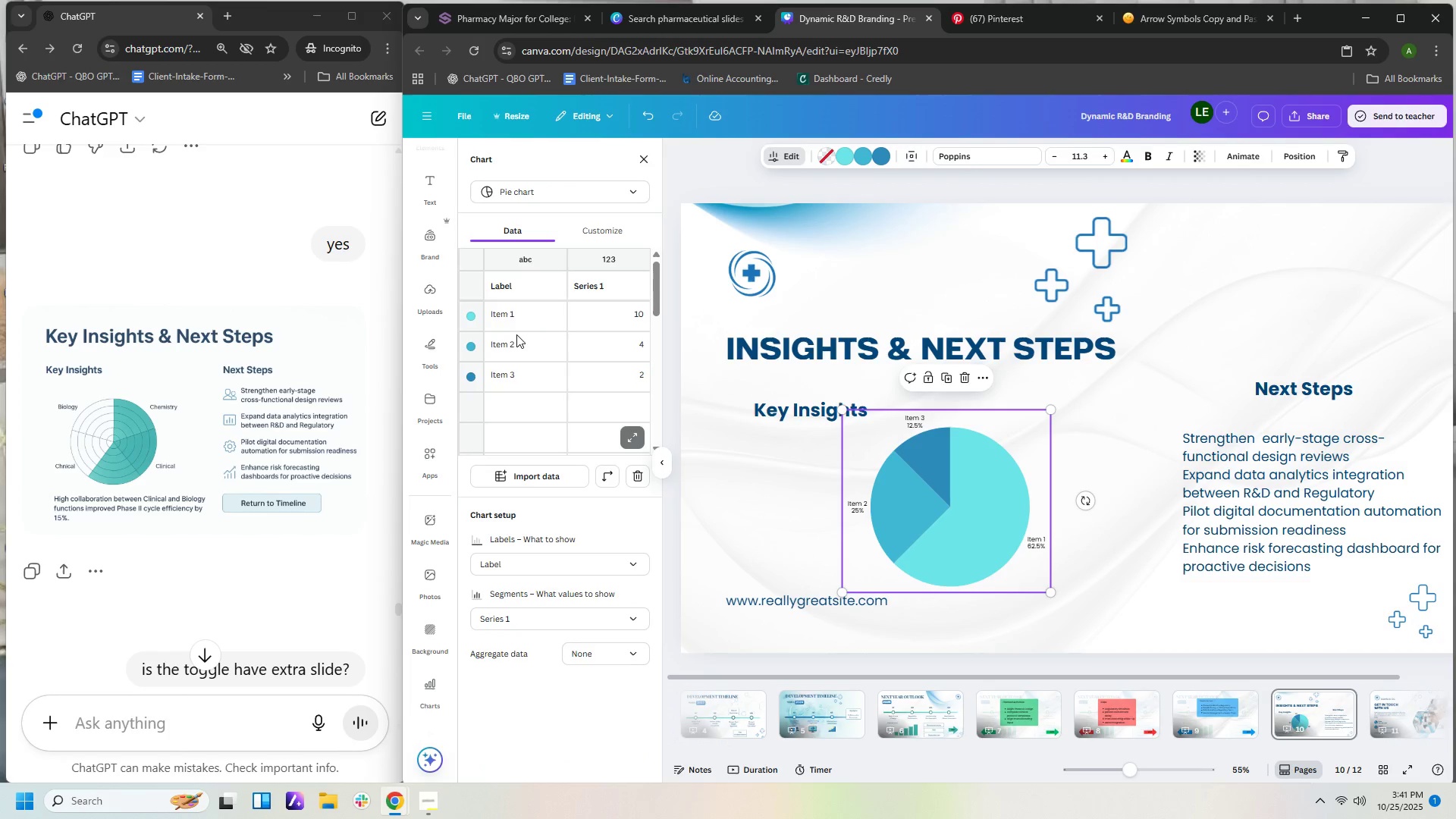 
left_click([517, 312])
 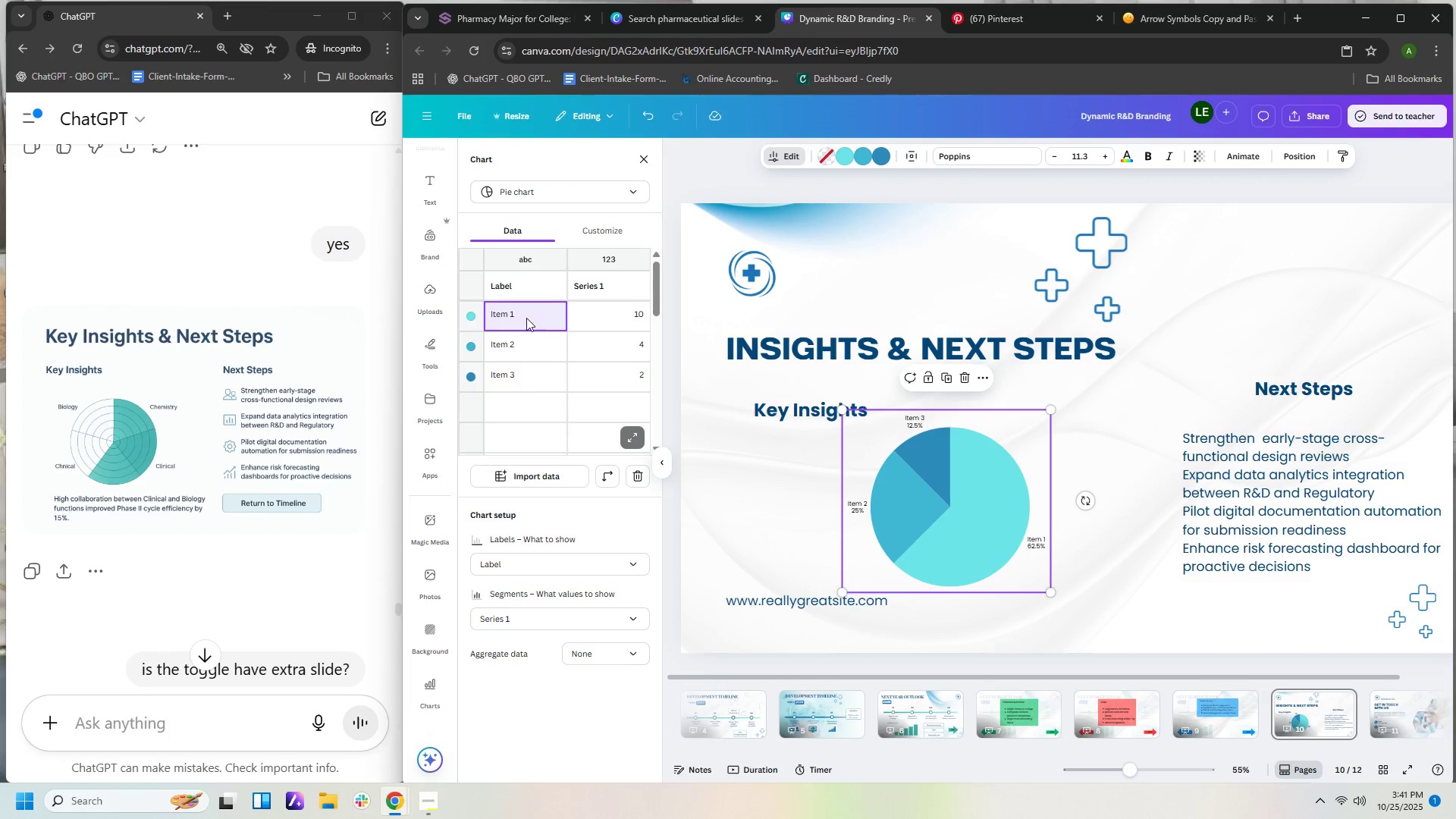 
double_click([526, 318])
 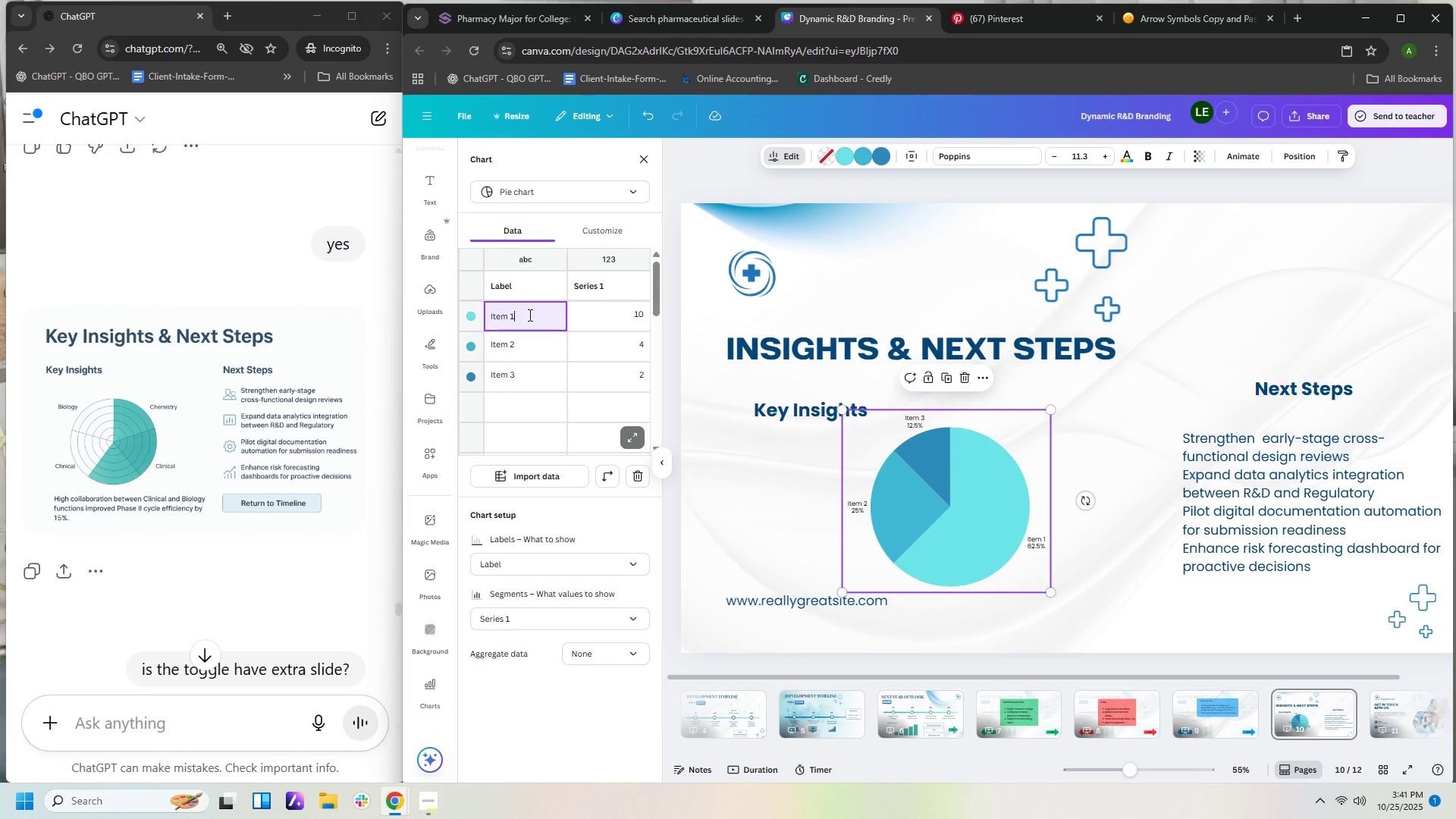 
left_click([529, 315])
 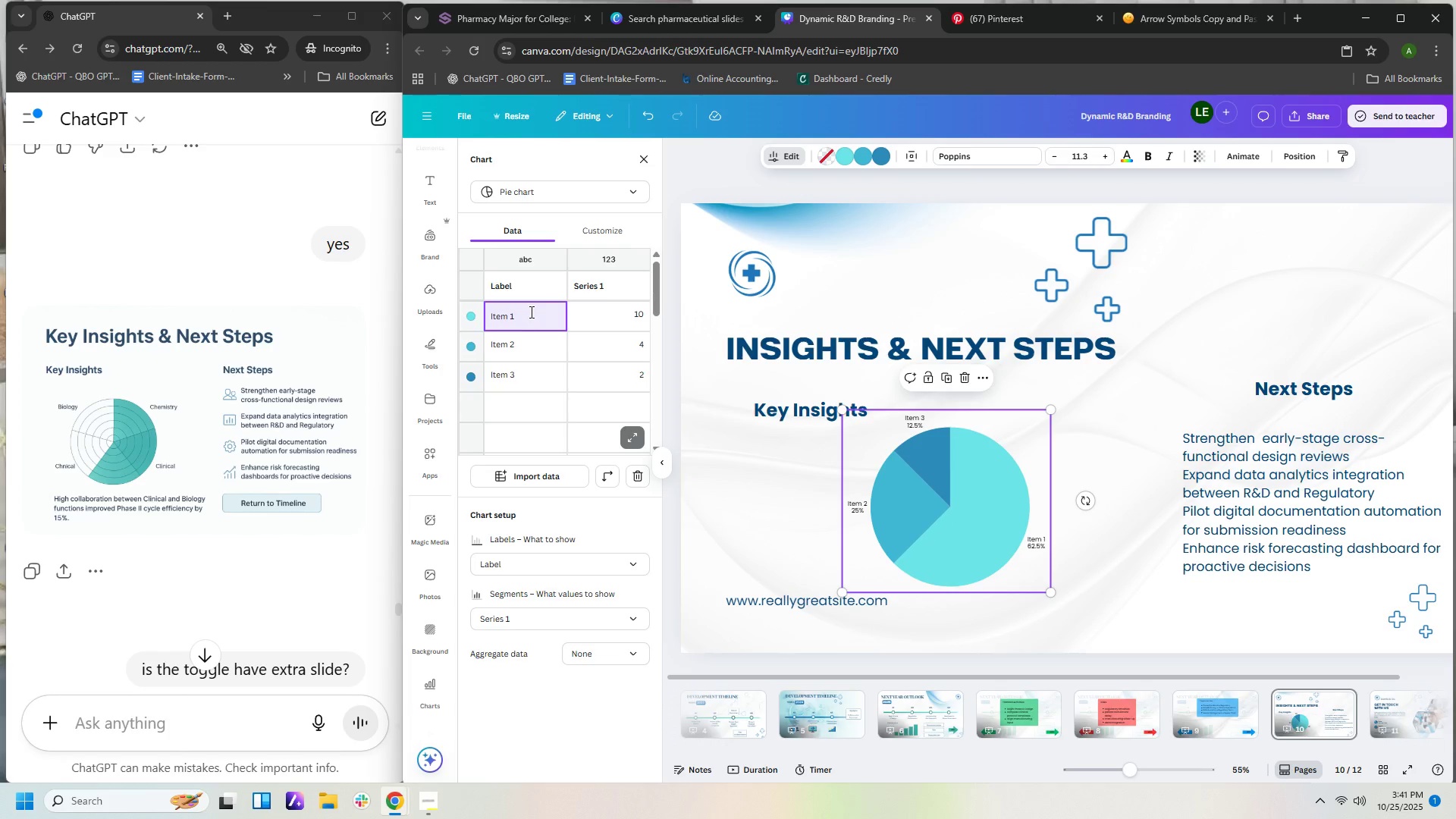 
key(Backspace)
key(Backspace)
key(Backspace)
key(Backspace)
key(Backspace)
key(Backspace)
key(Backspace)
type(Bo)
key(Backspace)
type(iology)
 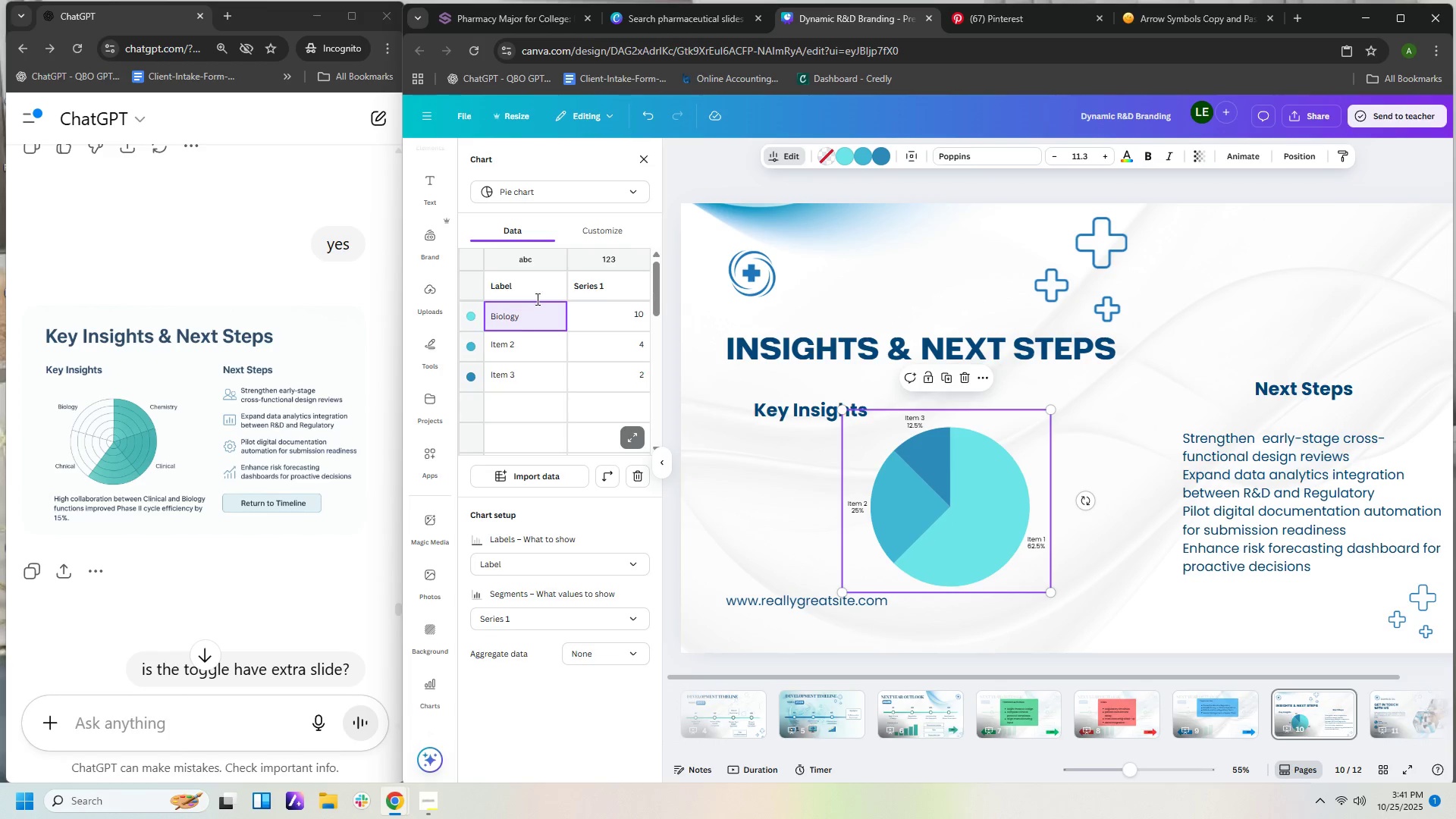 
left_click([518, 347])
 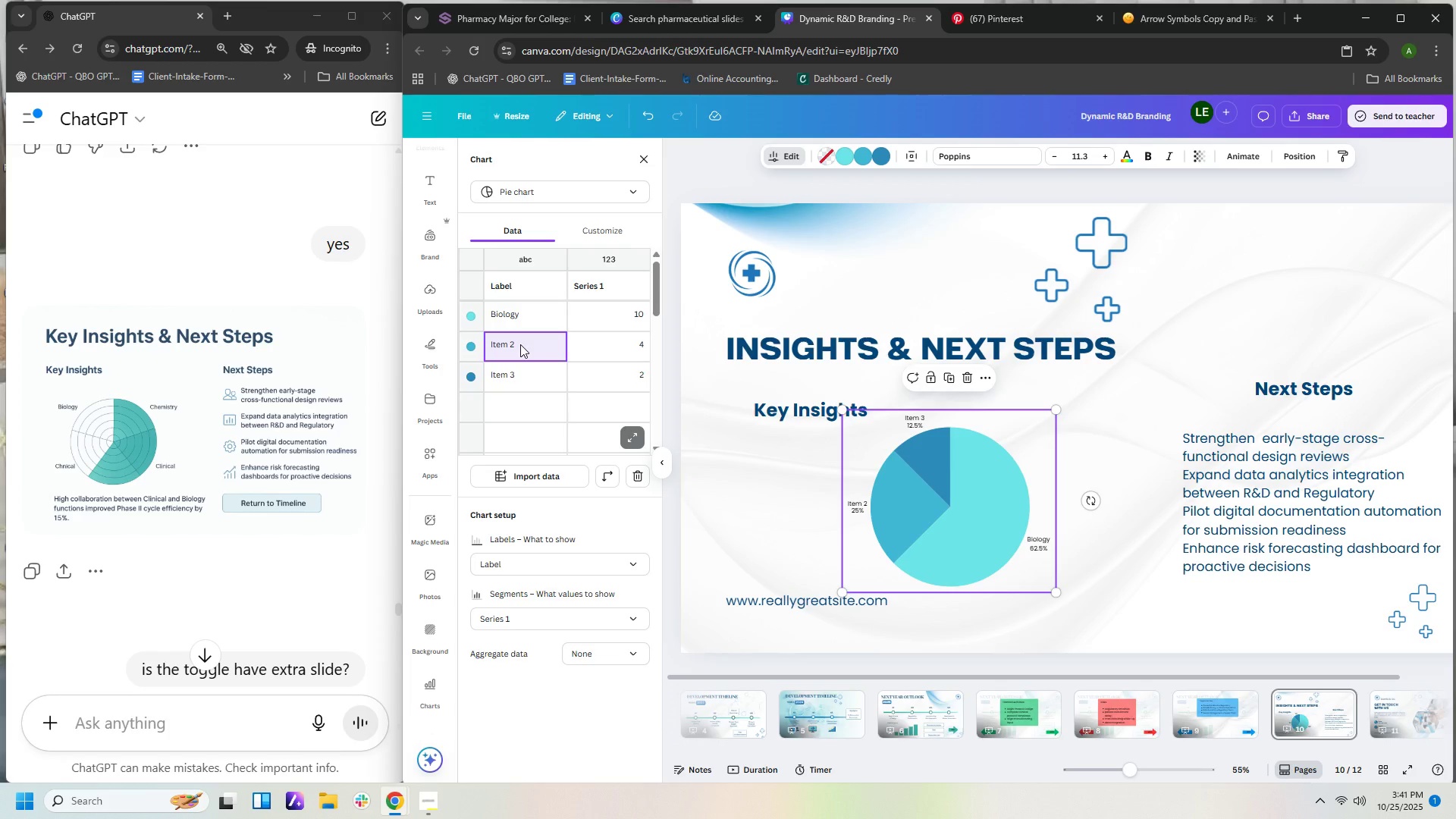 
hold_key(key=Z, duration=0.36)
 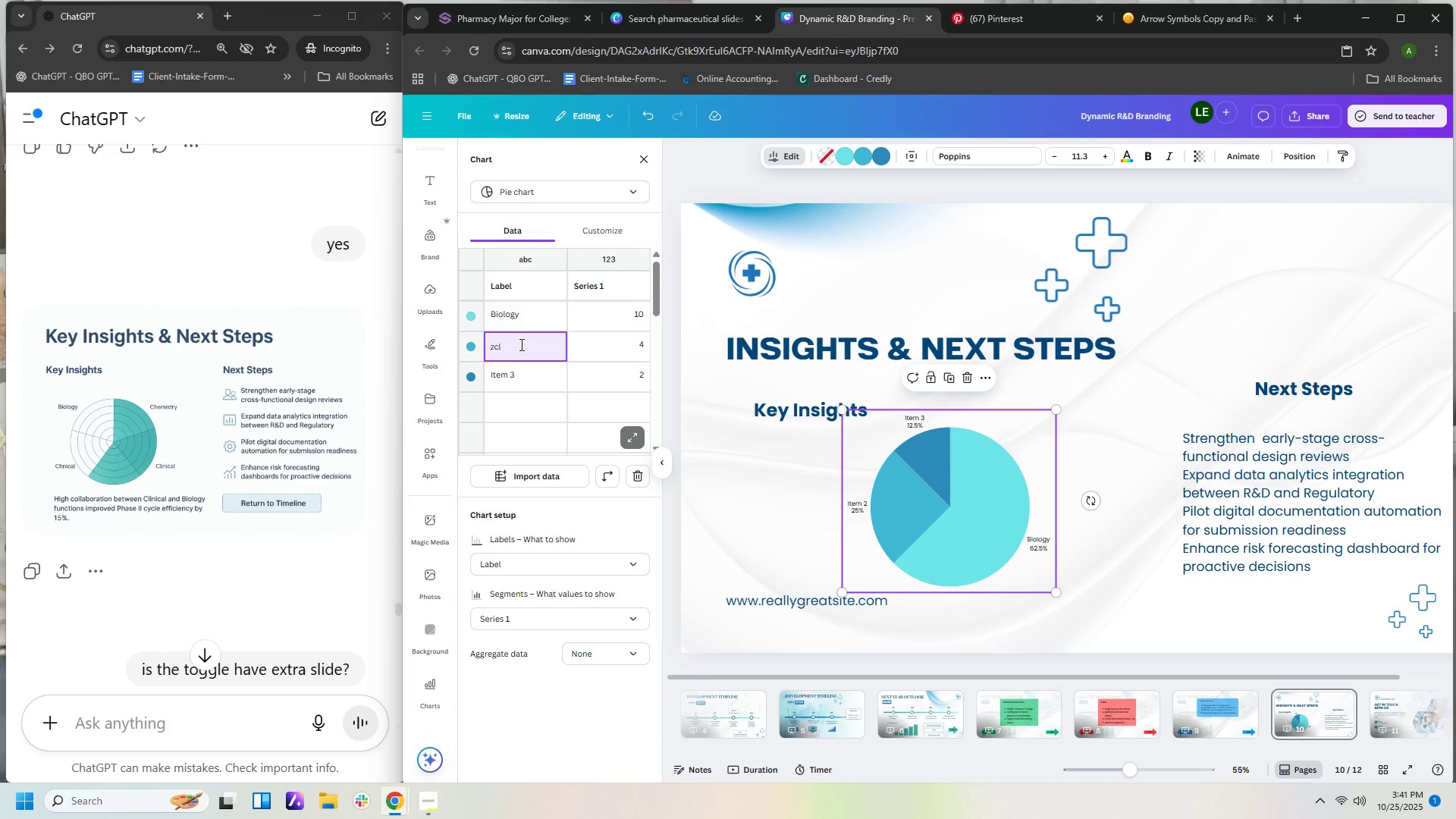 
type(cl)
key(Backspace)
key(Backspace)
key(Backspace)
type(Clinical)
 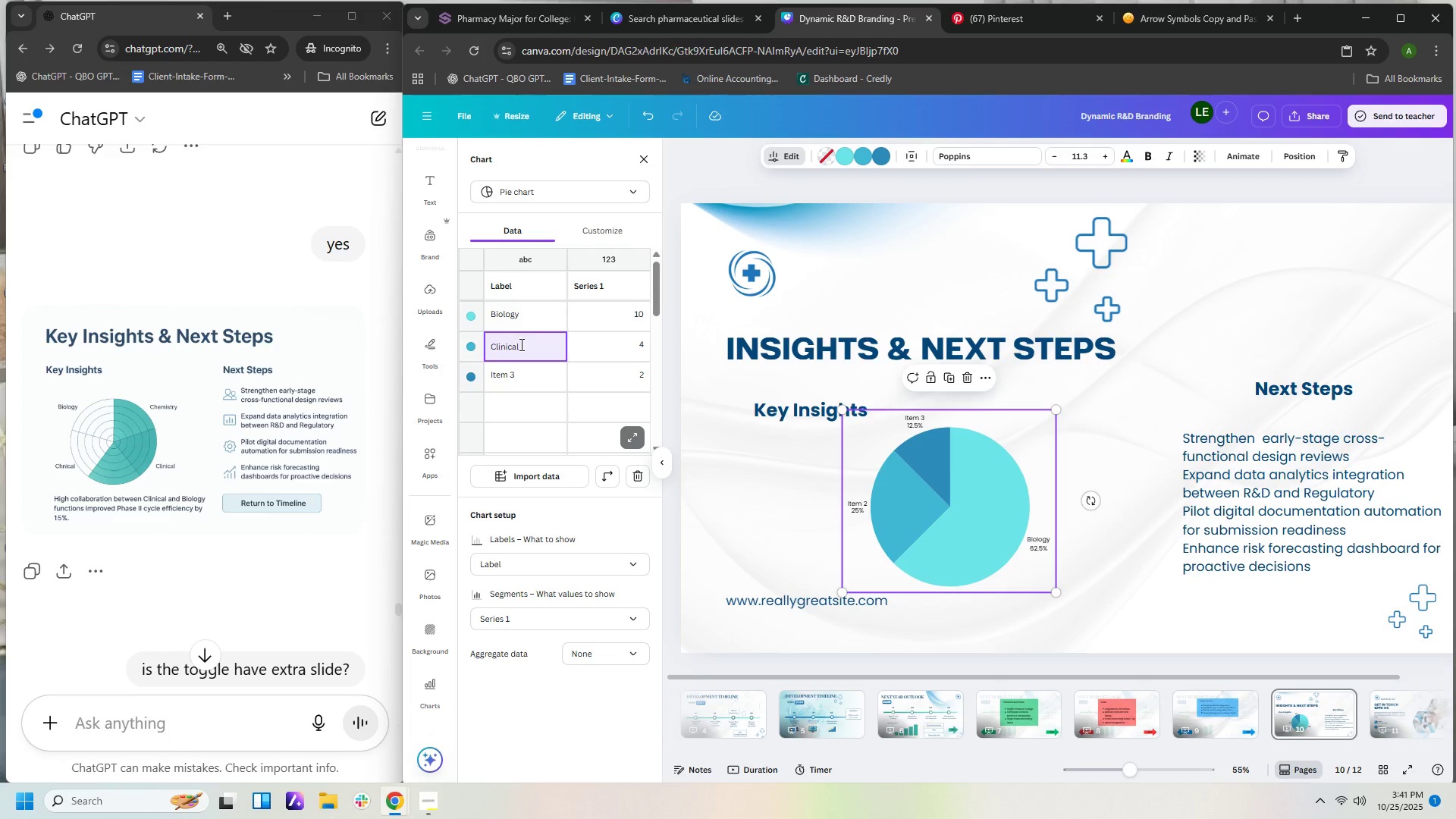 
left_click([528, 373])
 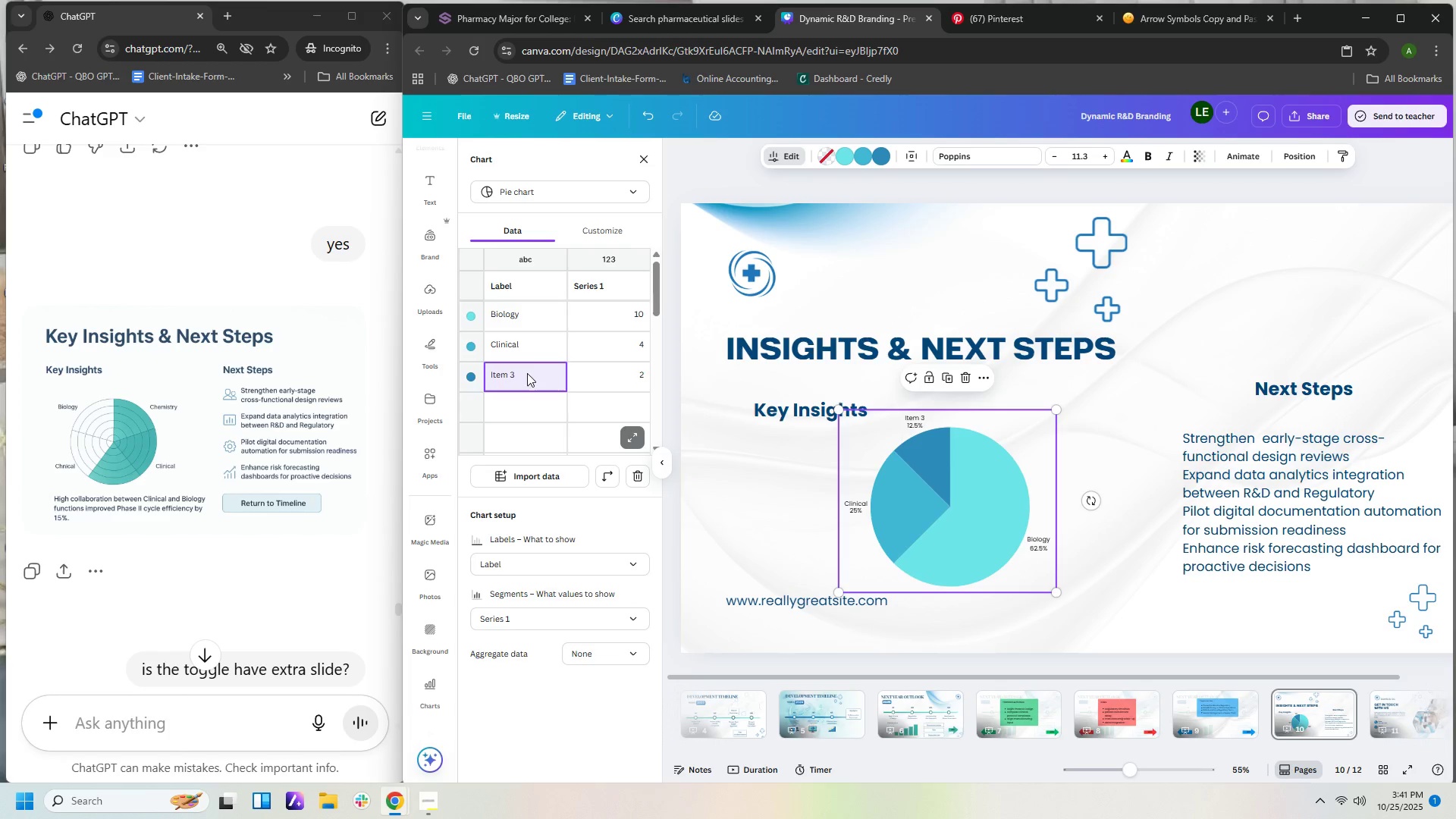 
double_click([527, 373])
 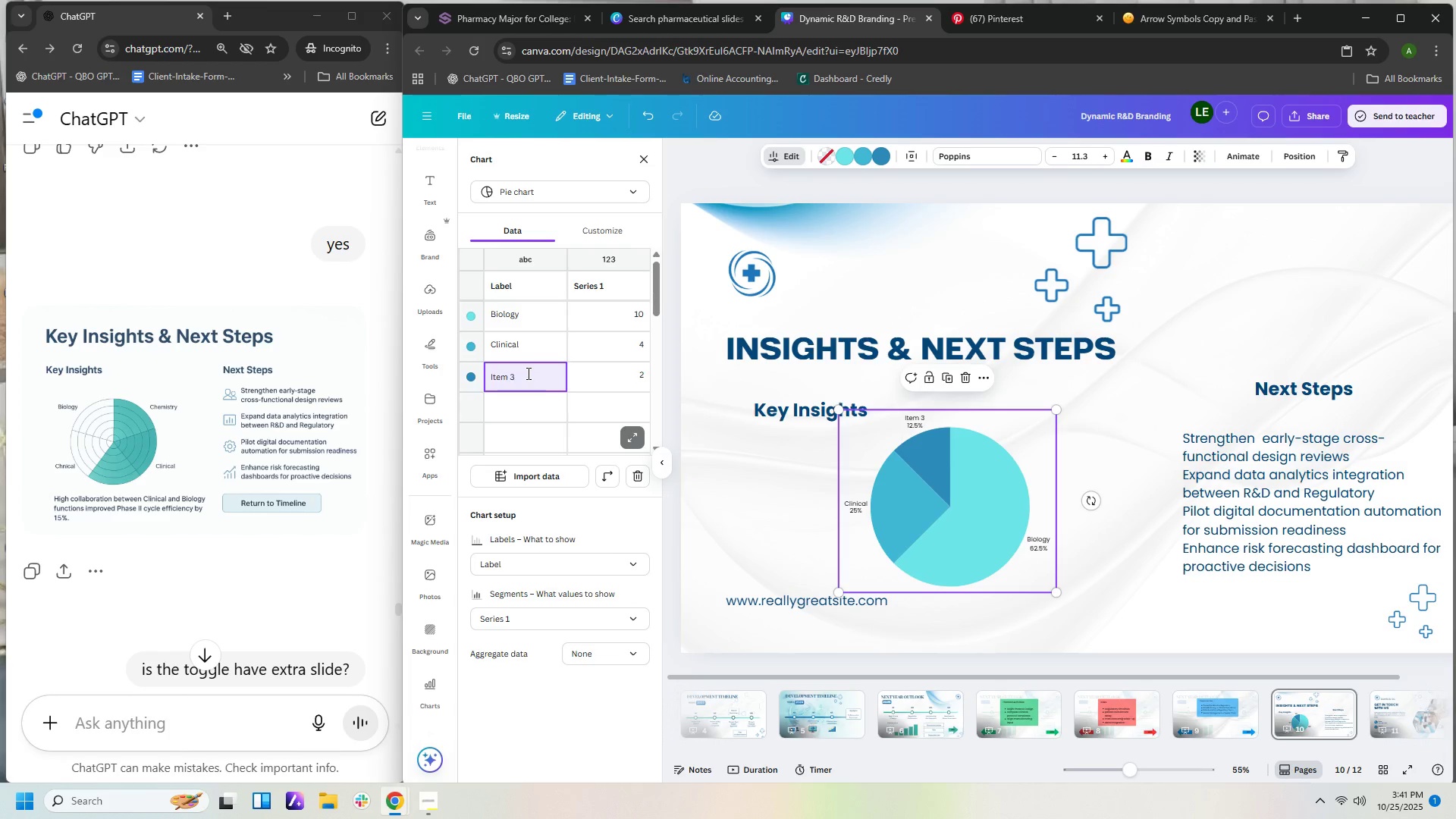 
left_click([527, 373])
 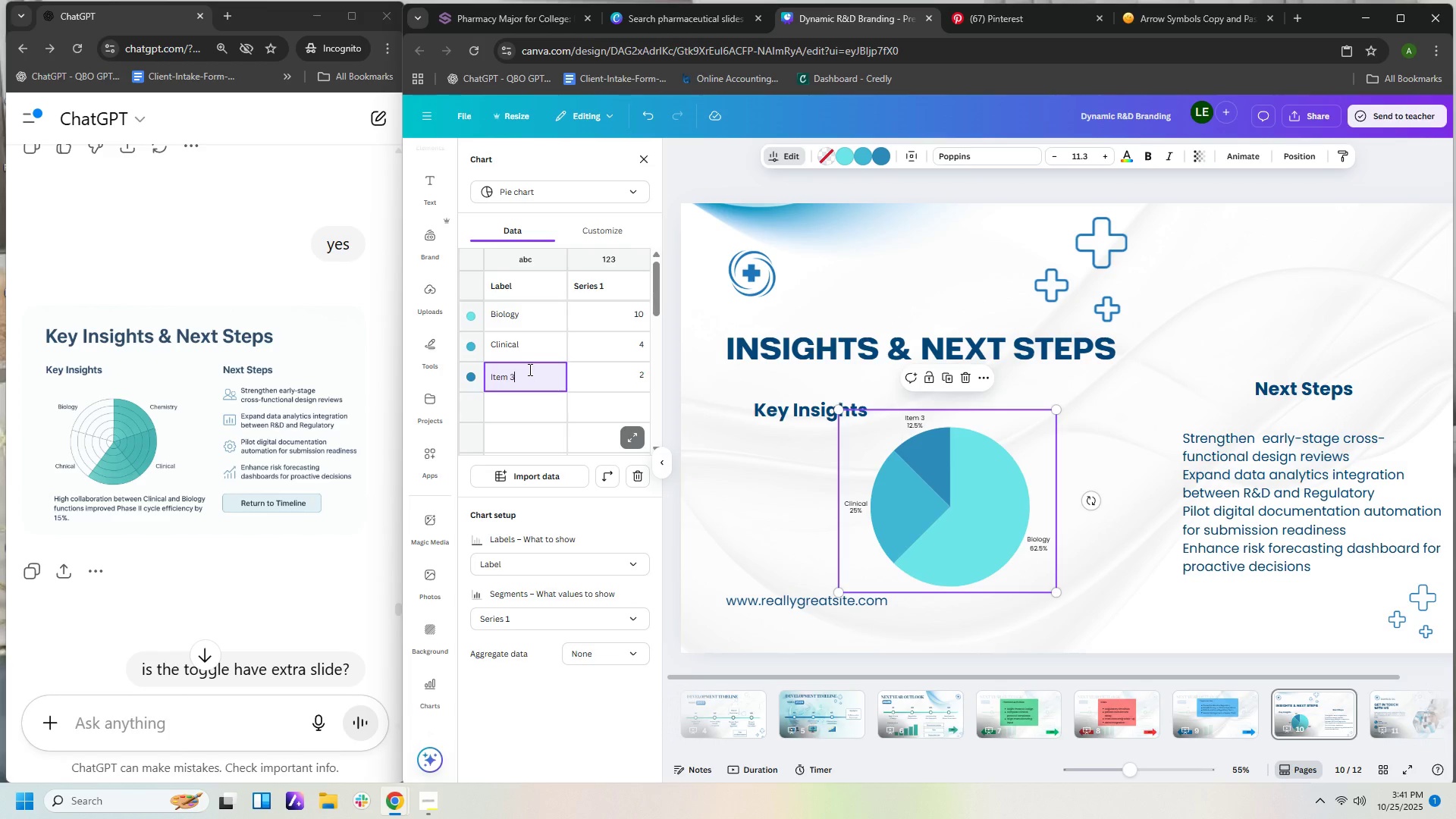 
key(Backspace)
key(Backspace)
key(Backspace)
key(Backspace)
key(Backspace)
key(Backspace)
type(chami)
key(Backspace)
key(Backspace)
key(Backspace)
type(emisChemistry)
 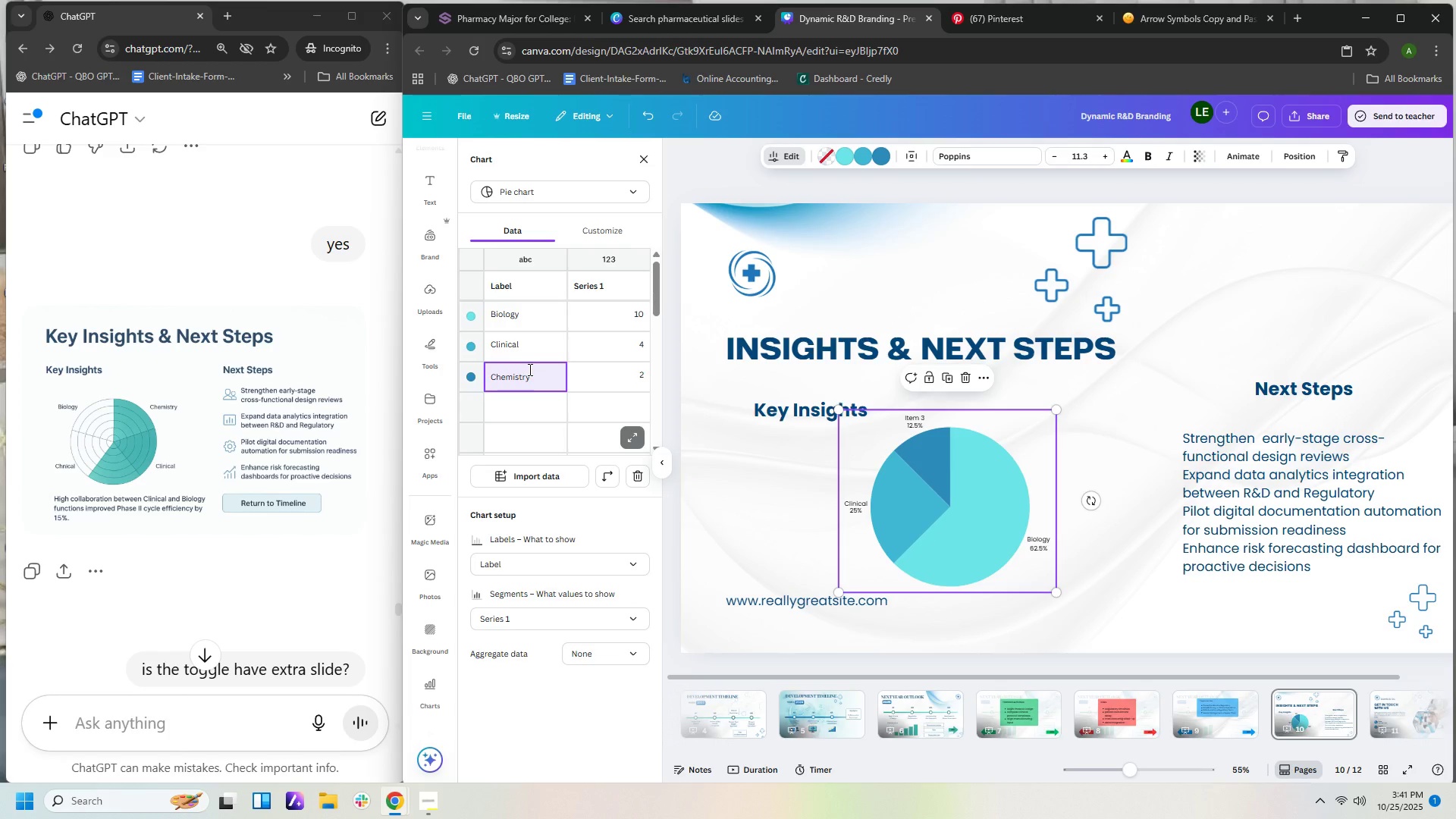 
left_click([545, 408])
 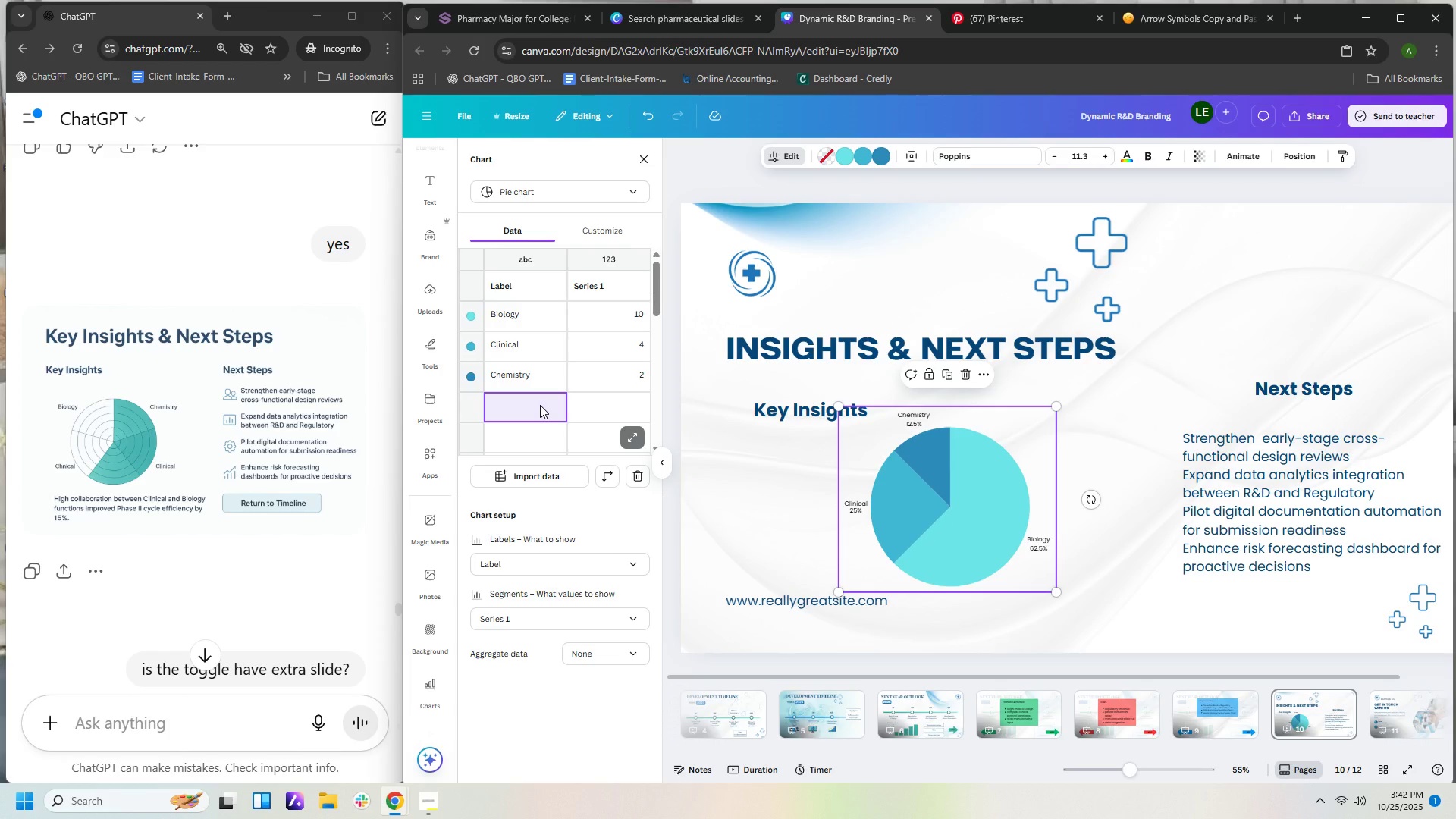 
wait(12.46)
 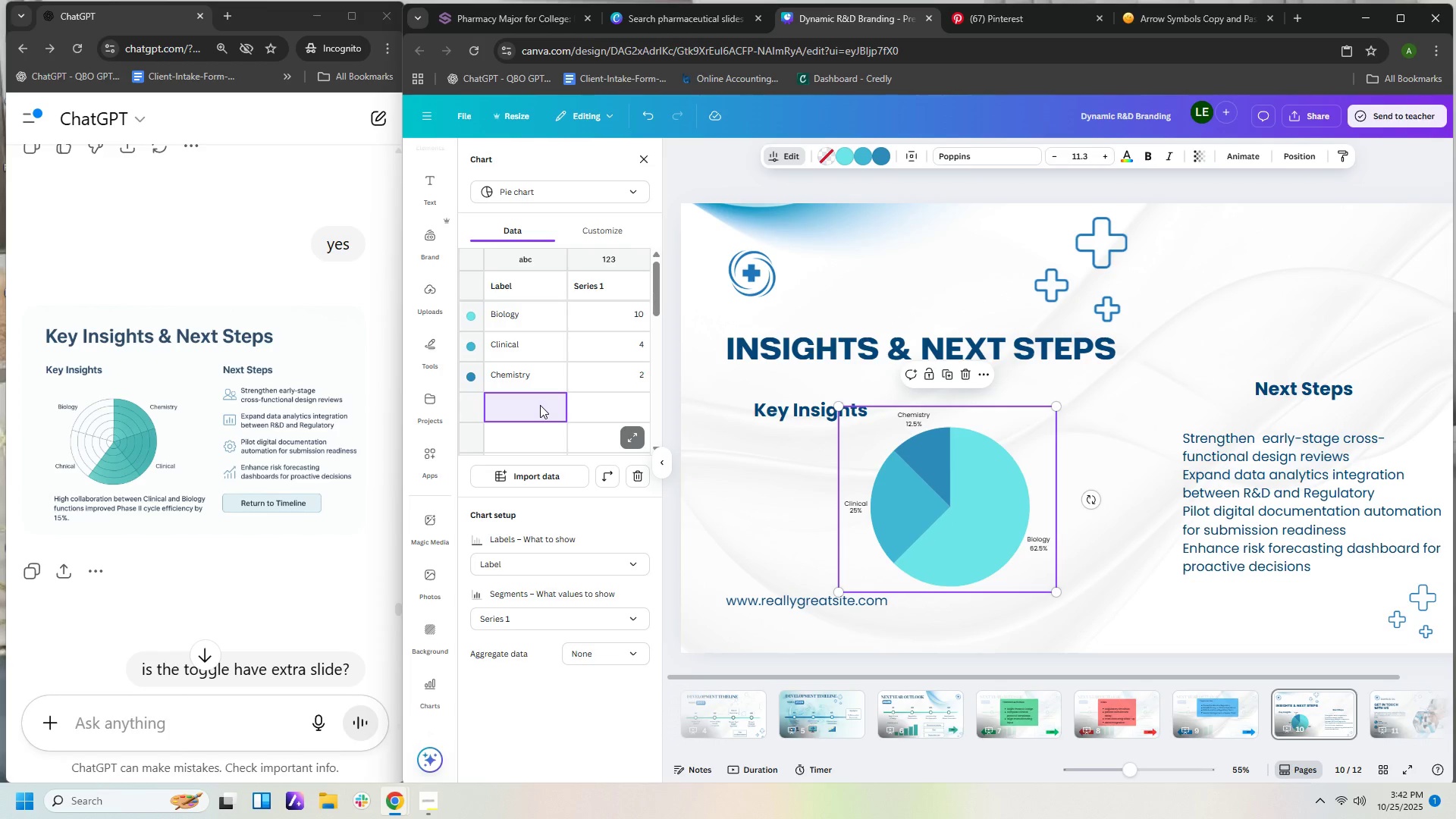 
type(Clinical)
 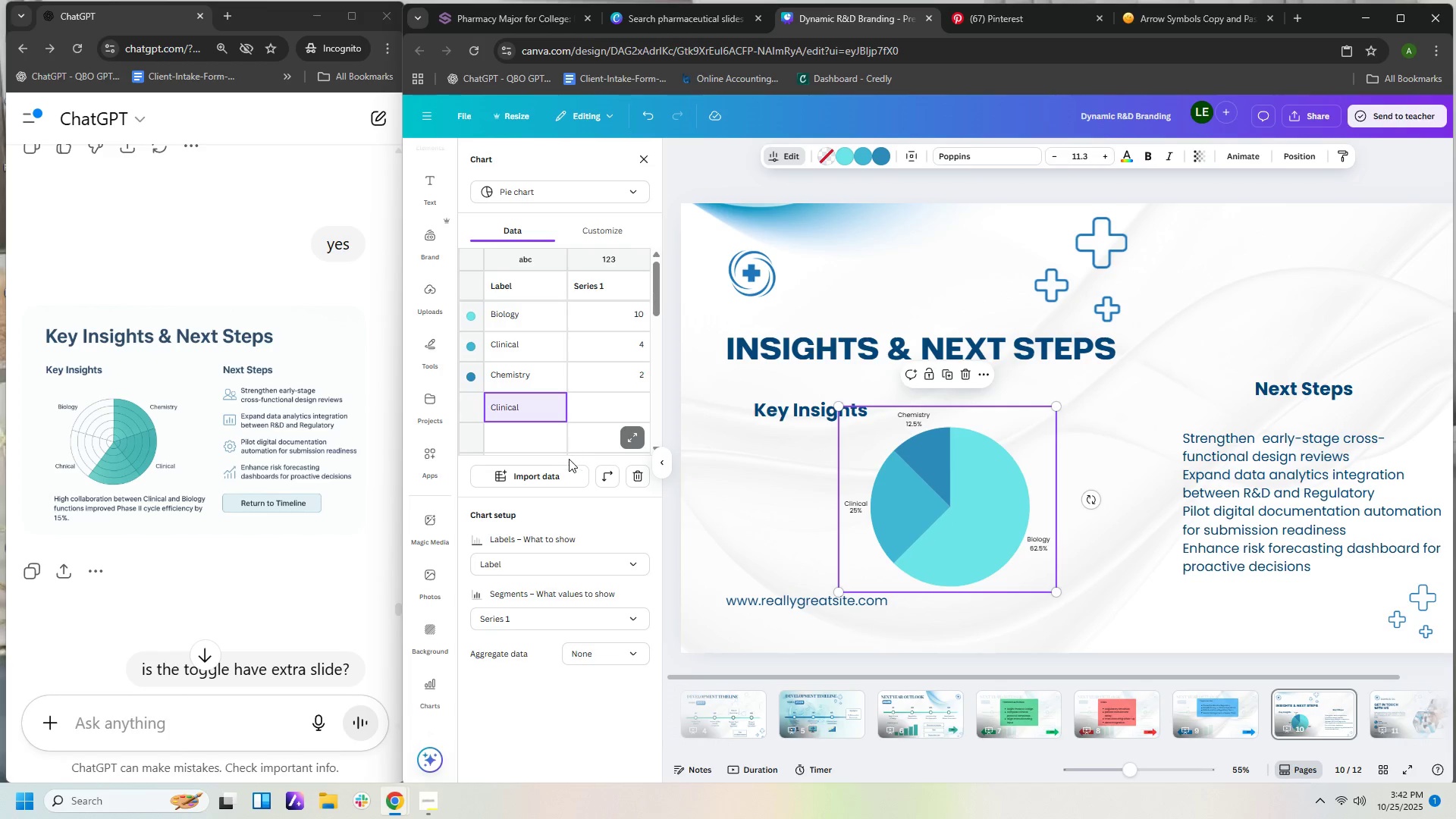 
left_click([544, 440])
 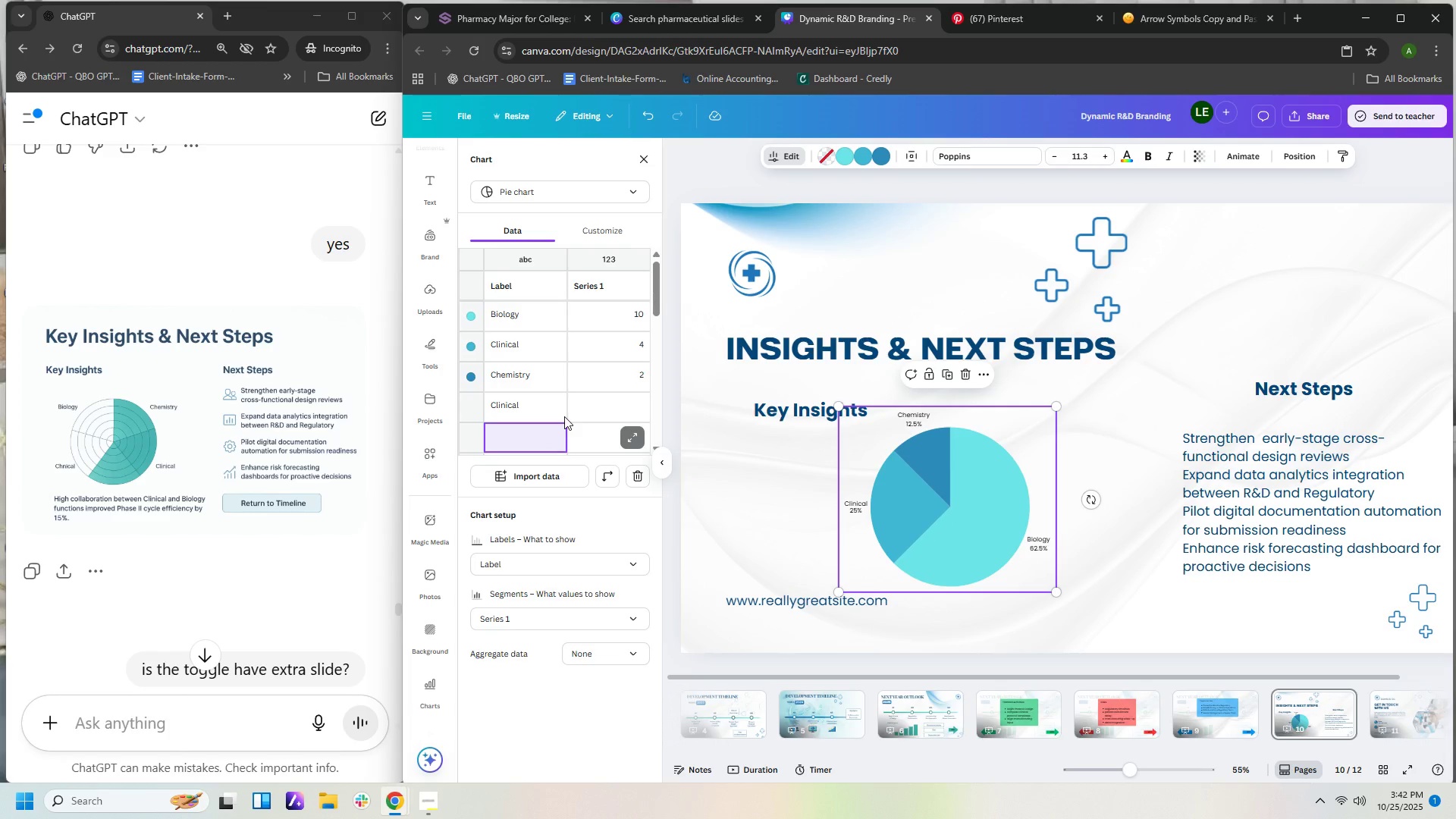 
left_click([473, 408])
 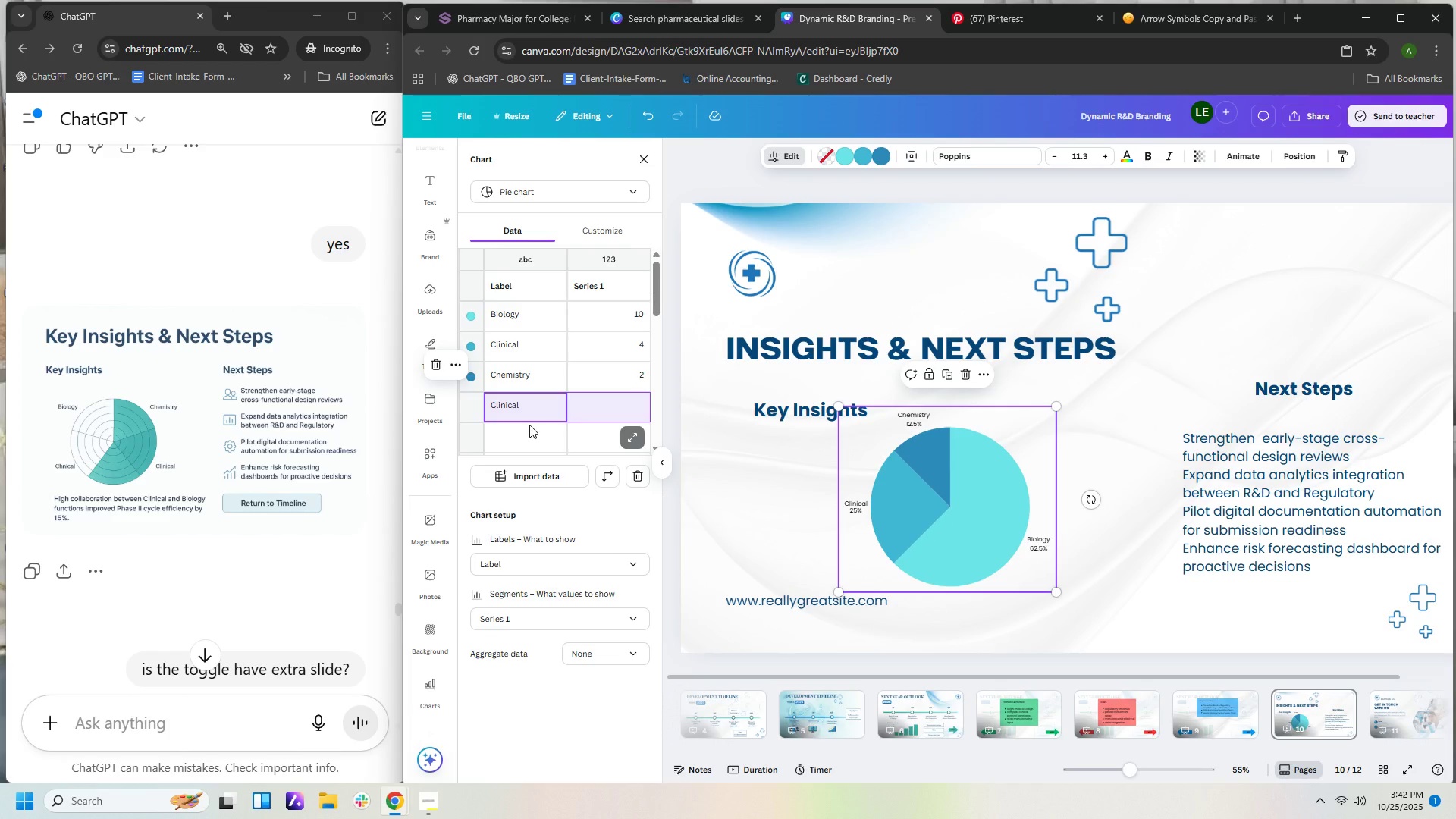 
wait(5.27)
 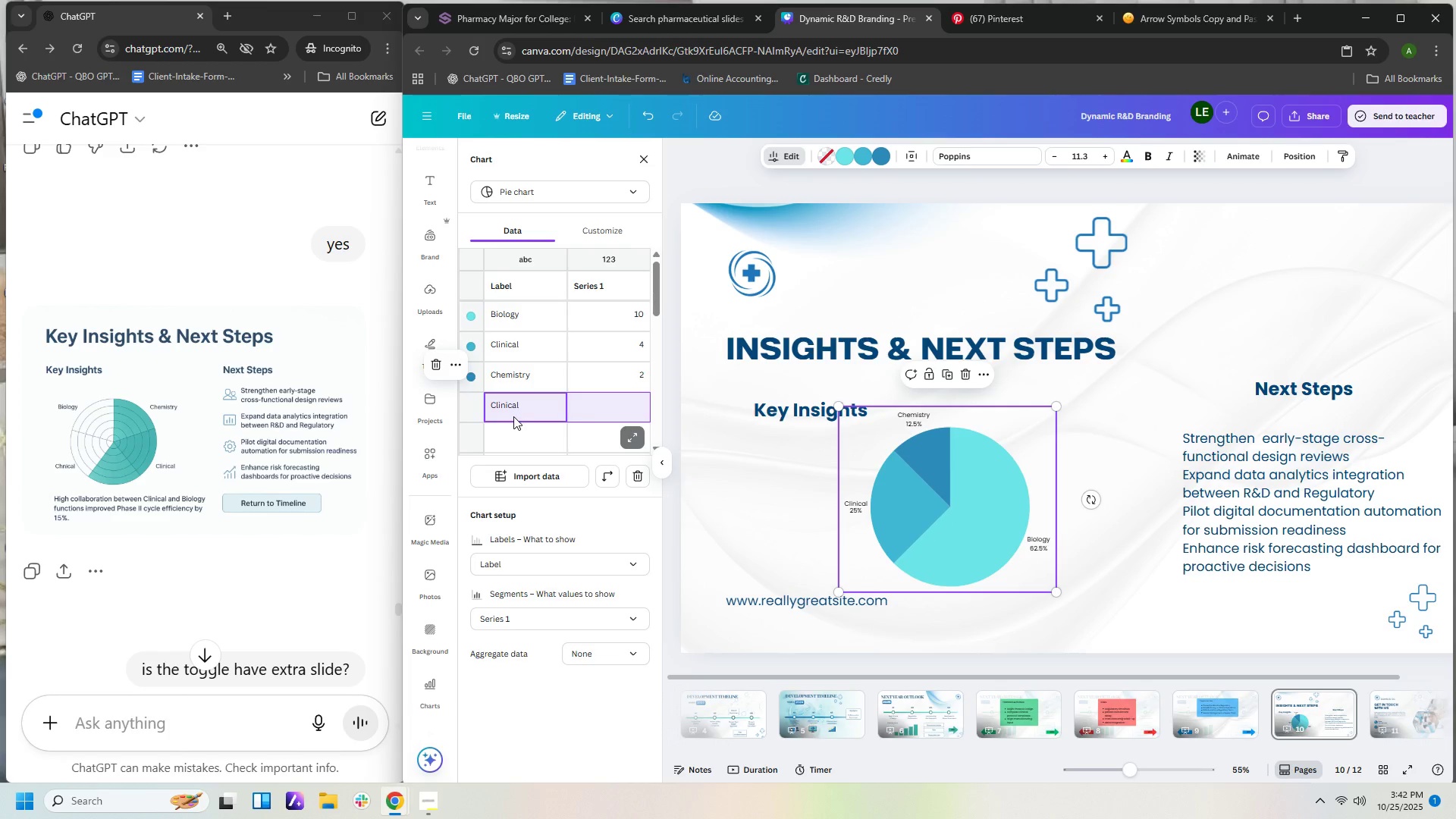 
key(Delete)
 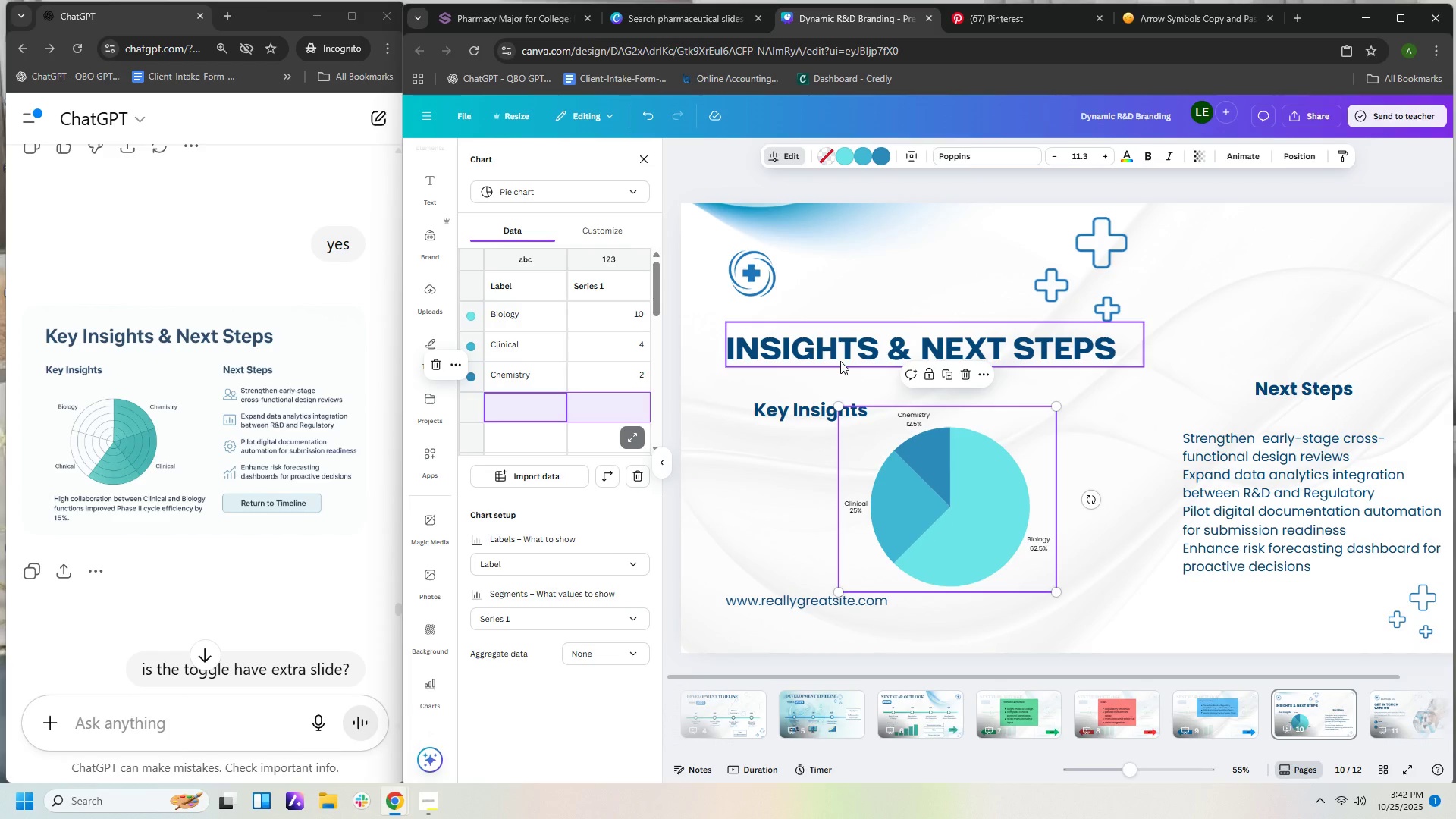 
wait(11.26)
 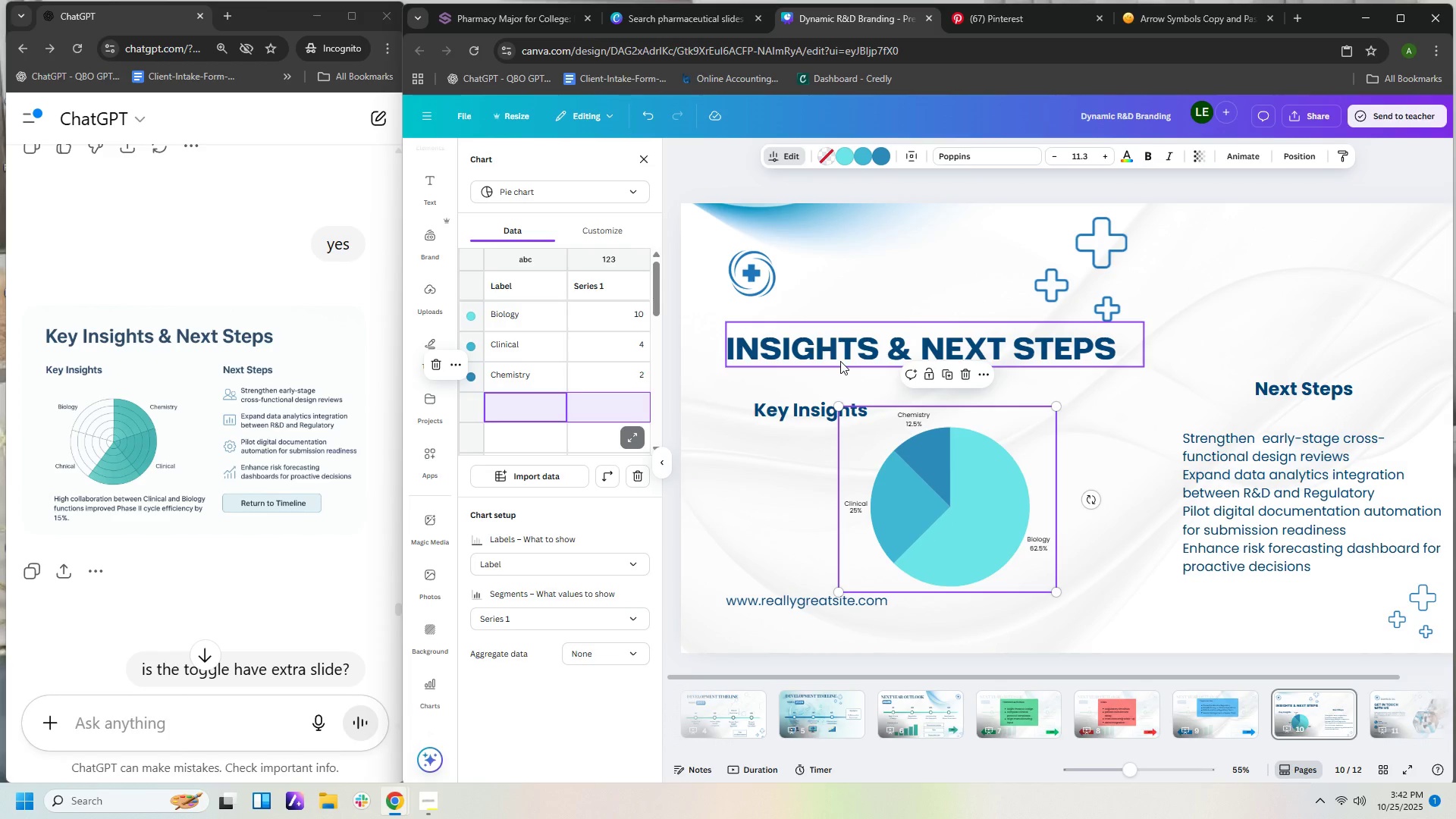 
double_click([531, 377])
 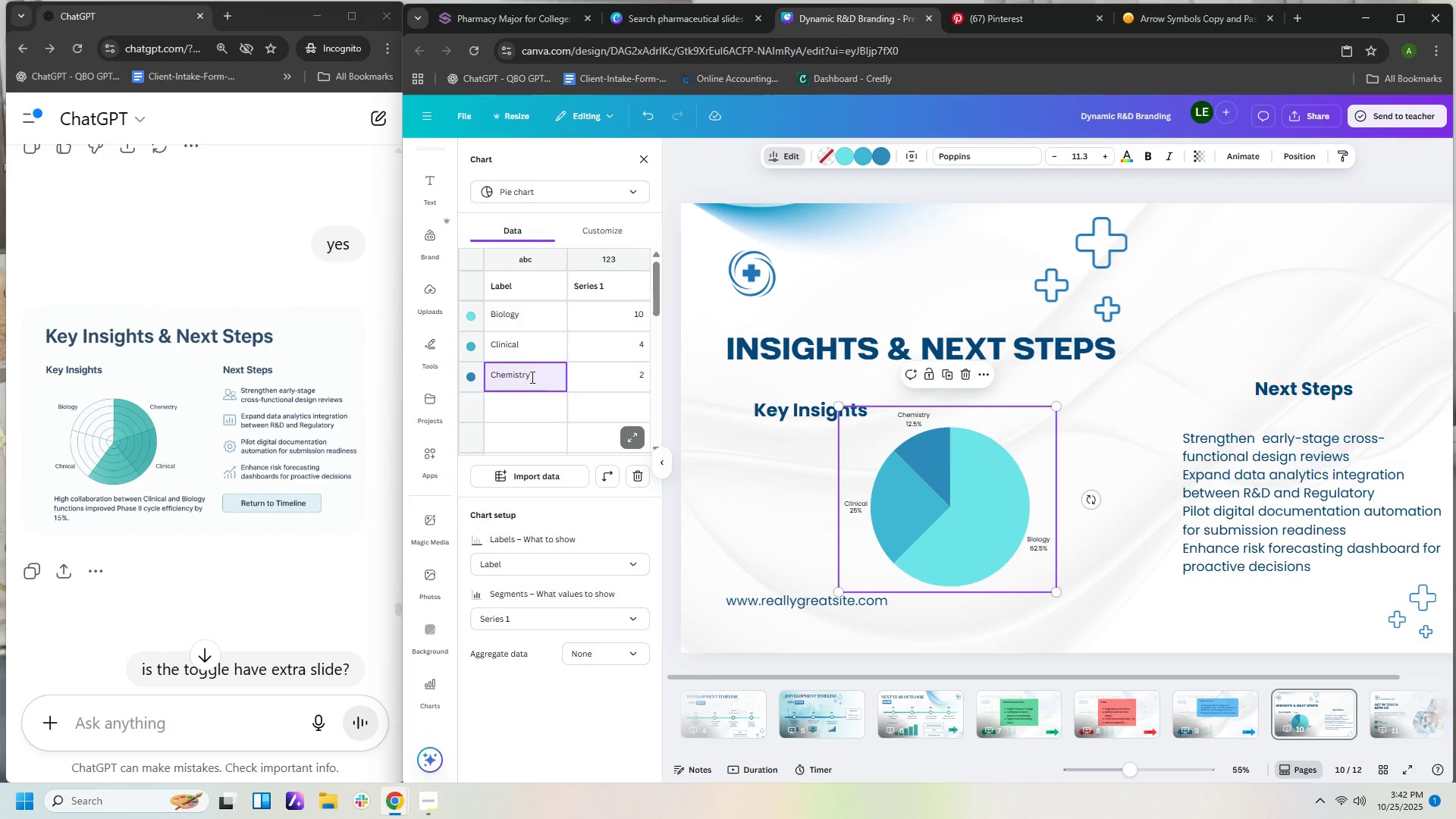 
triple_click([531, 377])
 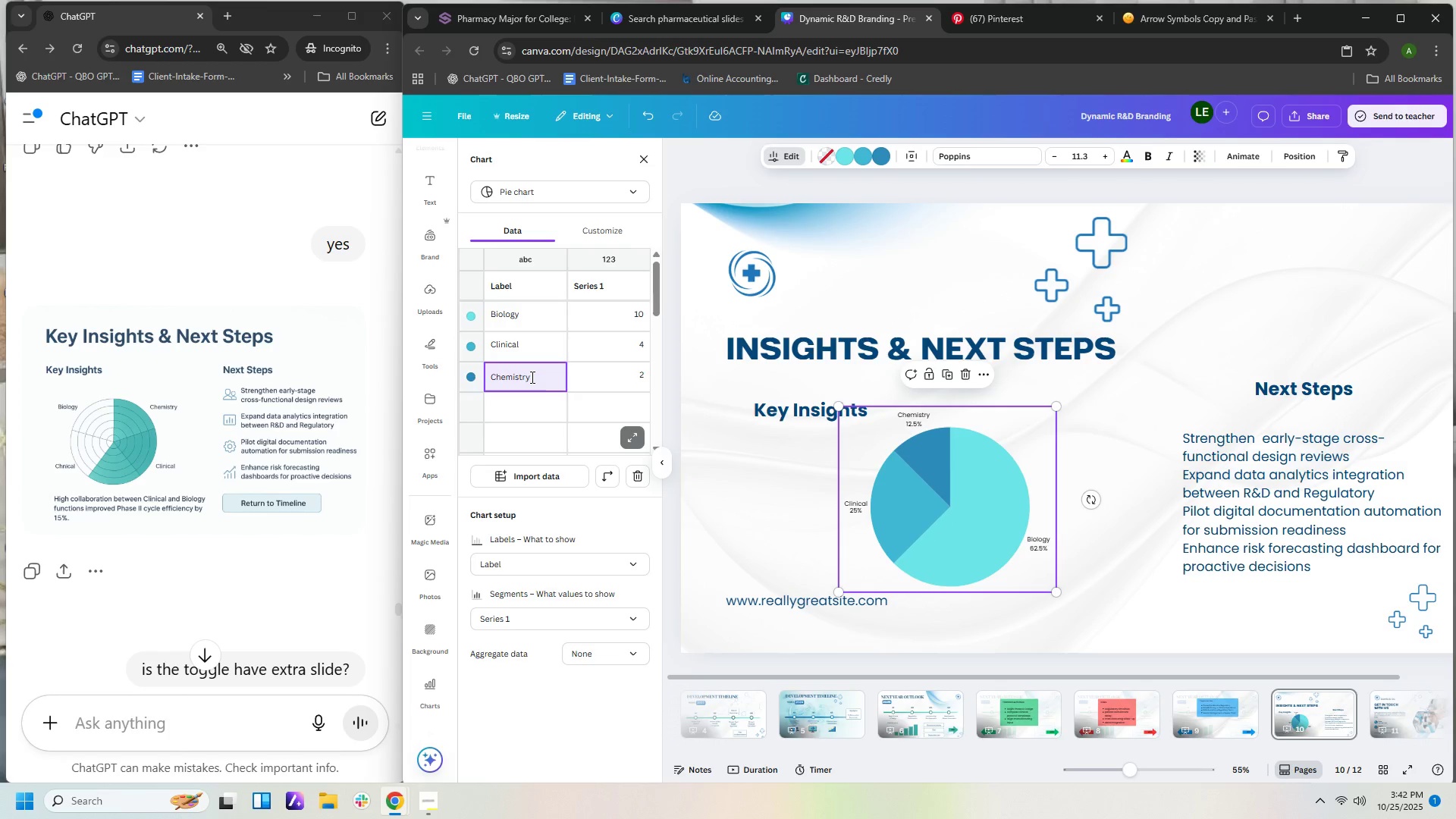 
left_click_drag(start_coordinate=[531, 377], to_coordinate=[473, 373])
 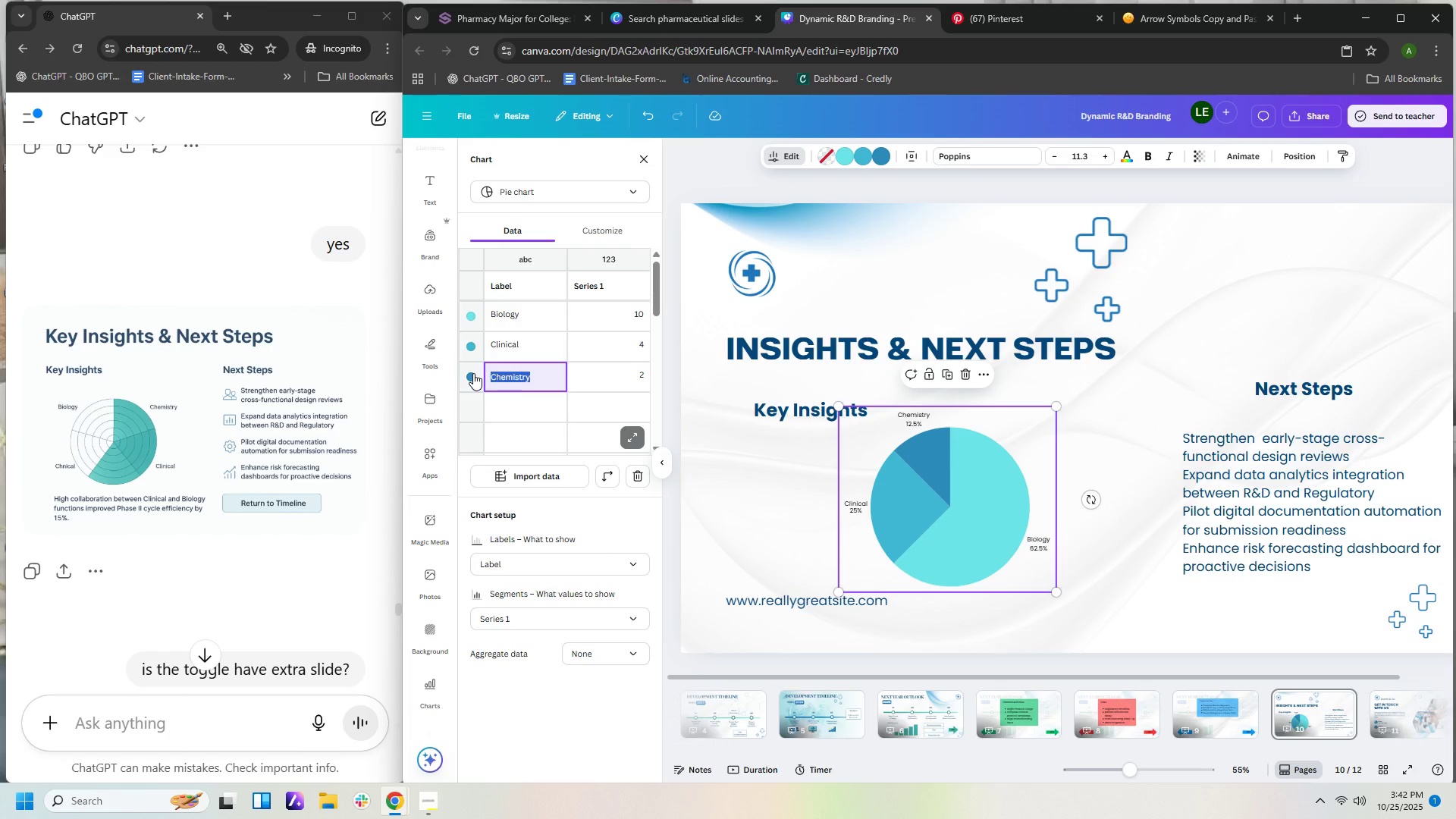 
type(Biology)
 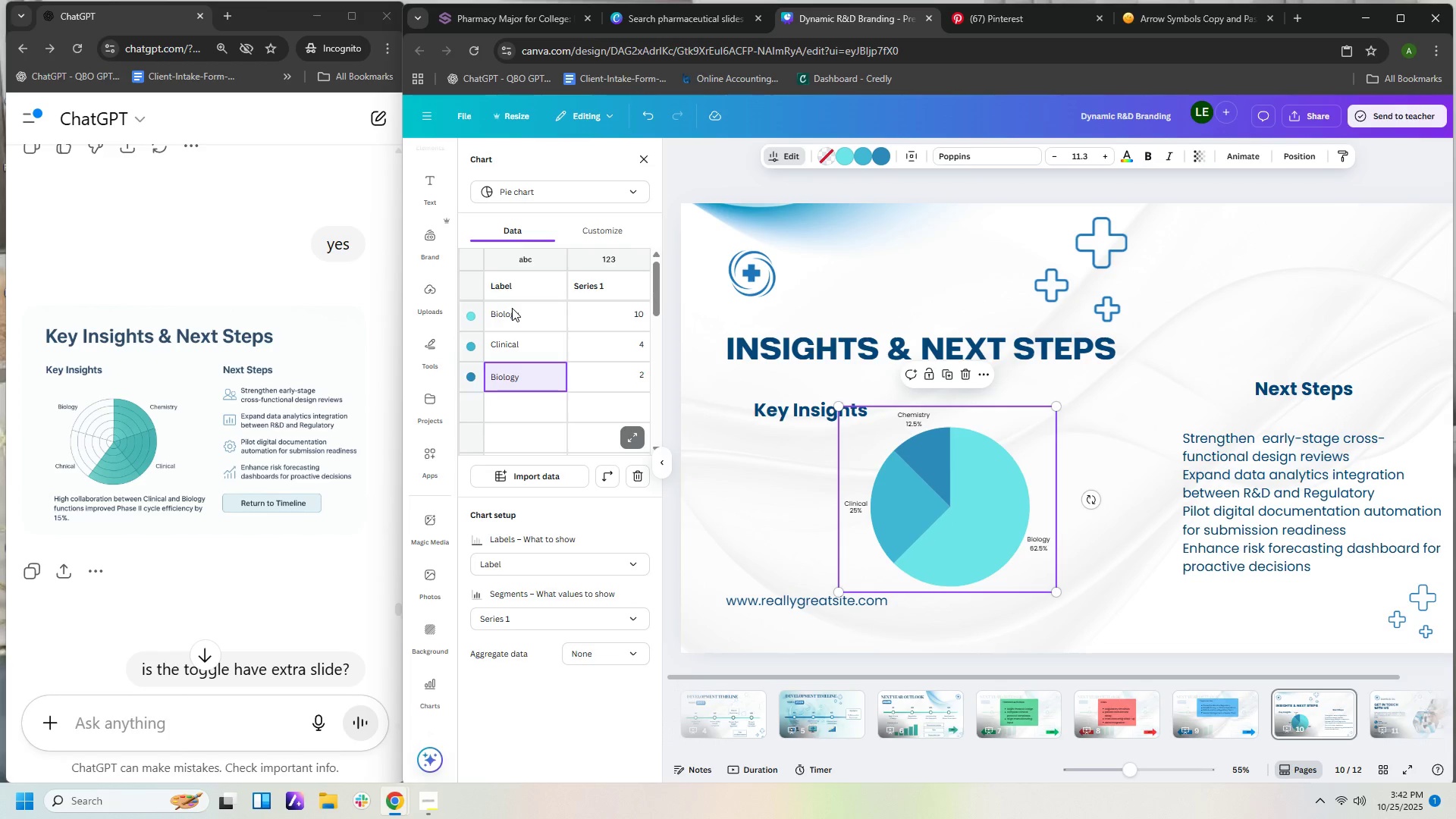 
left_click([516, 318])
 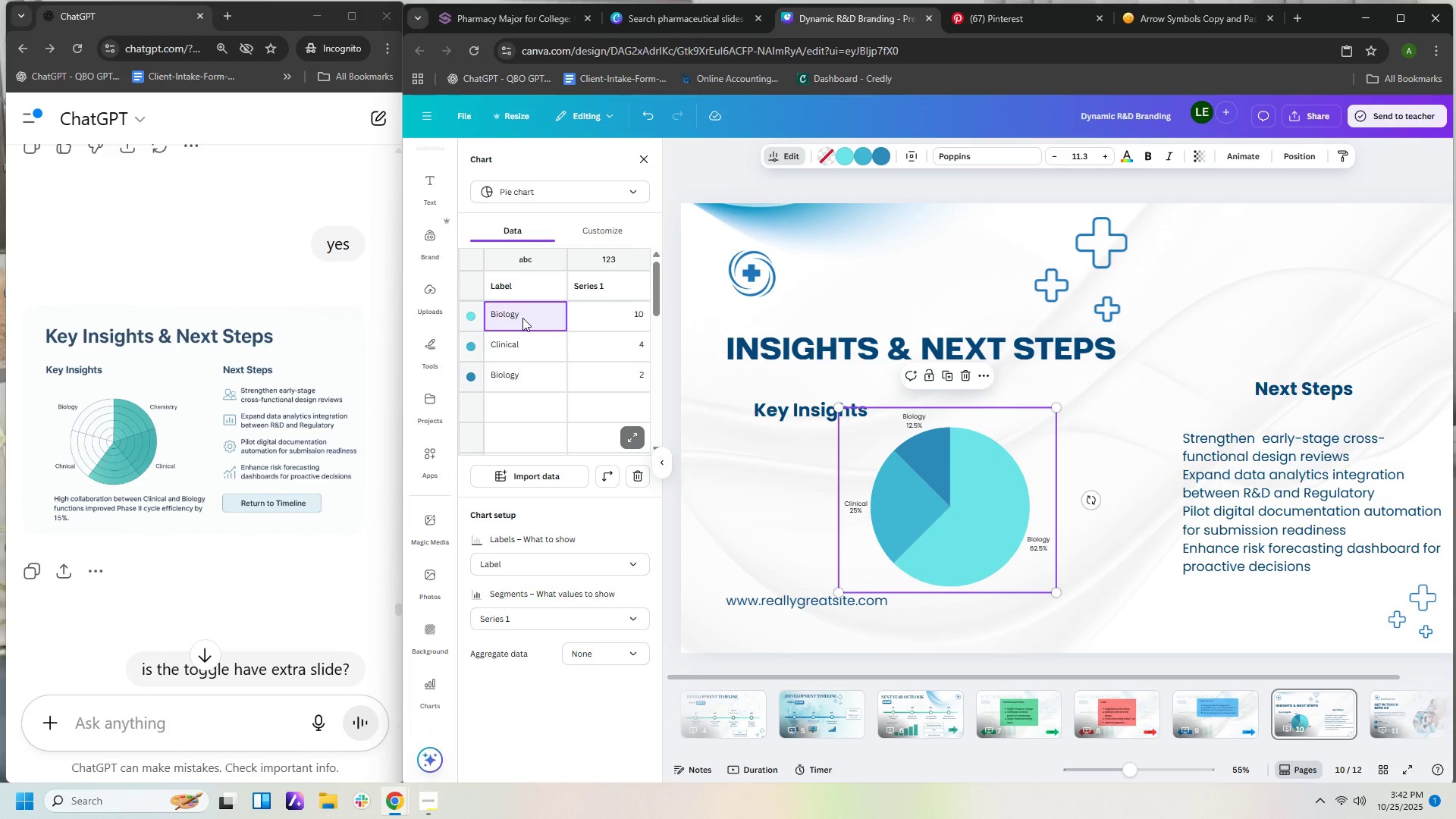 
double_click([522, 318])
 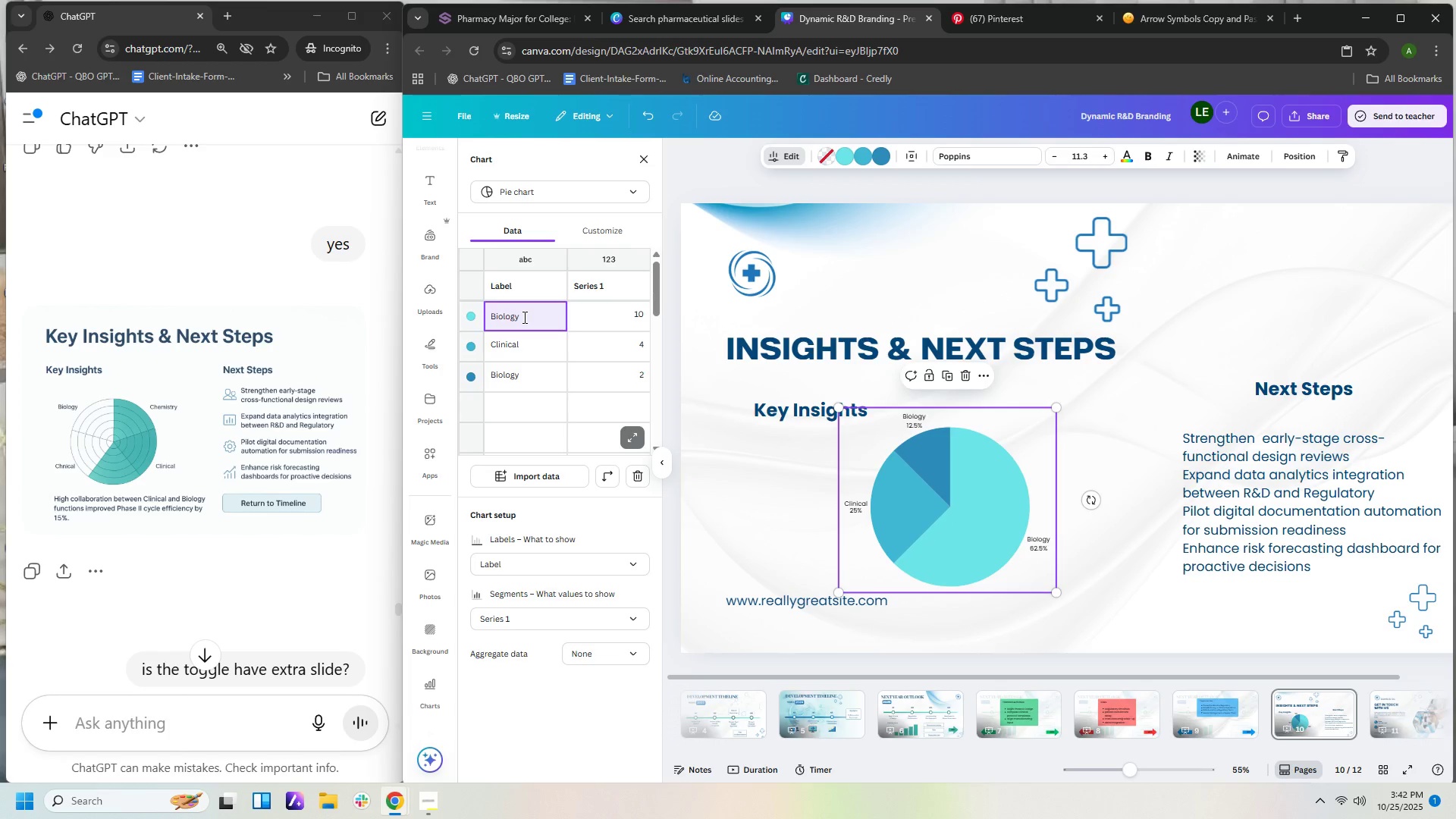 
left_click_drag(start_coordinate=[523, 317], to_coordinate=[481, 308])
 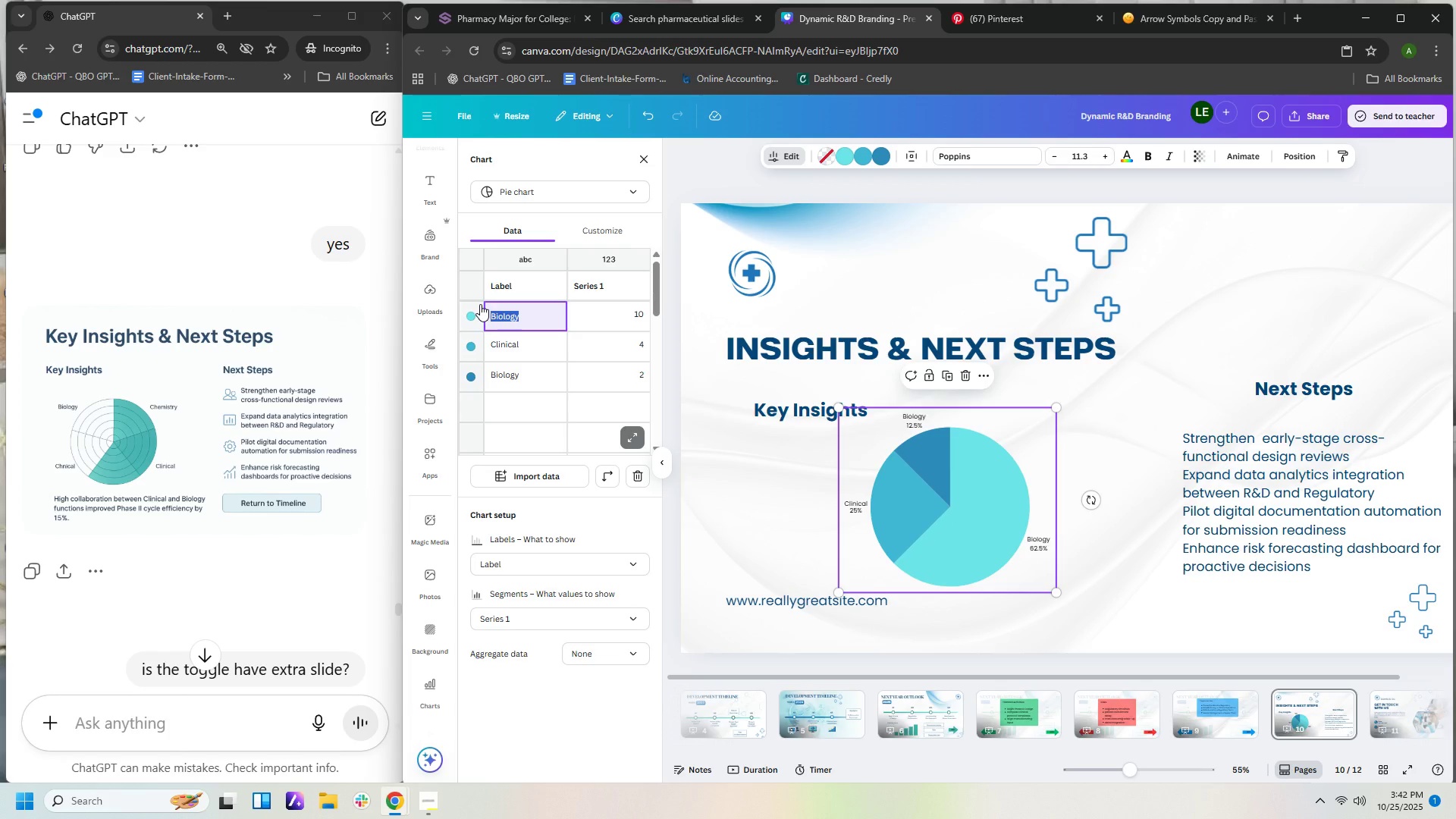 
type(Chemisyr)
key(Backspace)
key(Backspace)
type(try)
 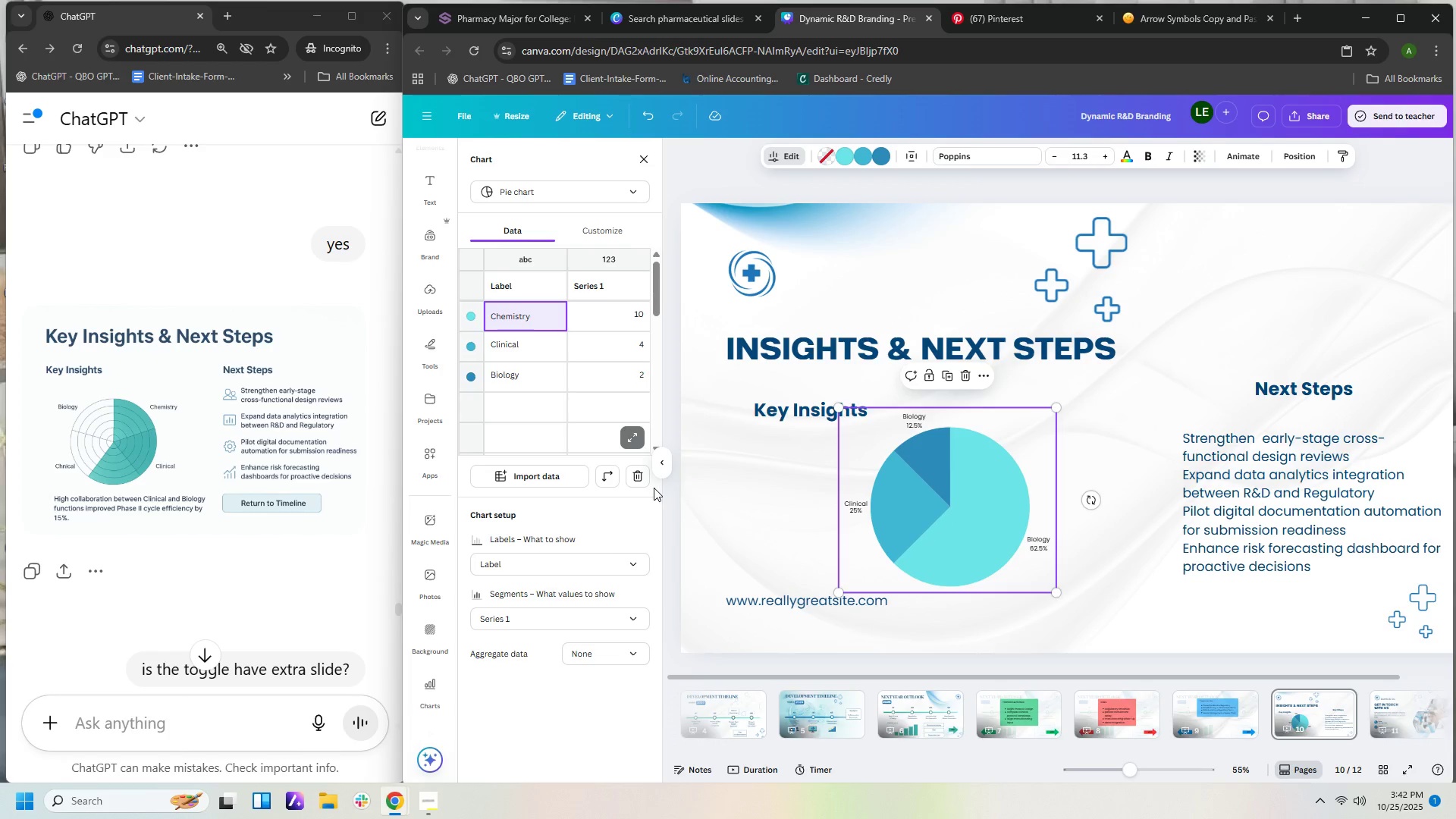 
left_click([539, 393])
 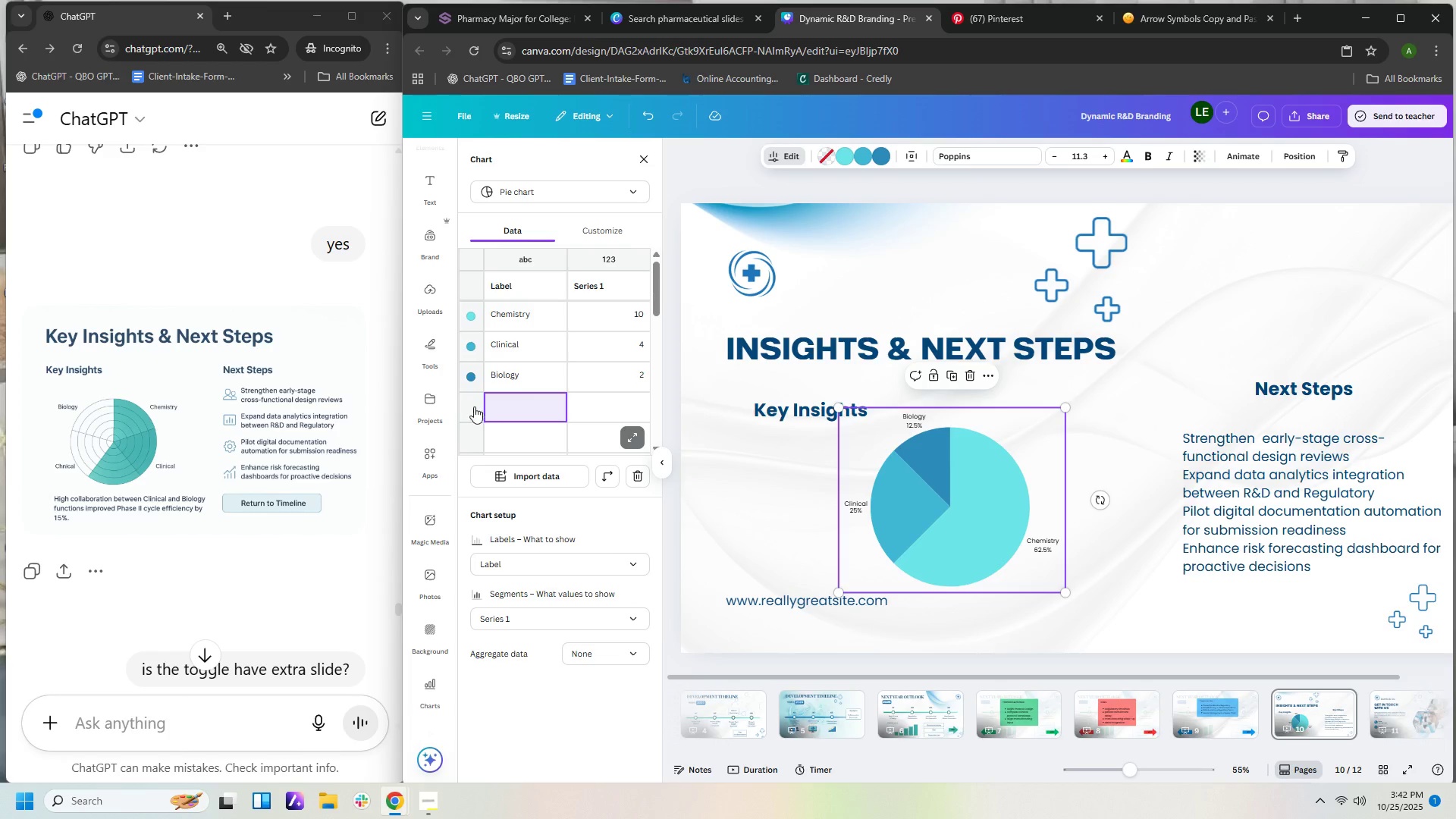 
left_click([472, 404])
 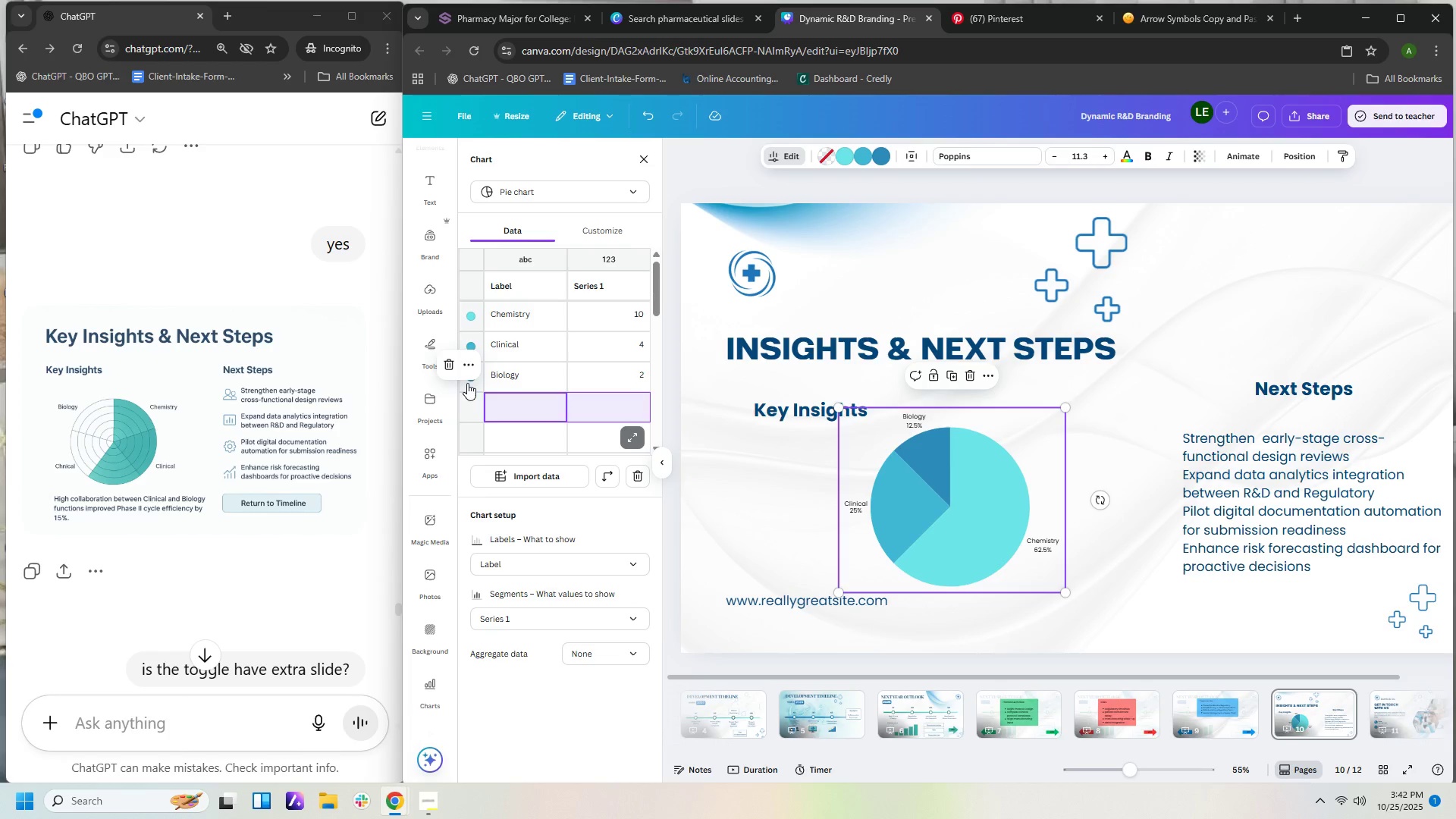 
left_click([463, 365])
 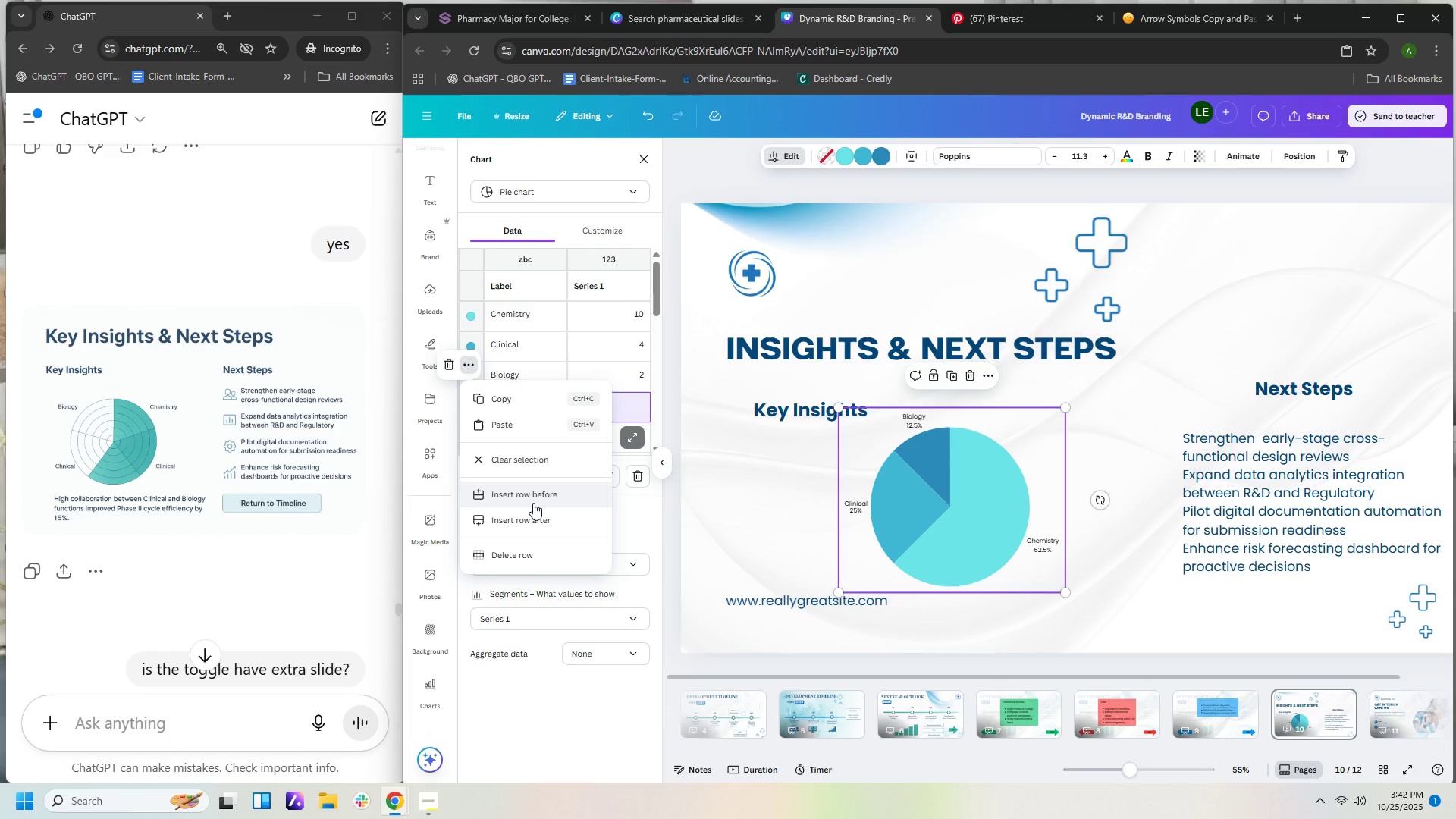 
left_click([635, 532])
 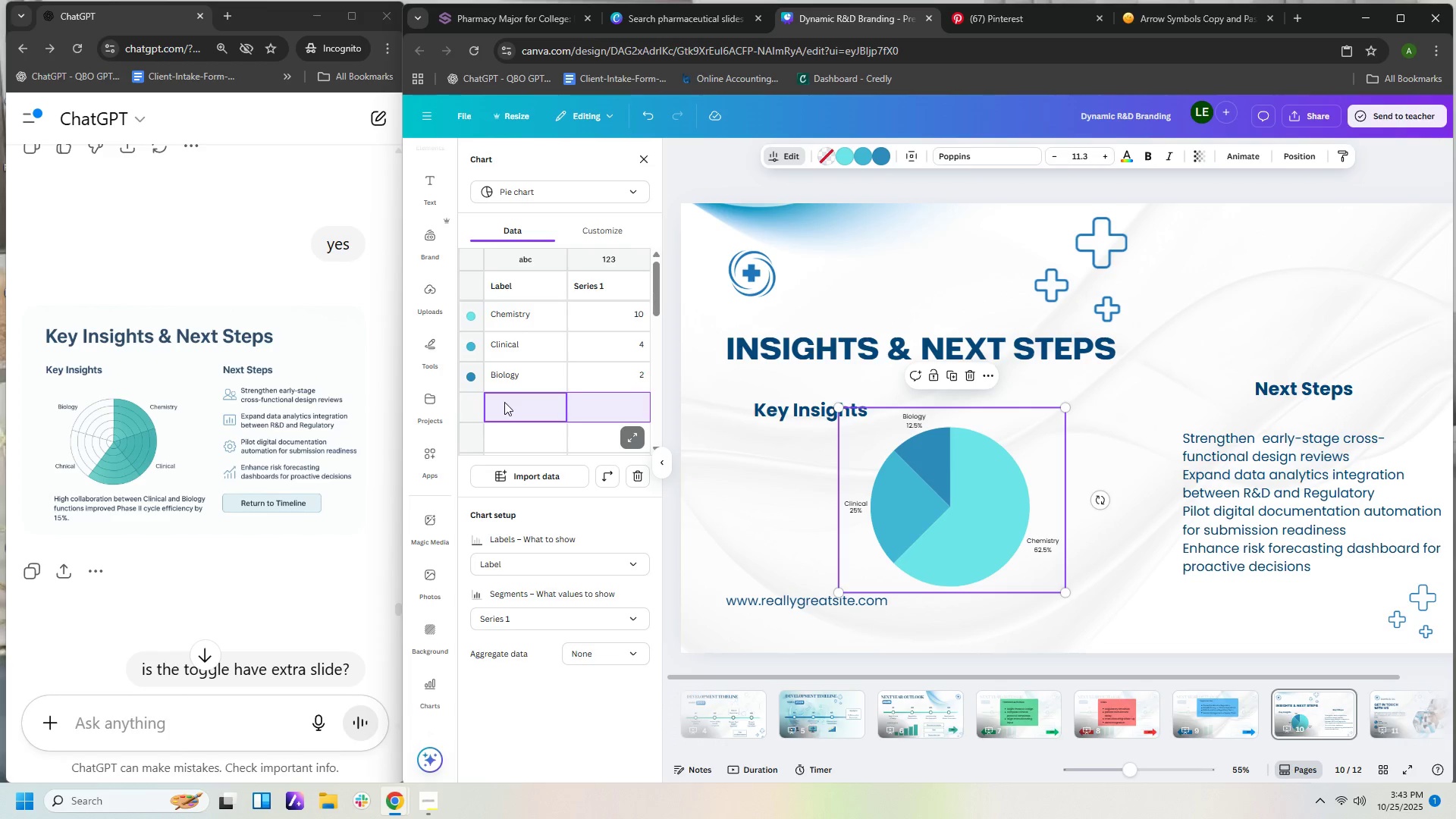 
wait(8.6)
 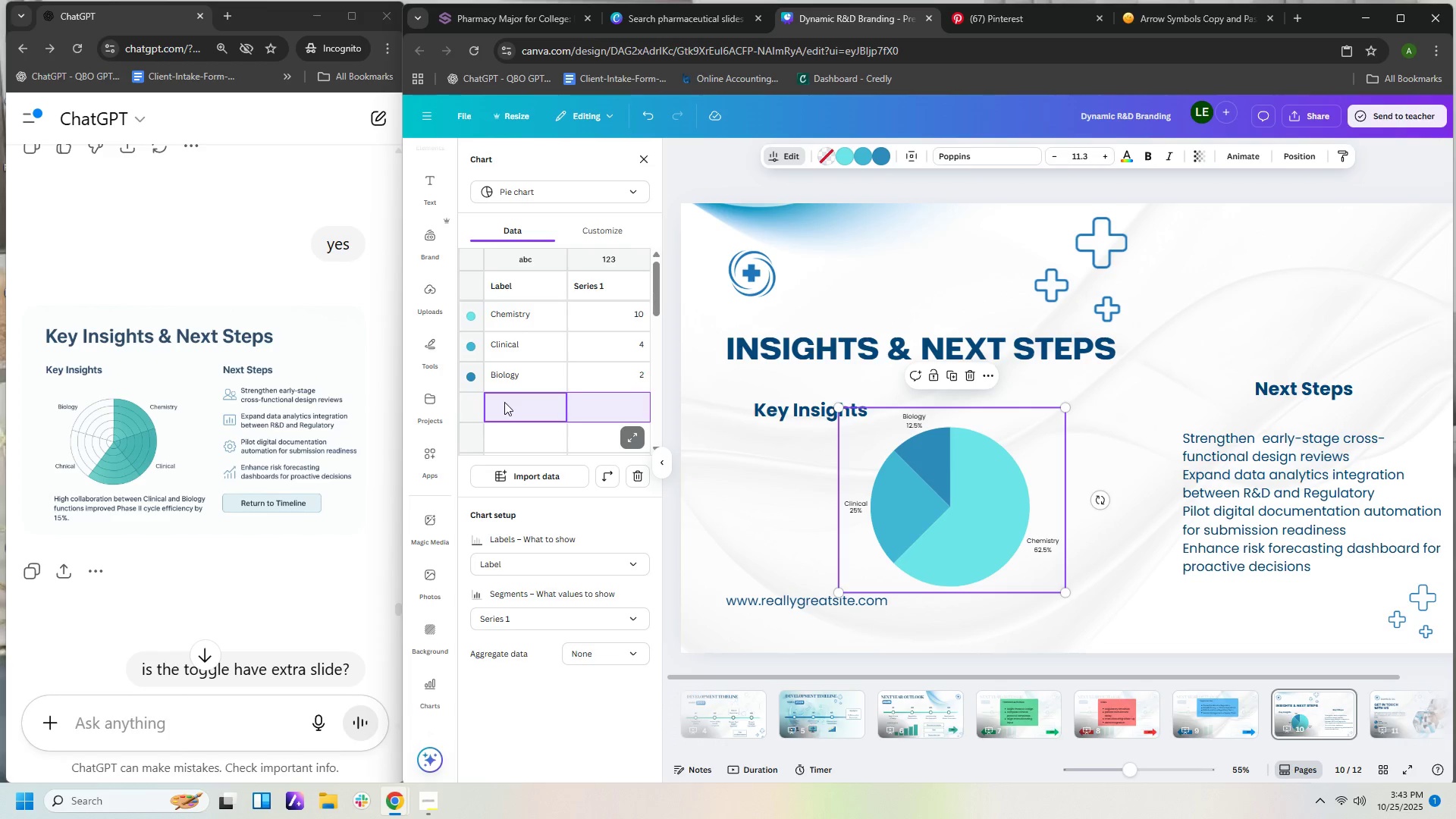 
left_click([827, 153])
 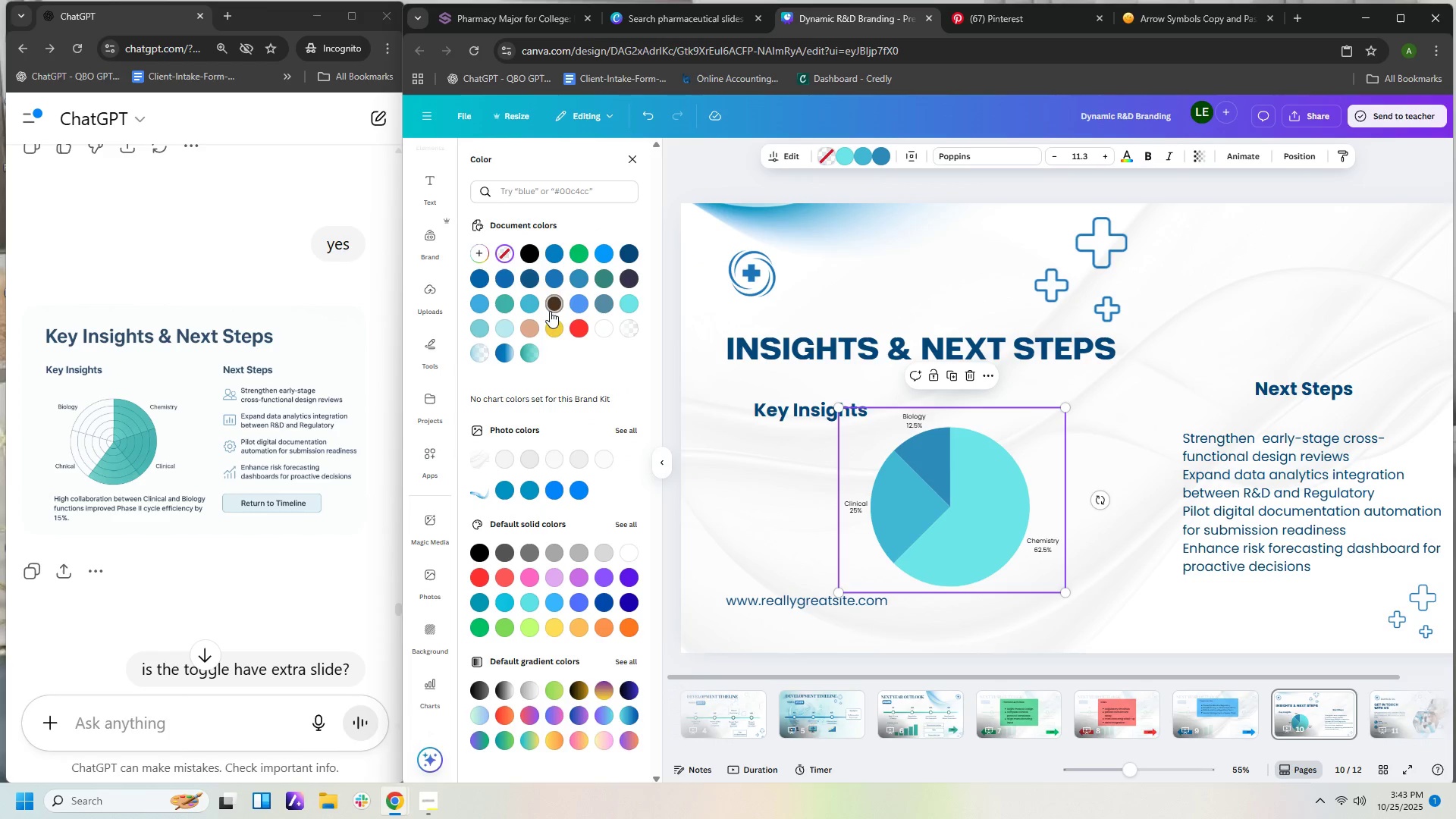 
left_click([607, 330])
 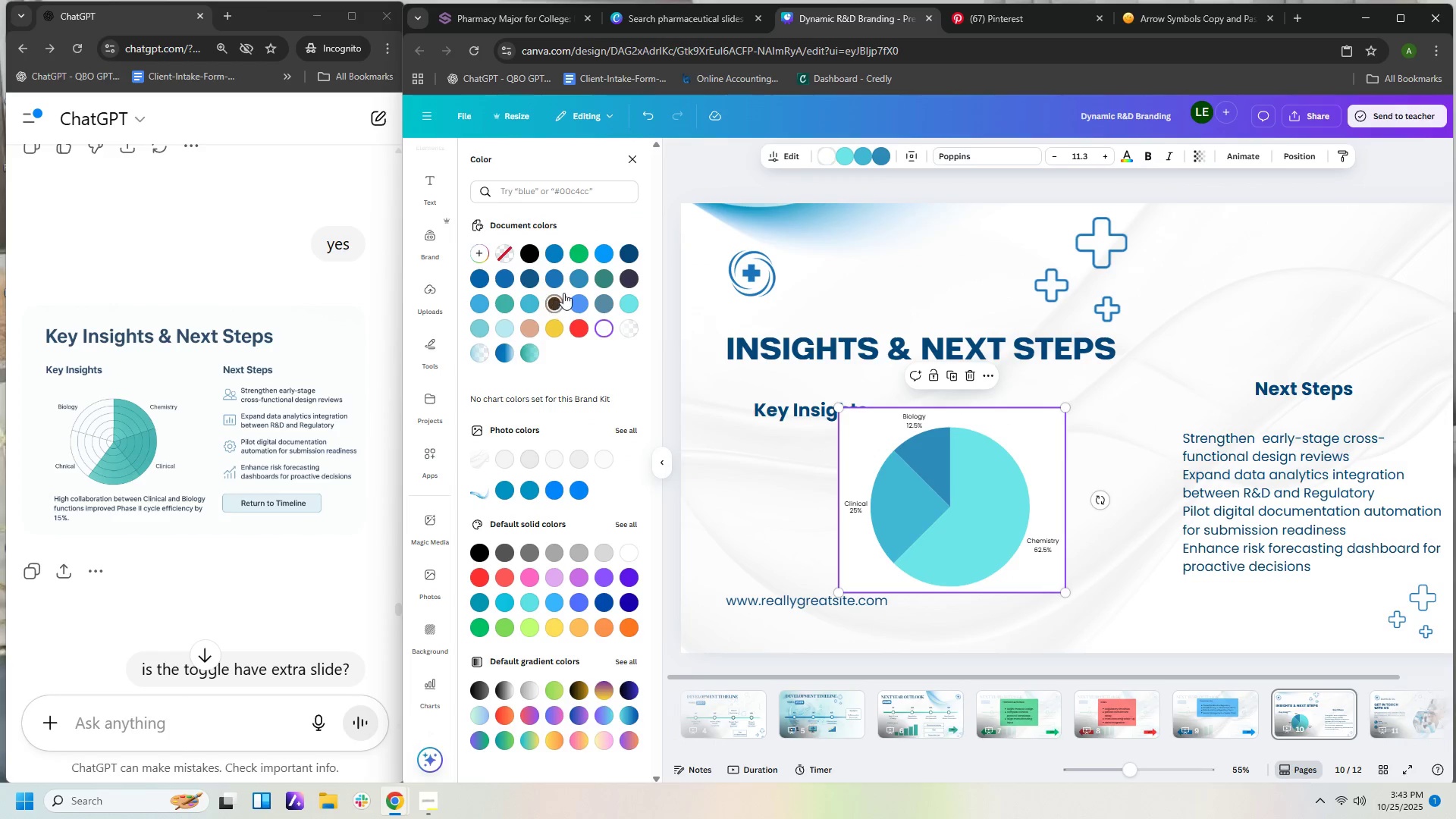 
left_click([597, 223])
 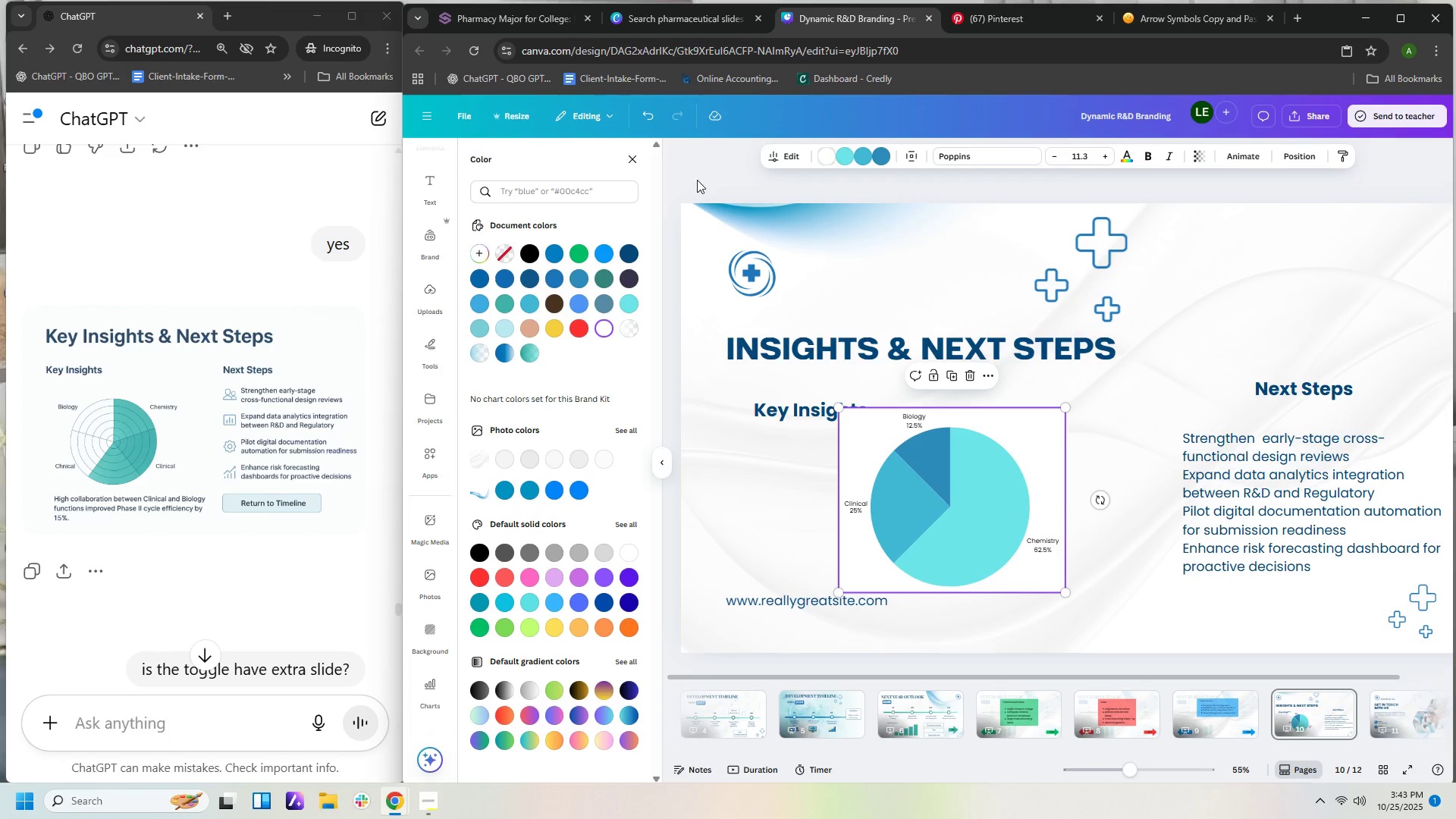 
double_click([719, 171])
 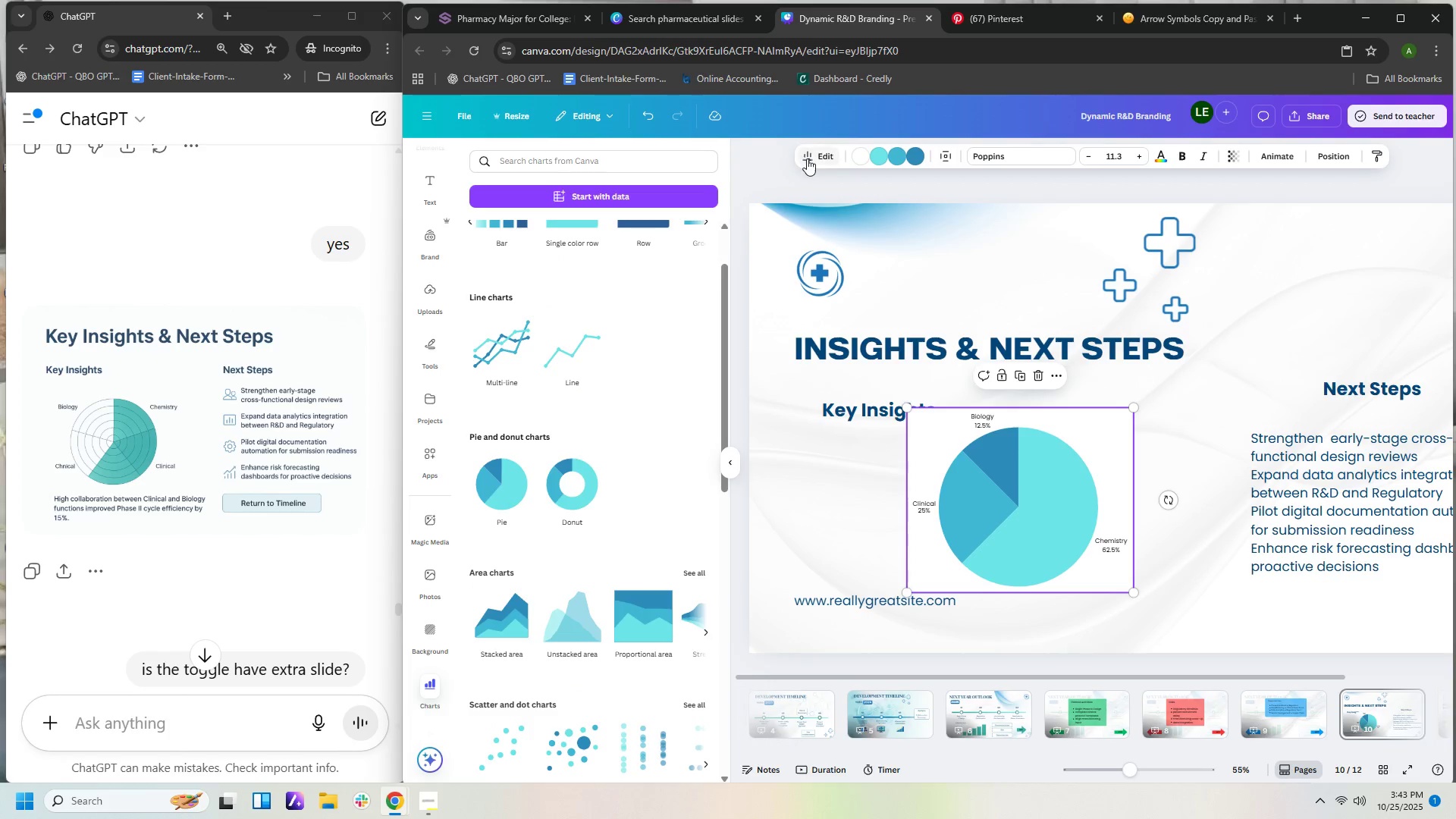 
left_click([805, 159])
 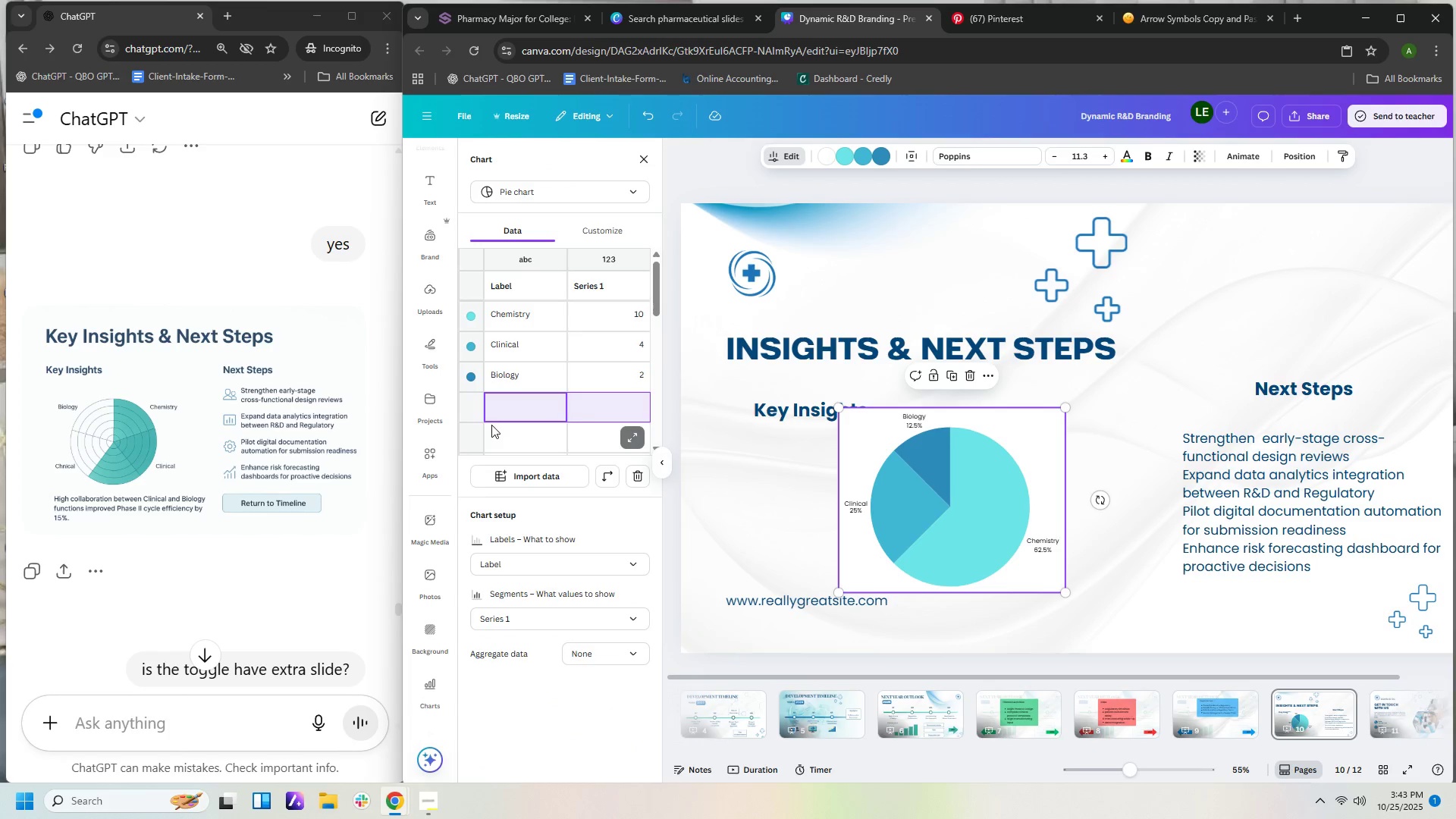 
left_click([476, 405])
 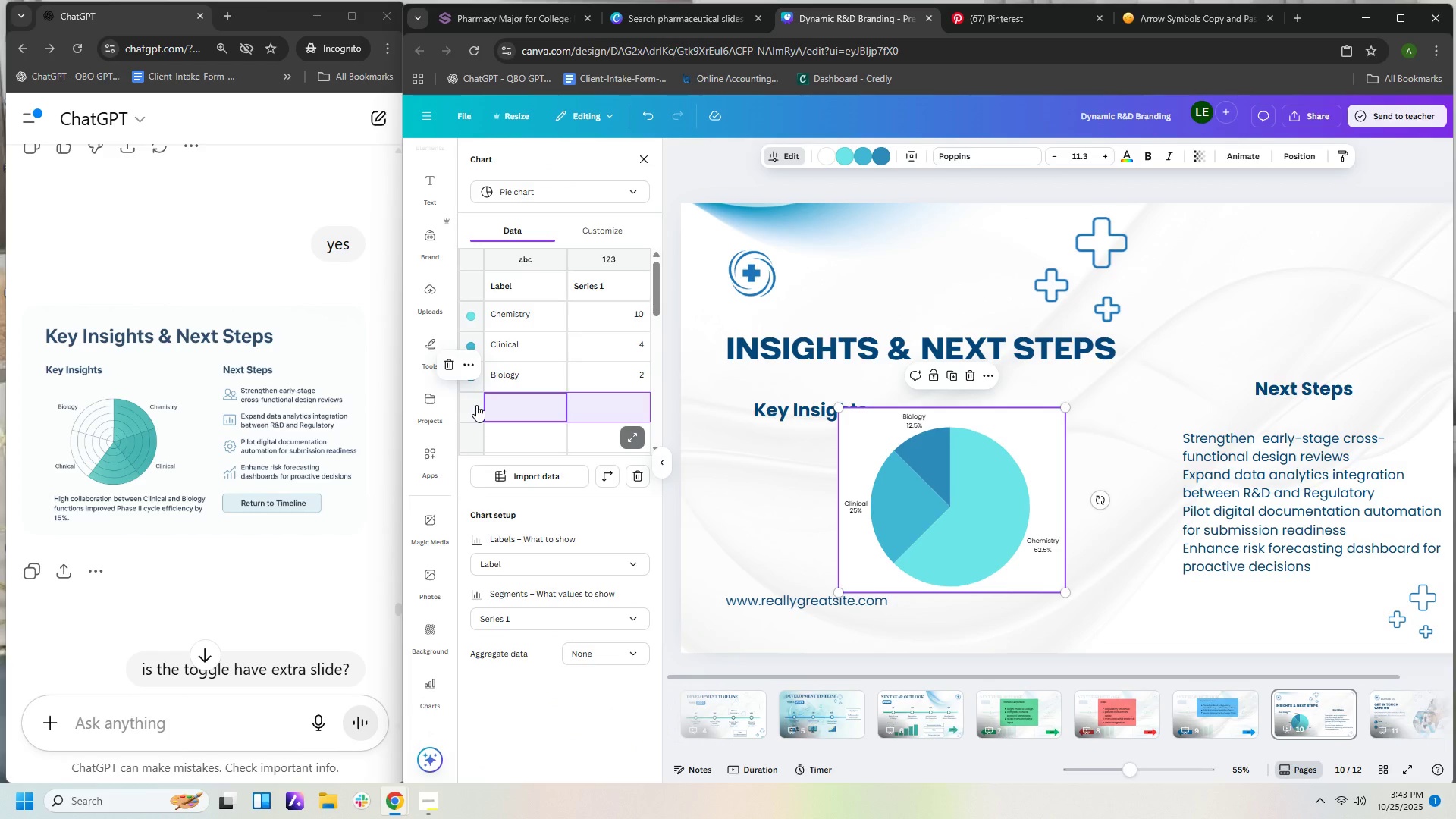 
double_click([475, 405])
 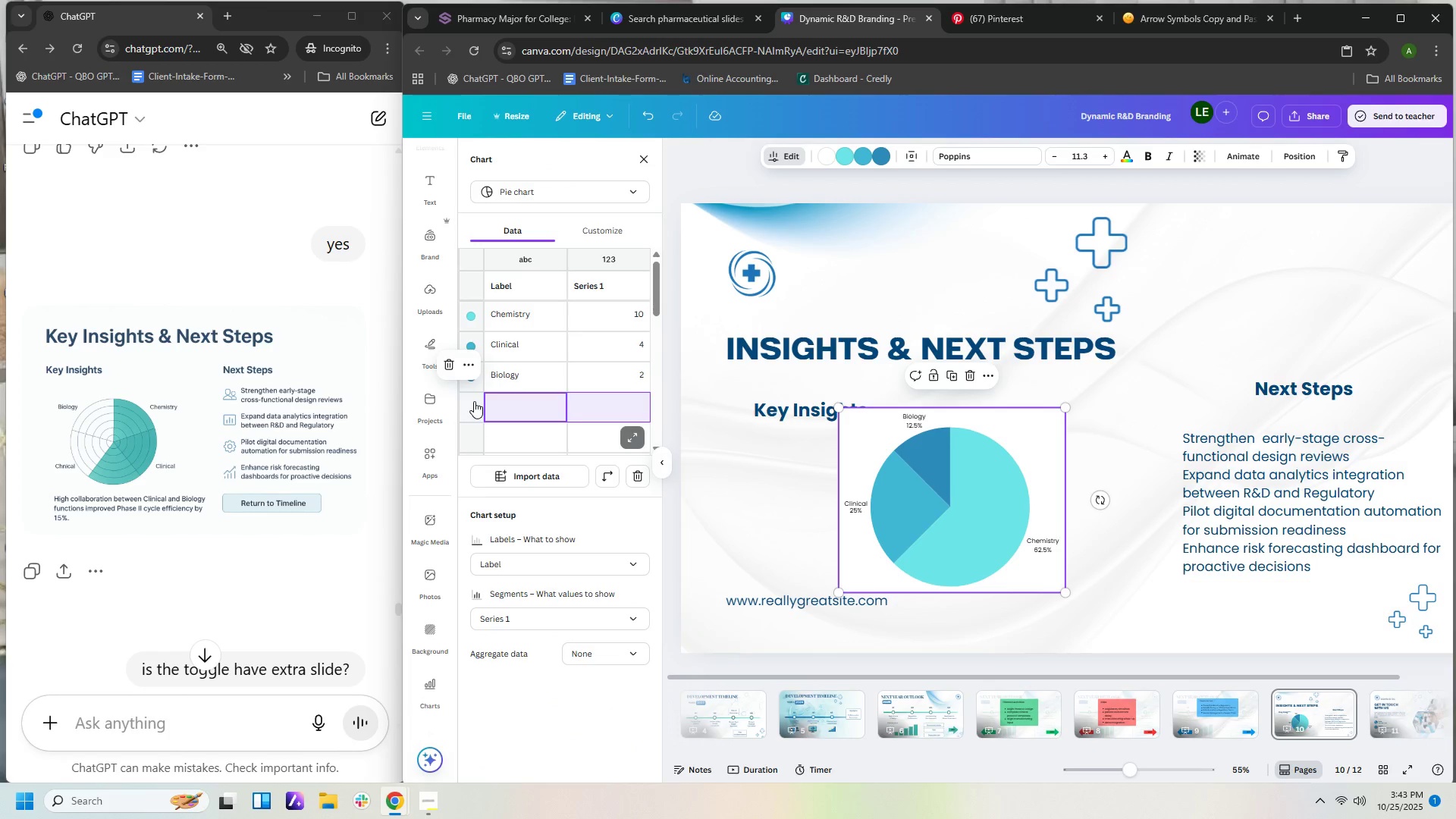 
left_click([474, 401])
 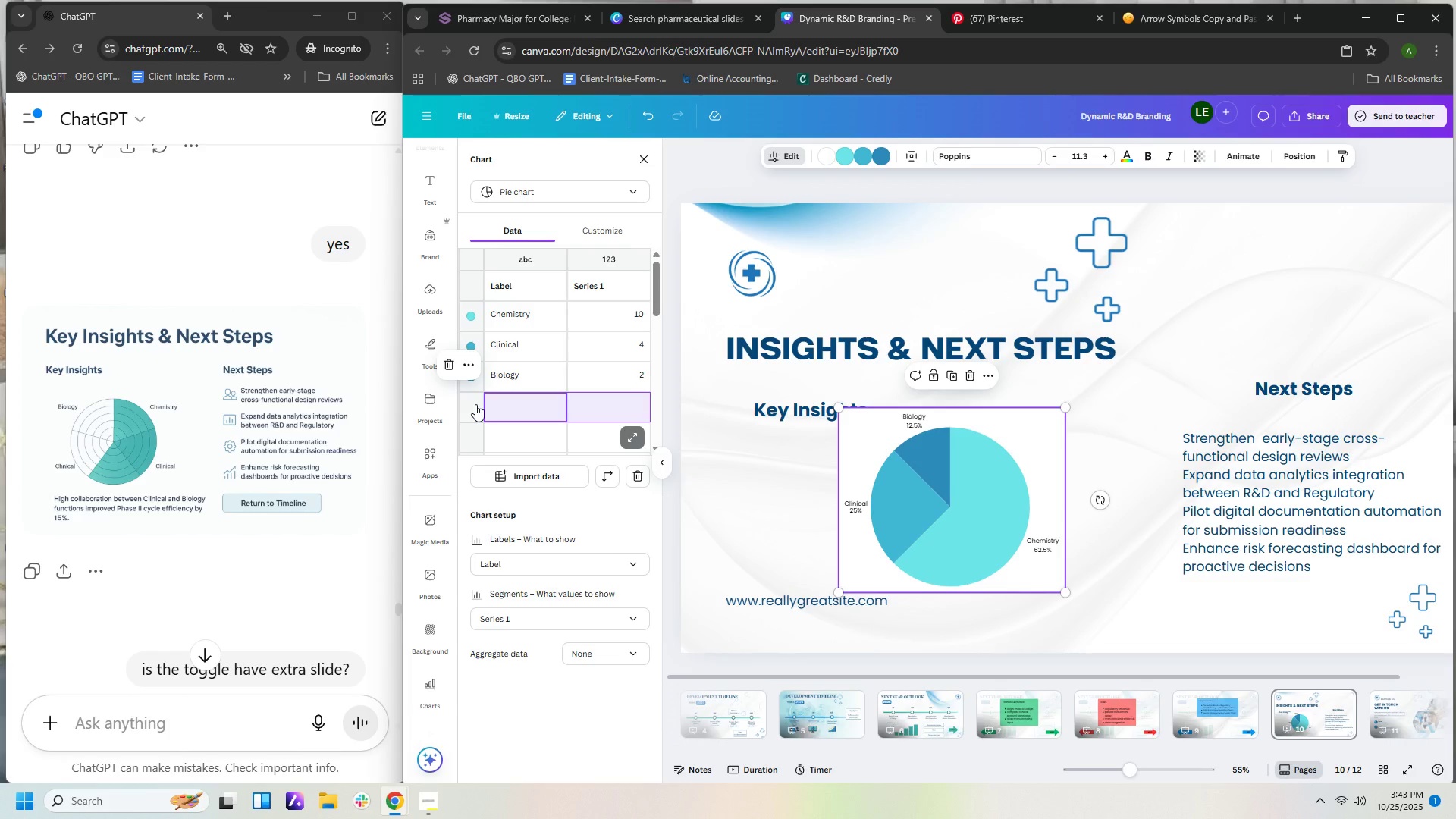 
left_click([483, 406])
 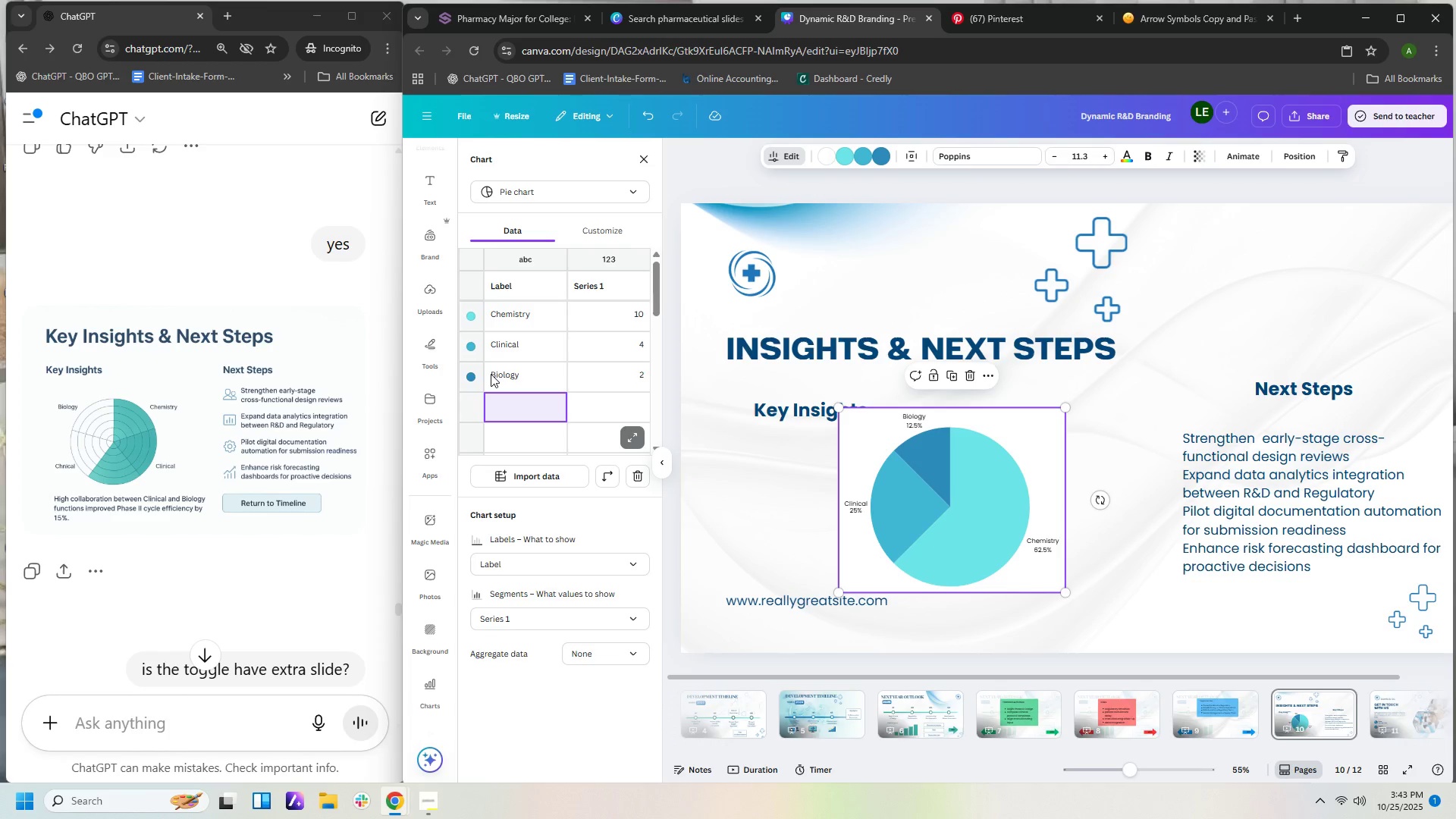 
wait(24.31)
 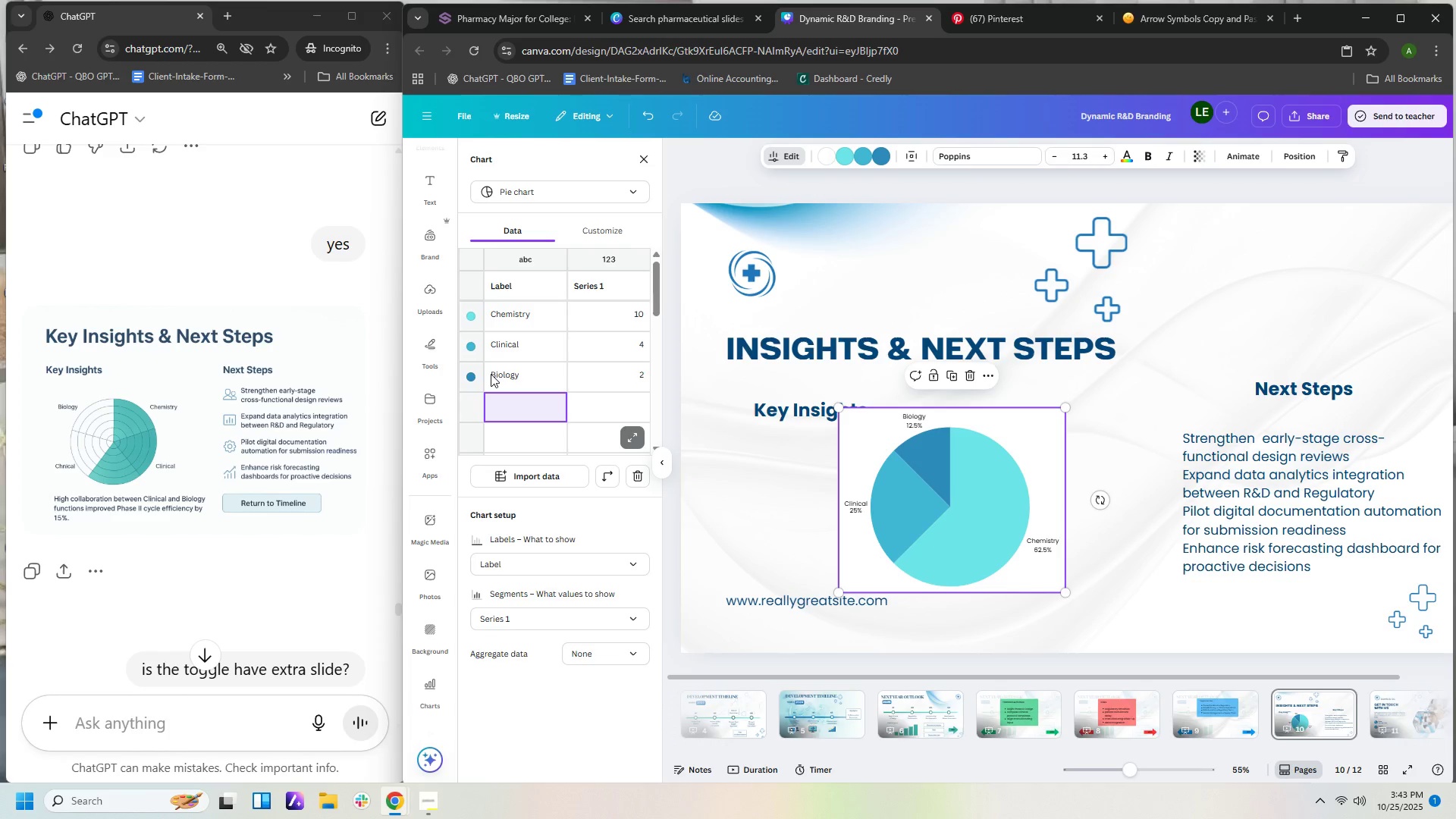 
left_click([629, 439])
 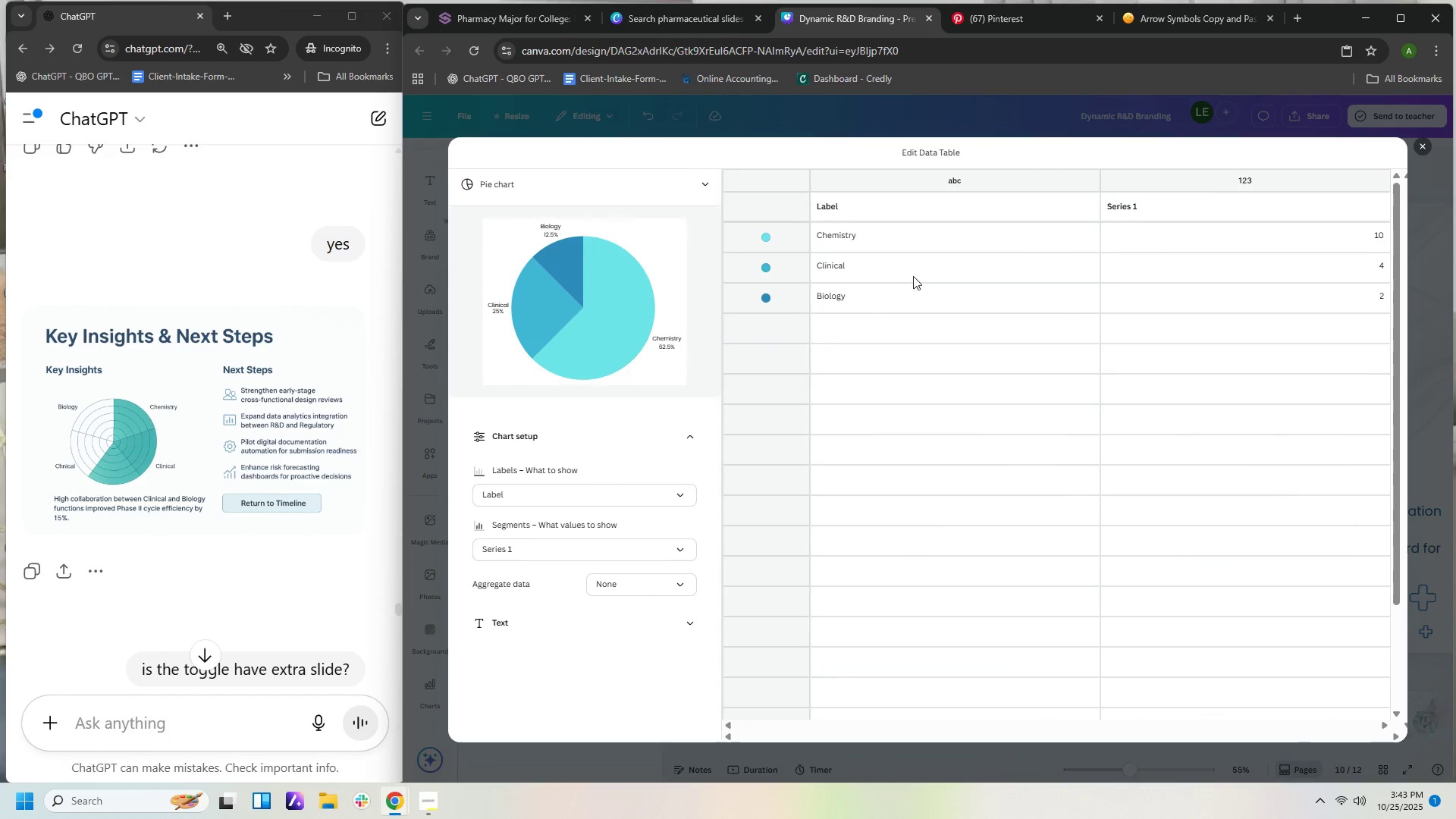 
left_click([888, 328])
 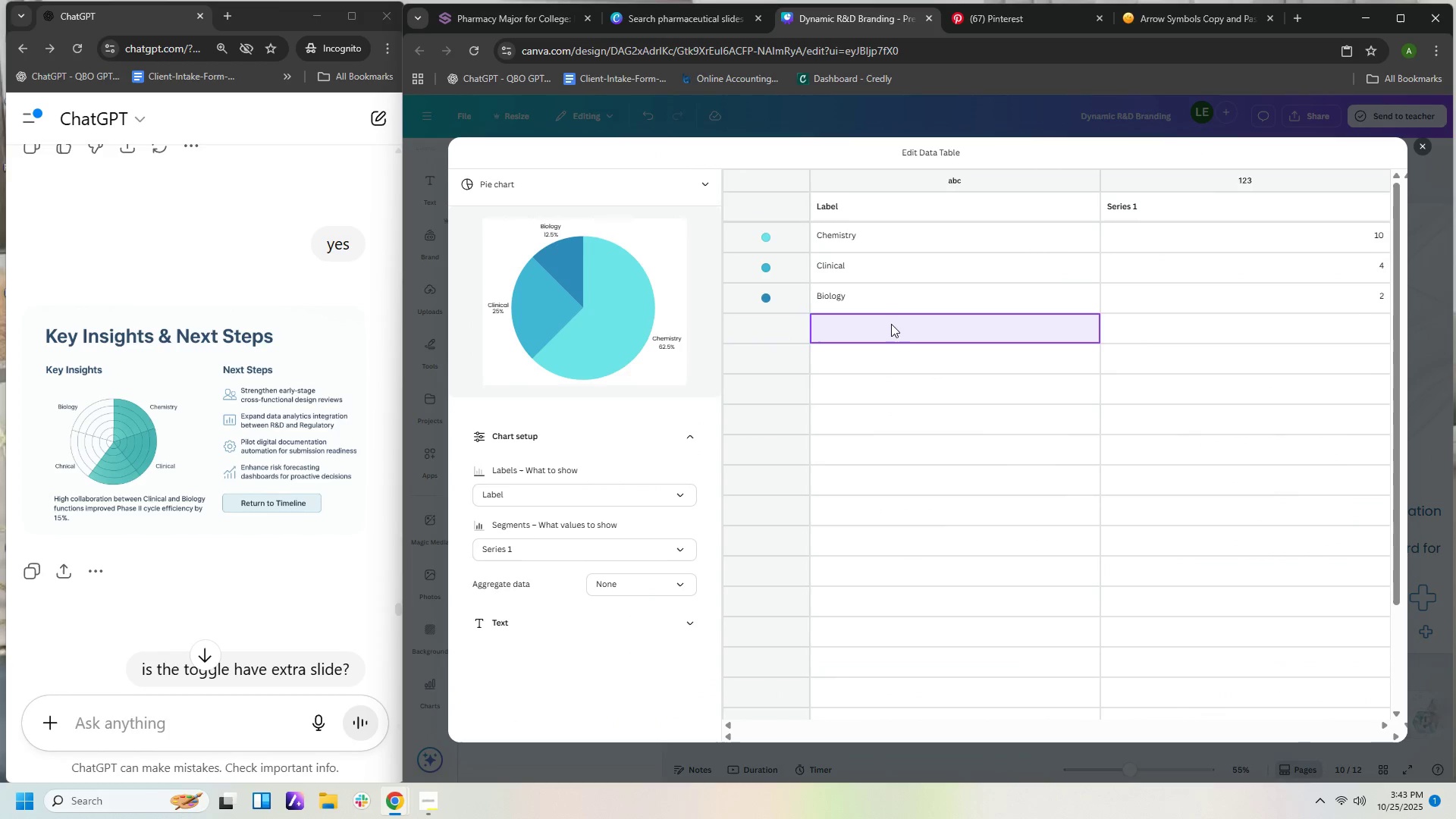 
double_click([891, 324])
 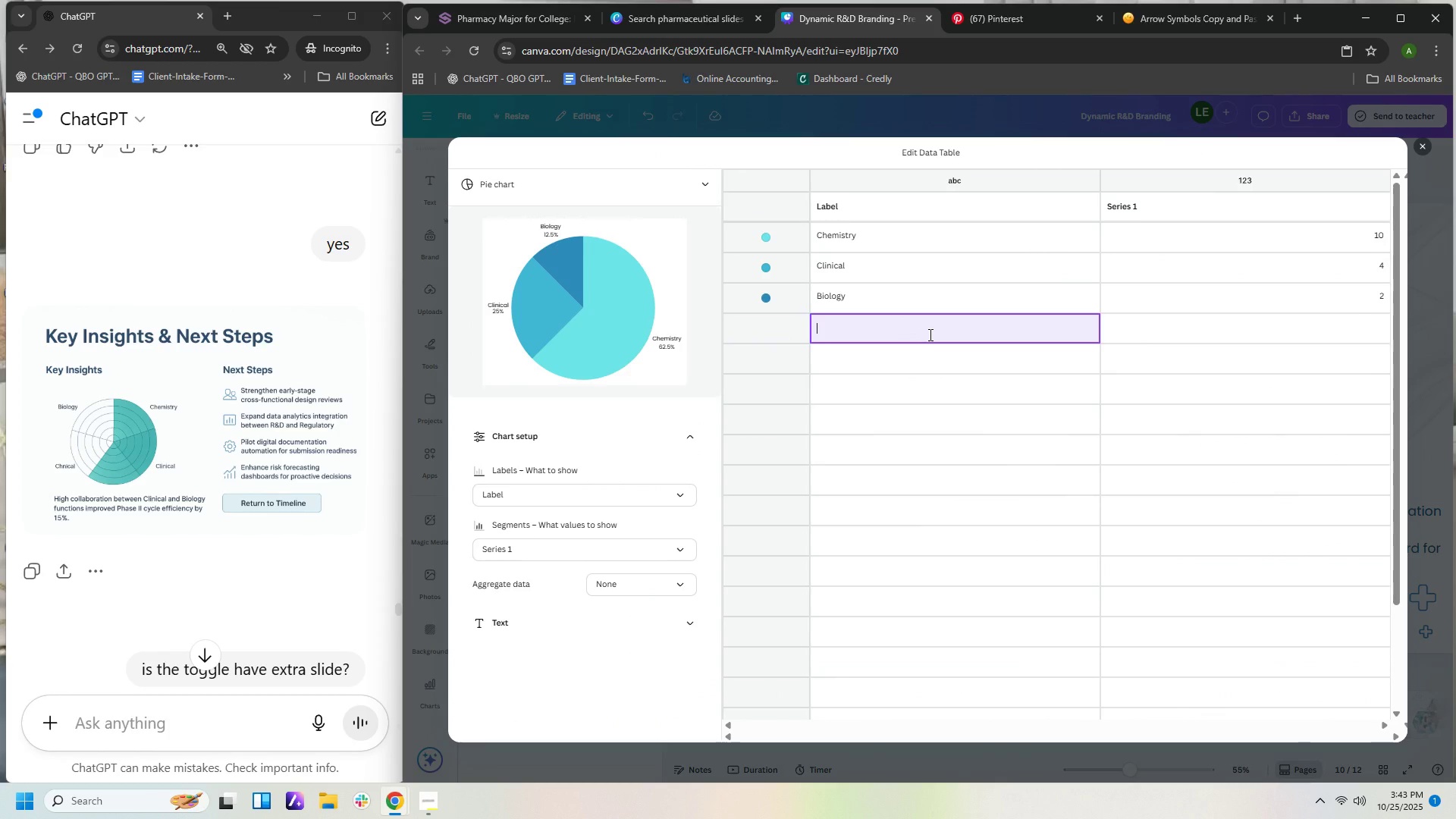 
type(Cki)
key(Backspace)
key(Backspace)
type(loni)
key(Backspace)
key(Backspace)
key(Backspace)
type(inical)
 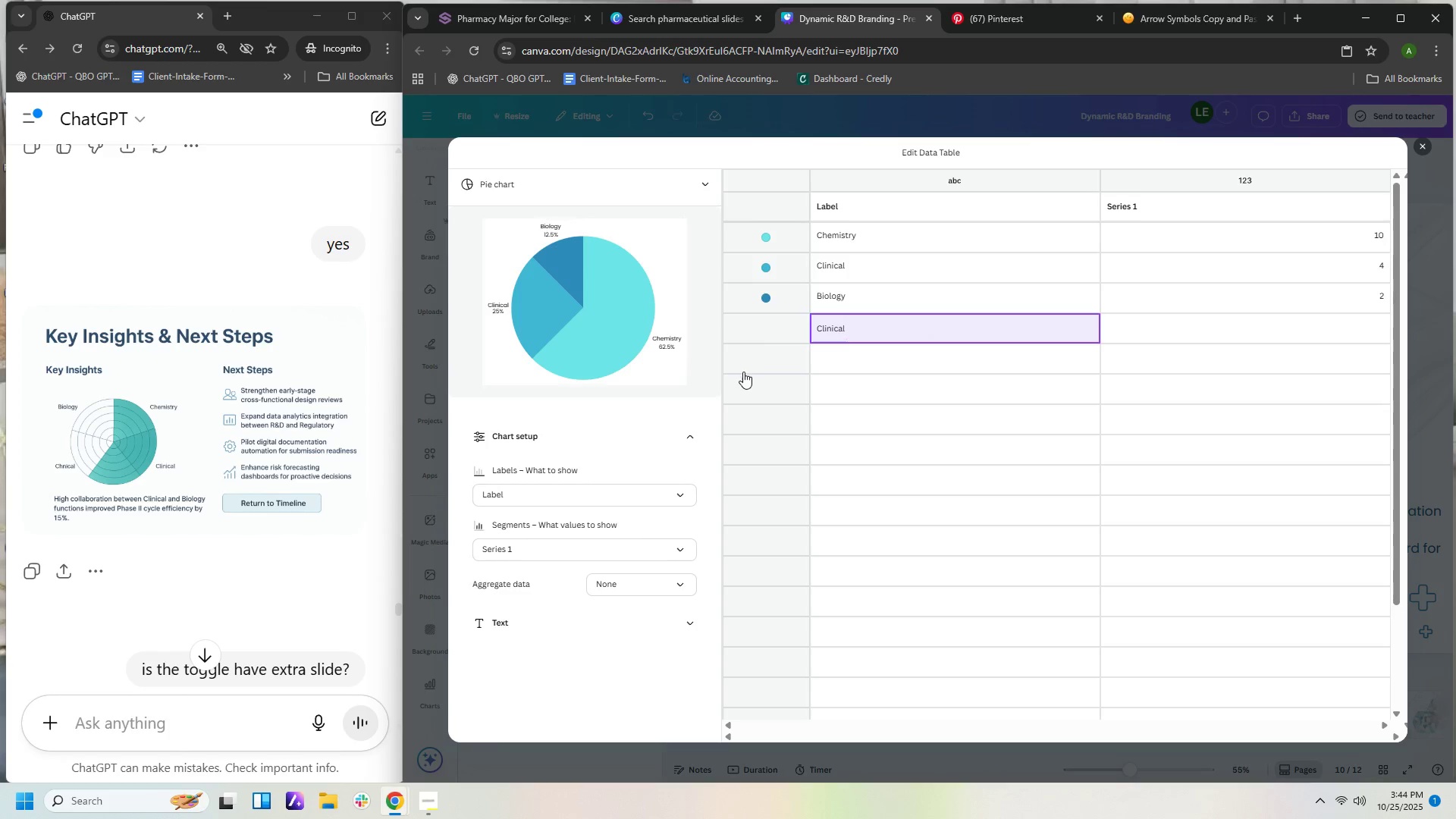 
left_click([756, 322])
 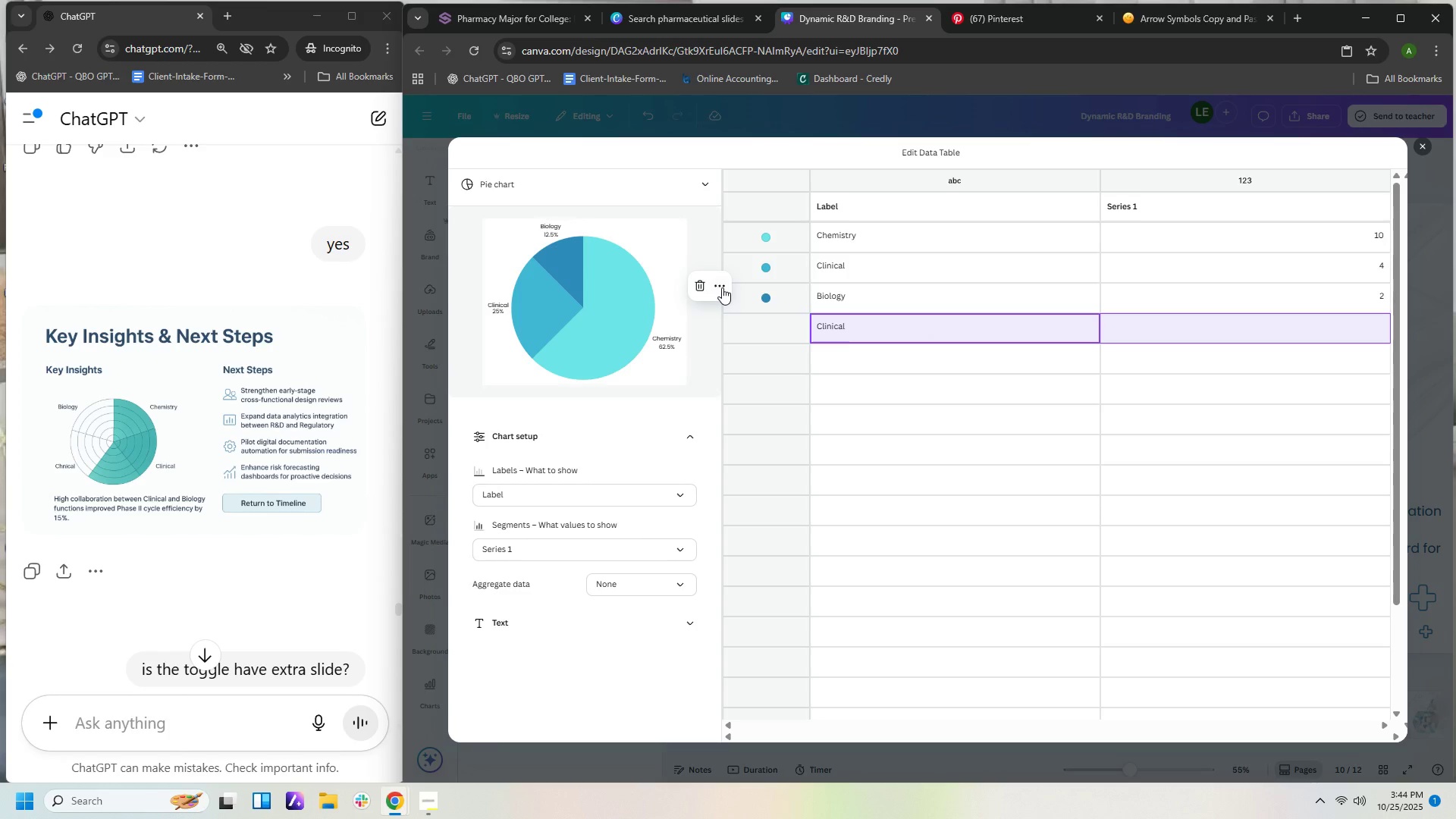 
left_click([722, 287])
 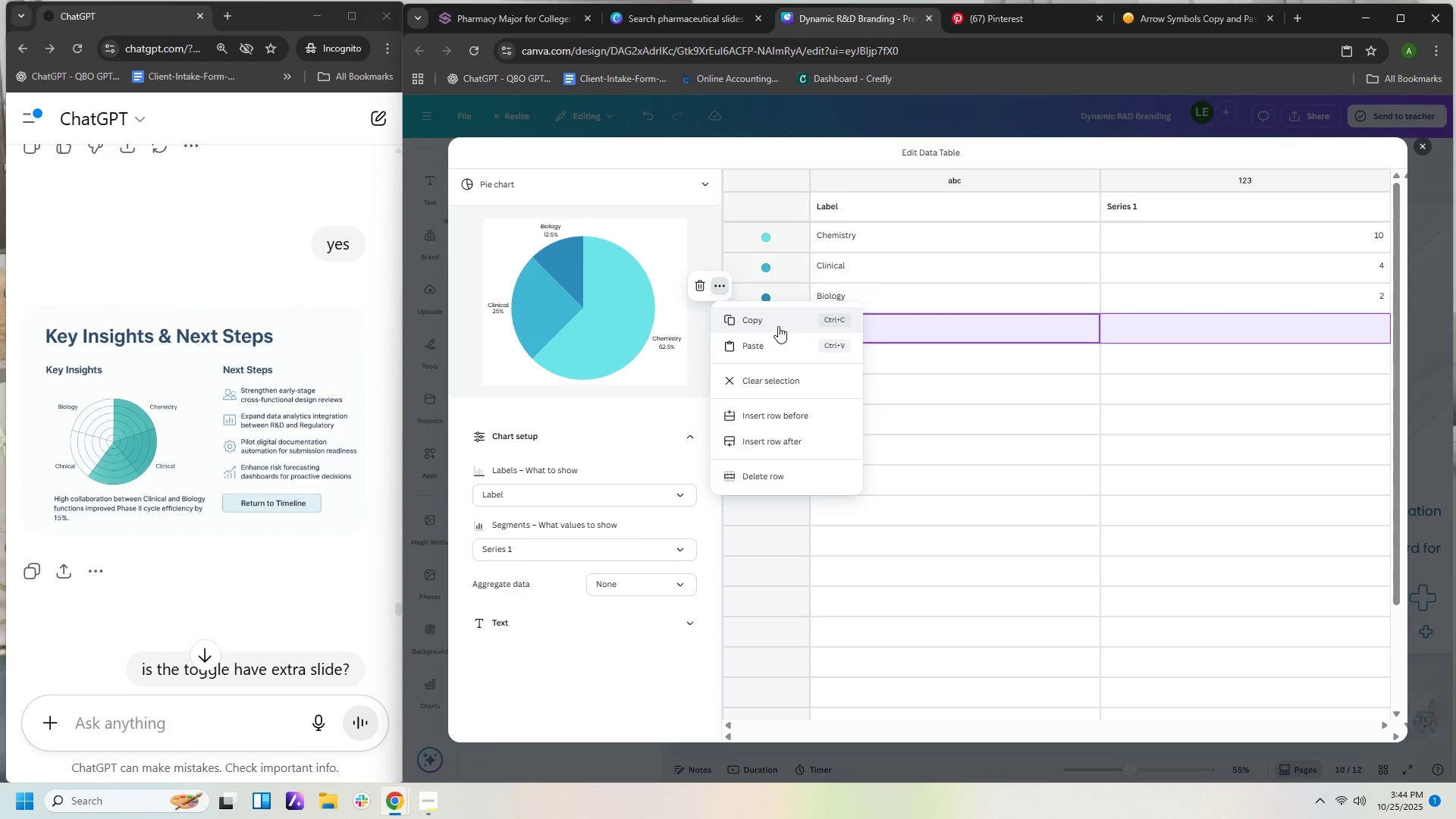 
left_click([908, 396])
 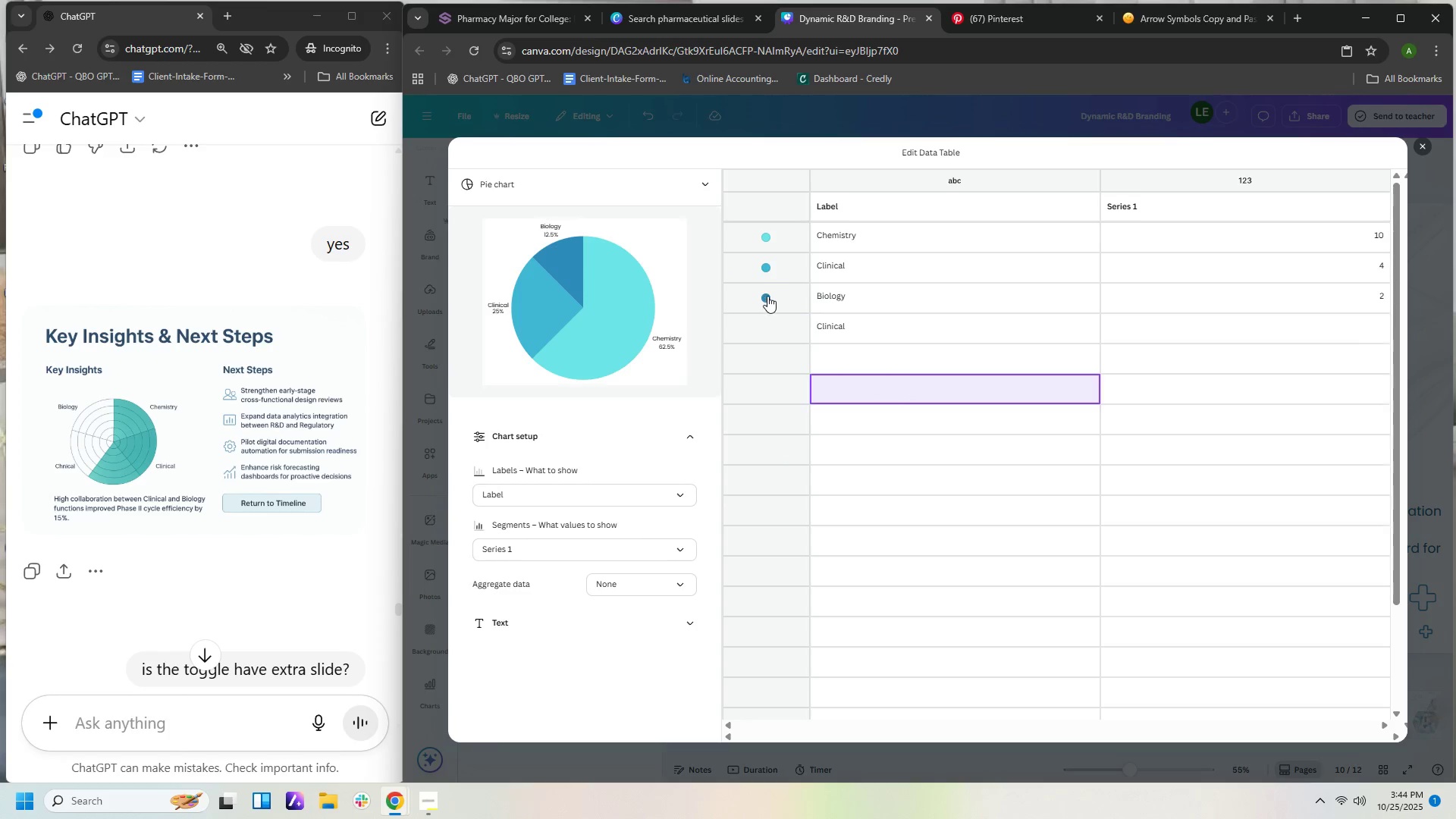 
left_click([766, 297])
 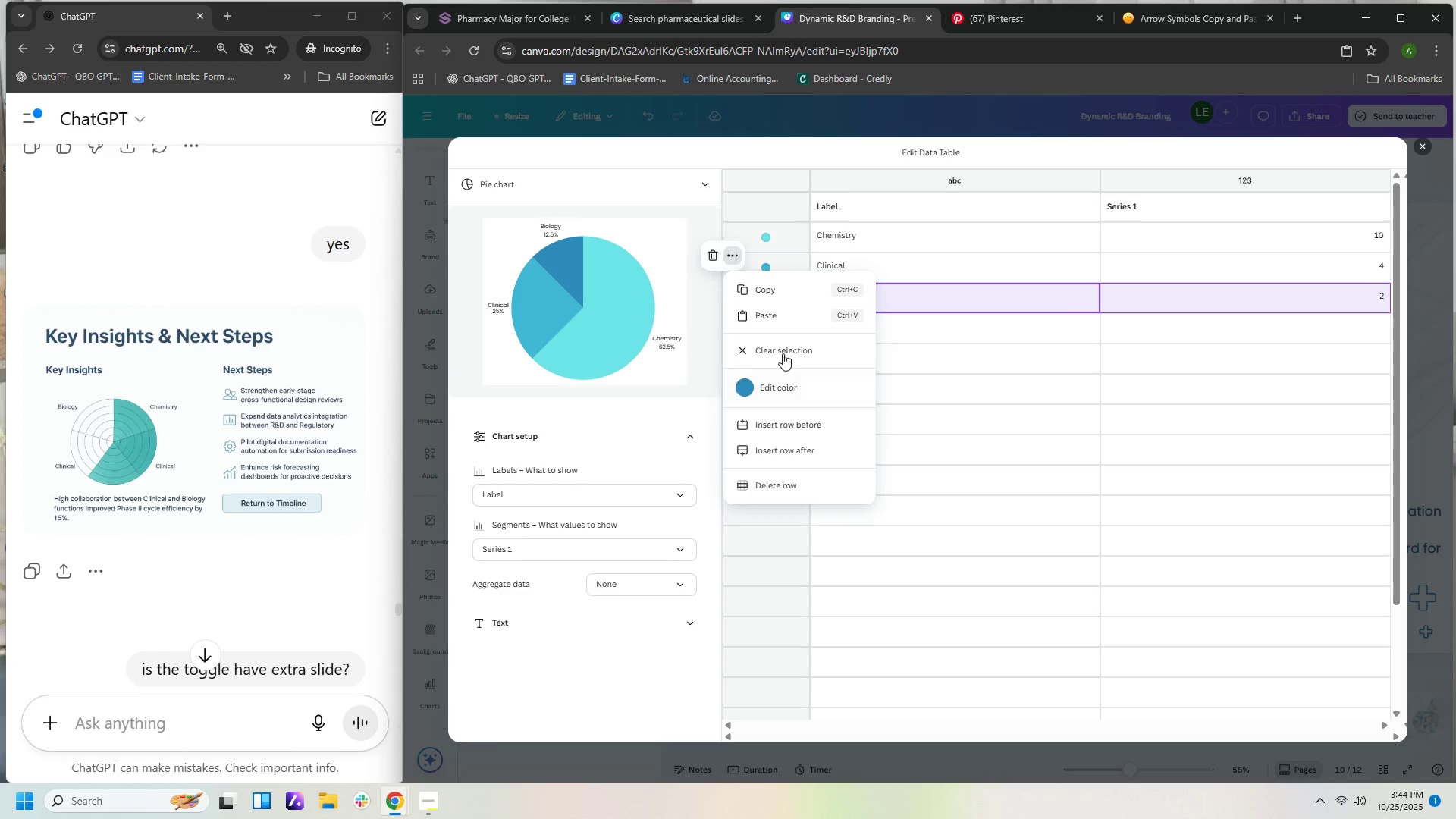 
wait(5.28)
 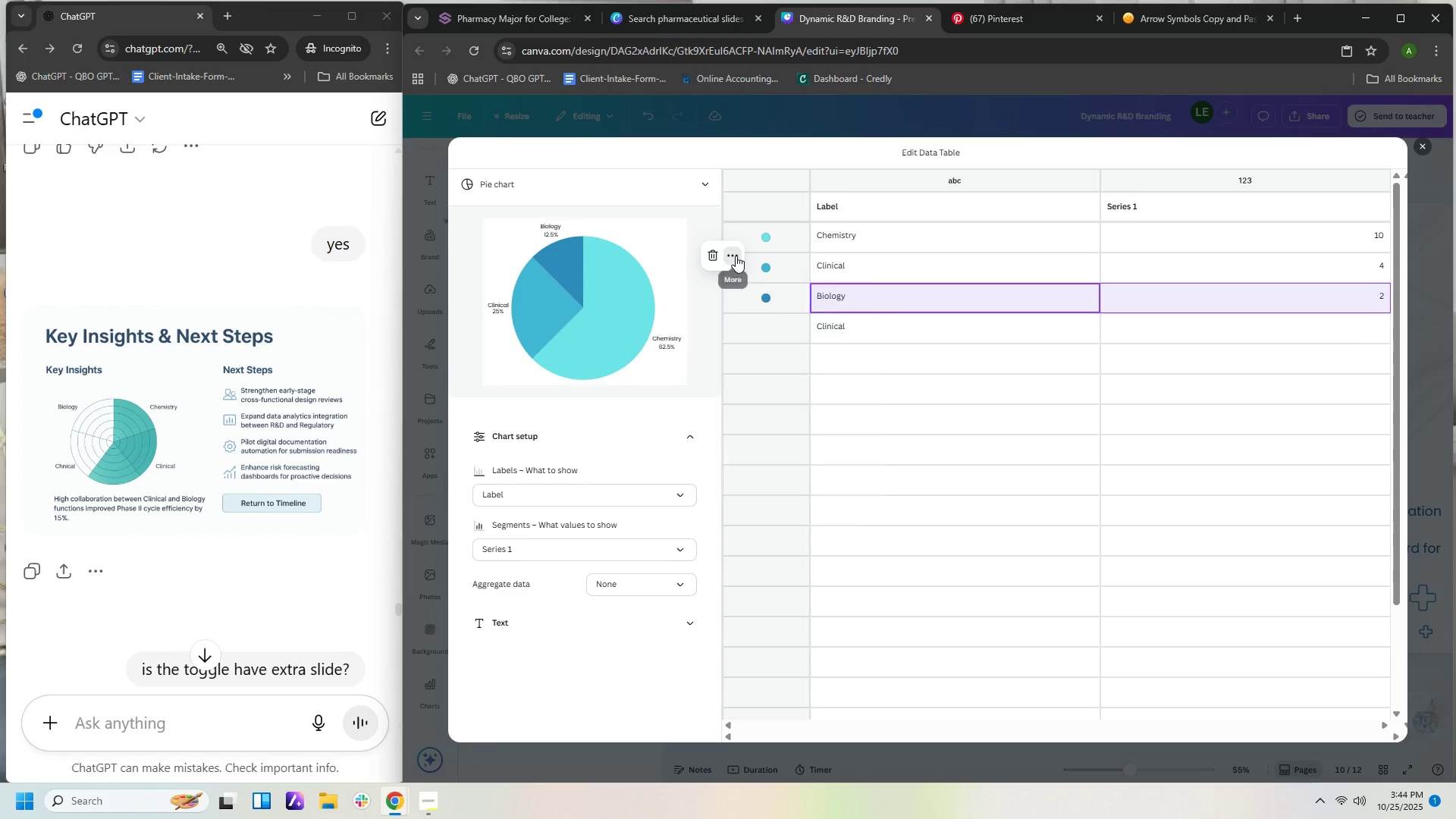 
left_click([783, 291])
 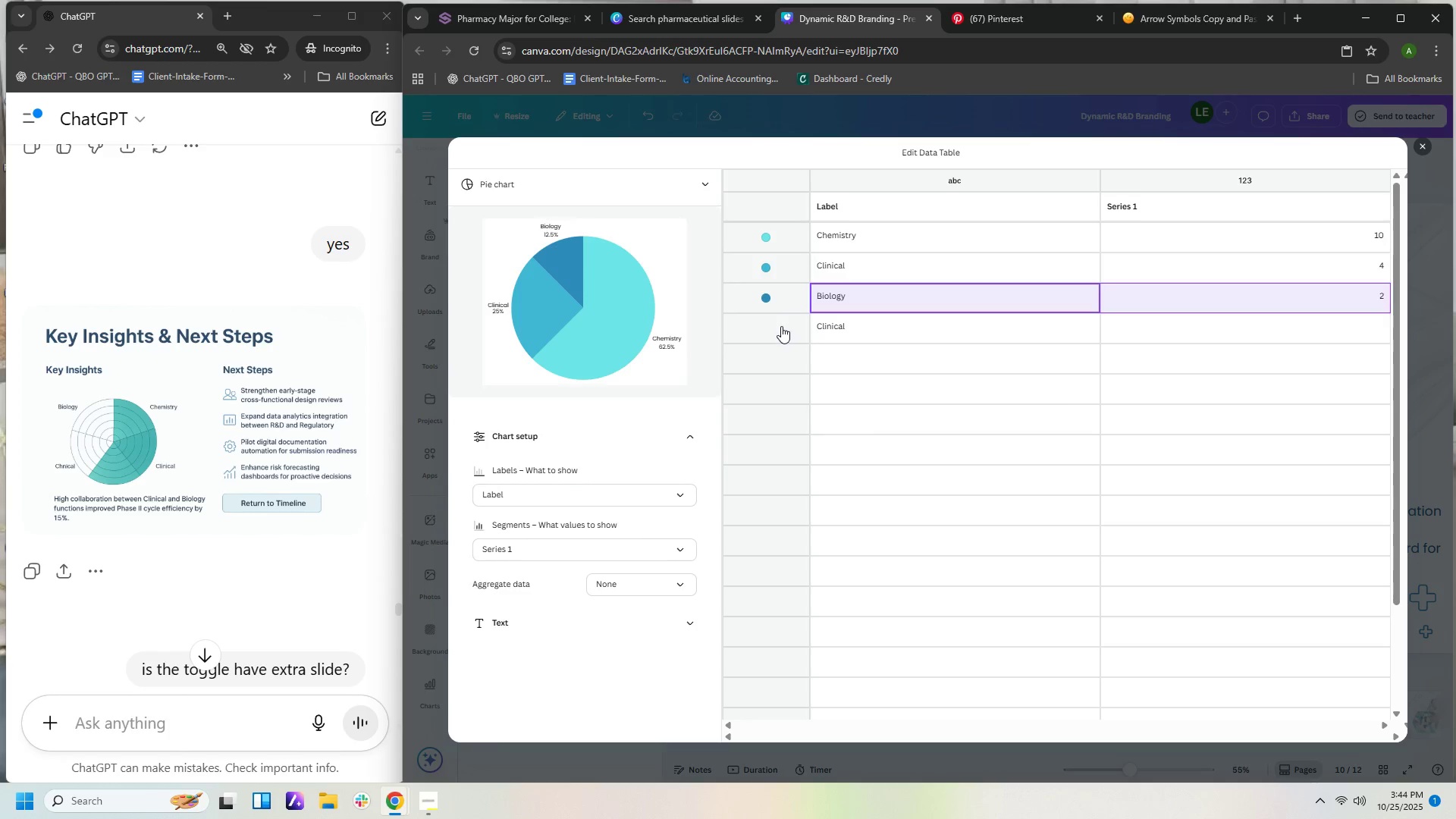 
left_click([781, 326])
 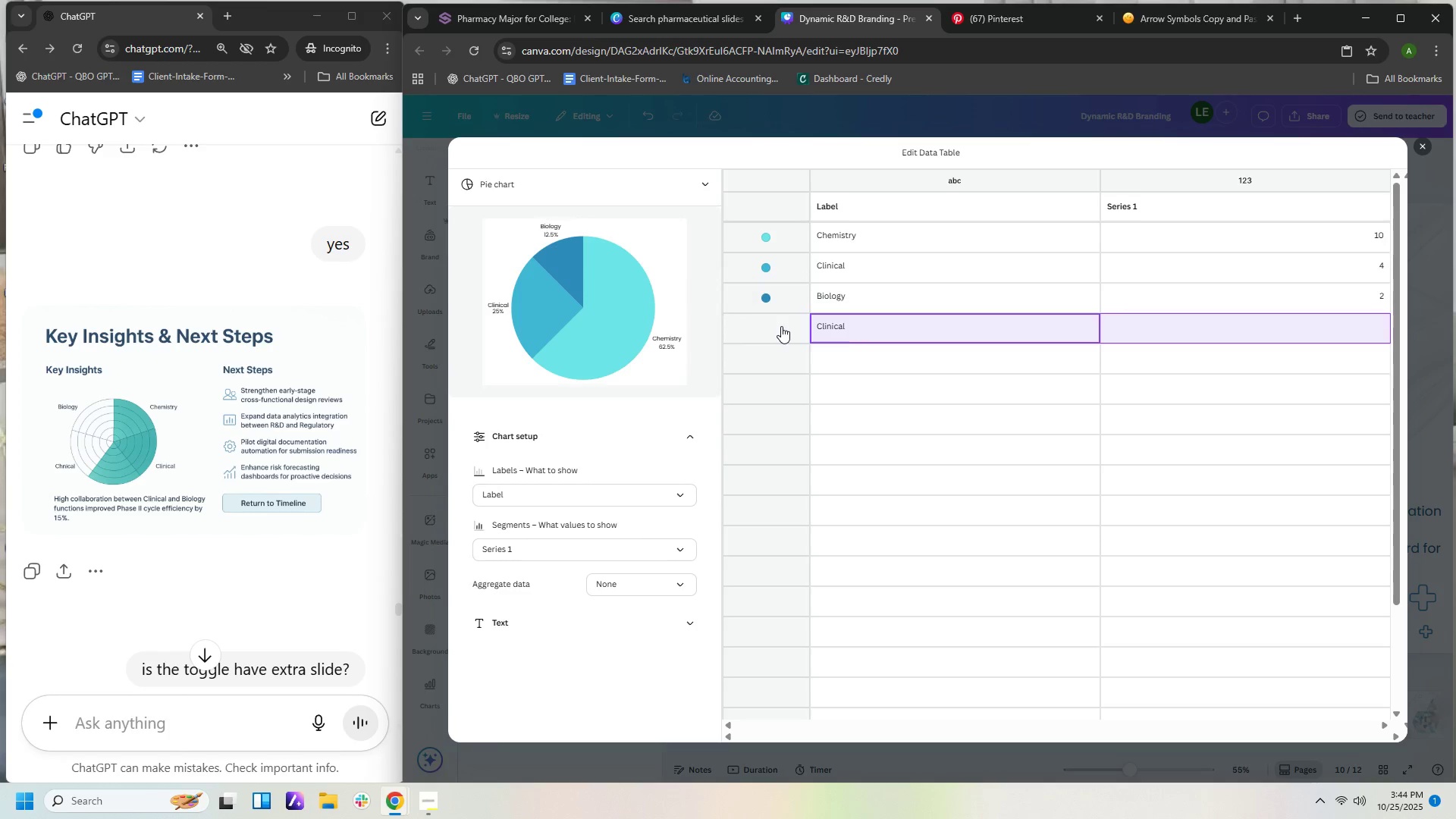 
right_click([781, 326])
 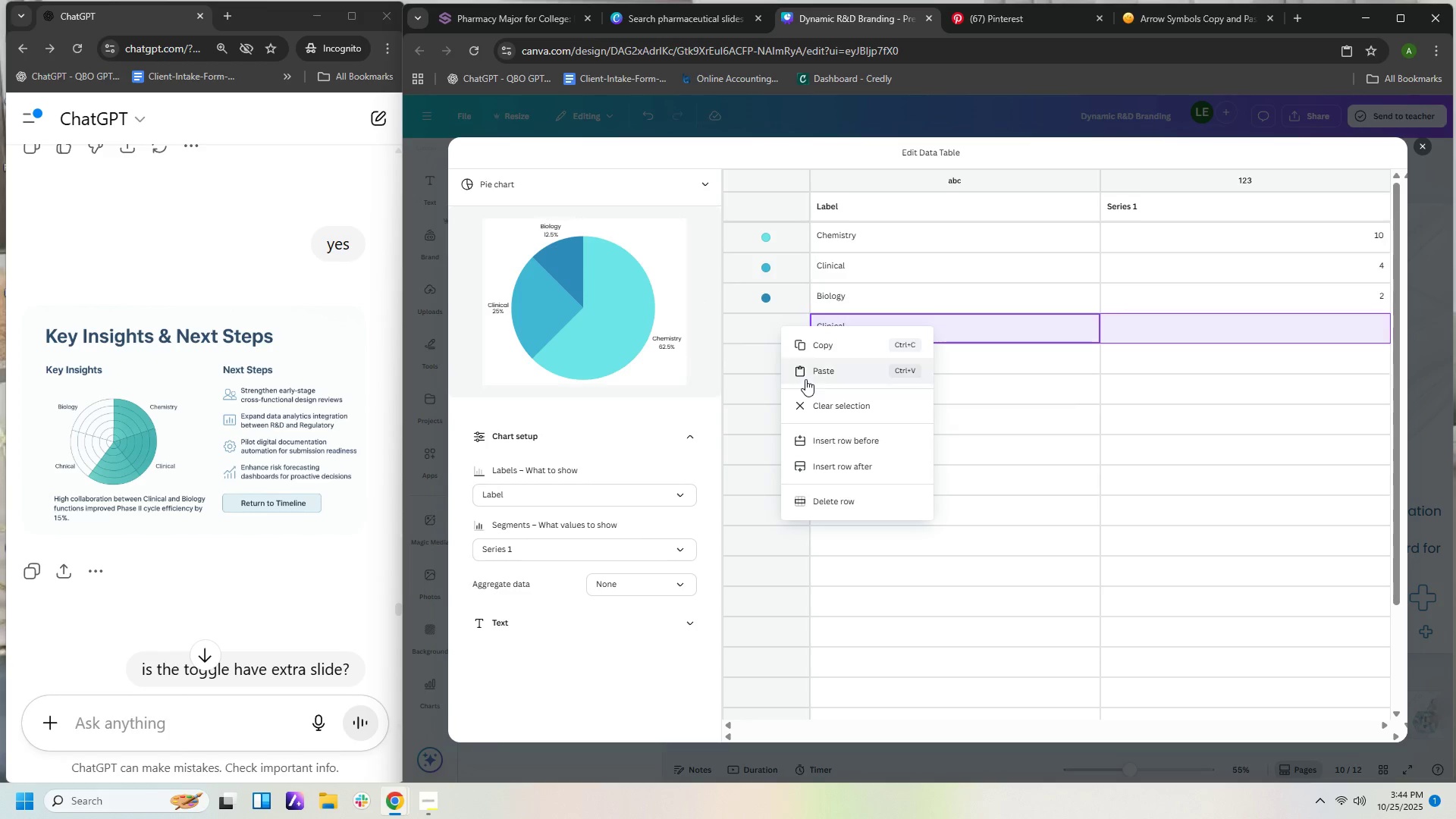 
left_click([805, 379])
 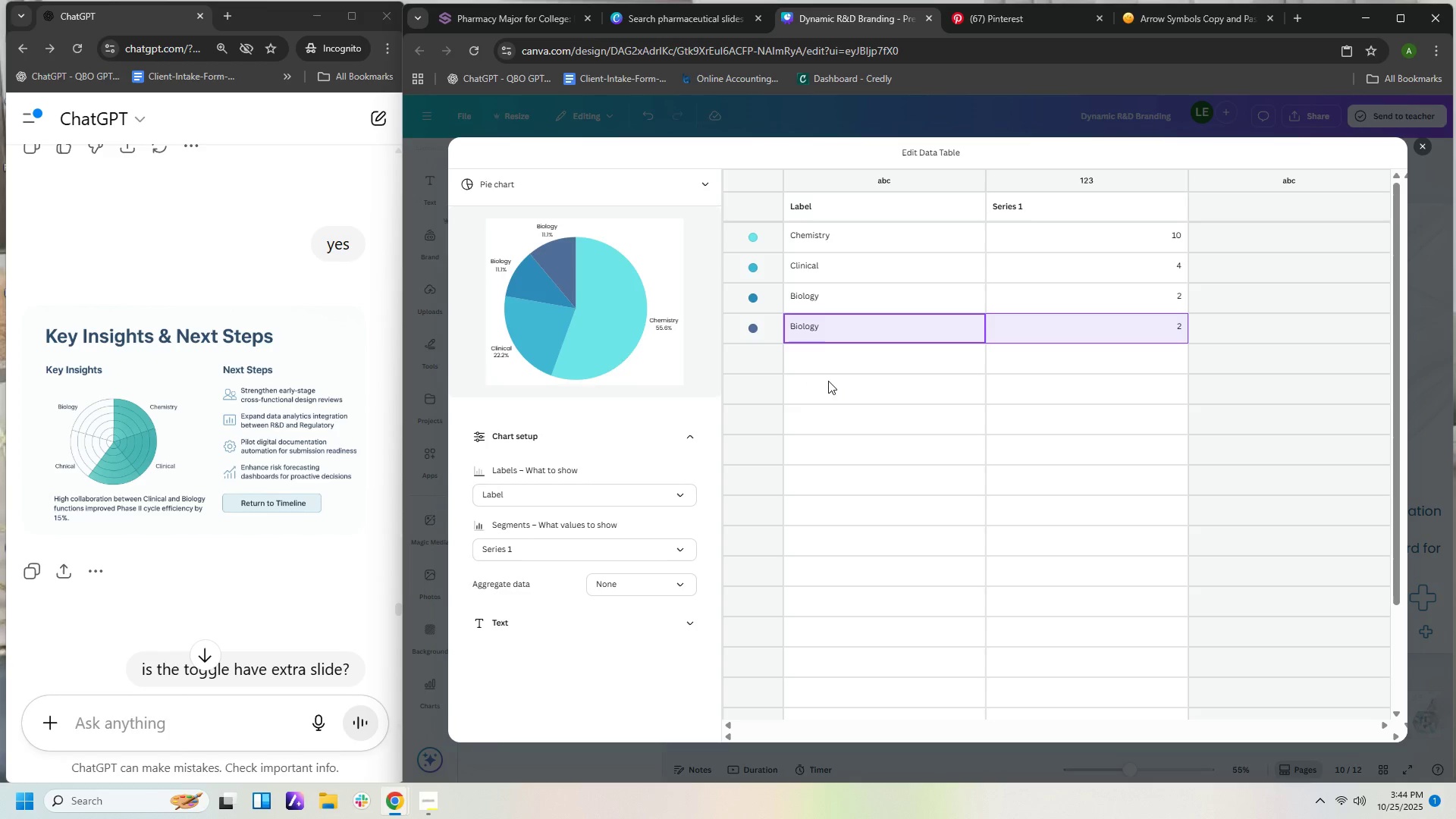 
wait(13.06)
 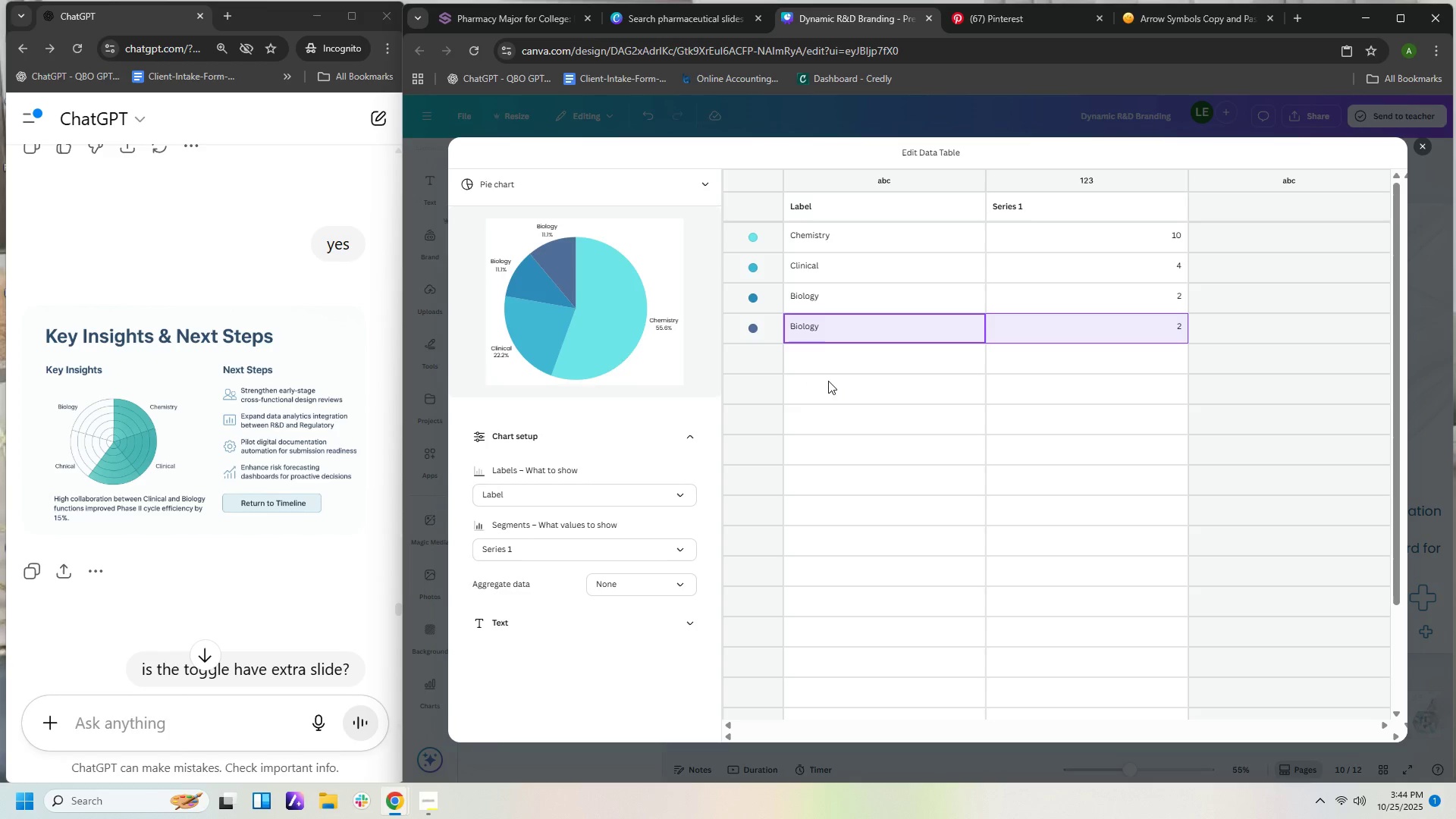 
double_click([814, 335])
 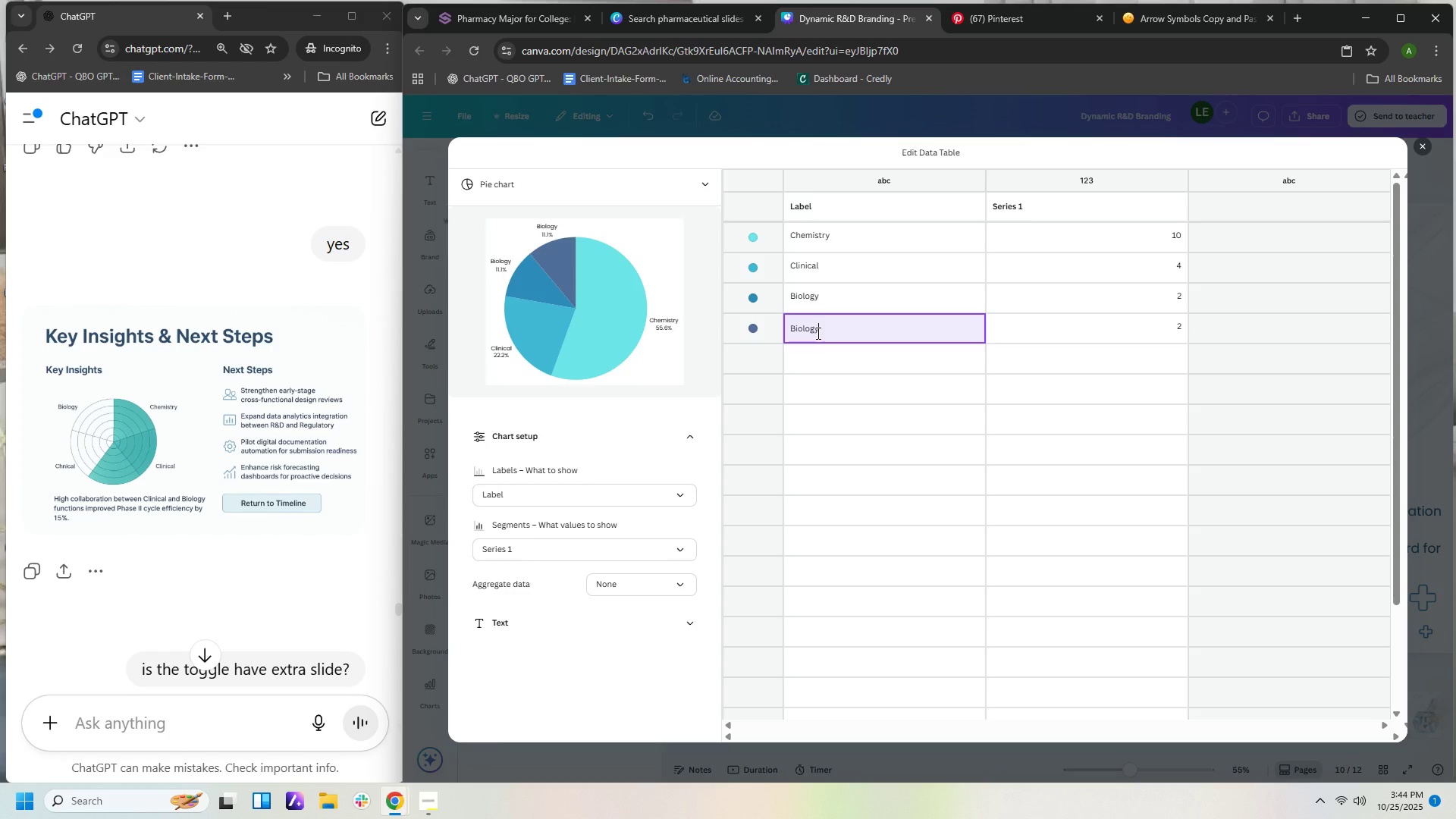 
left_click_drag(start_coordinate=[817, 333], to_coordinate=[745, 318])
 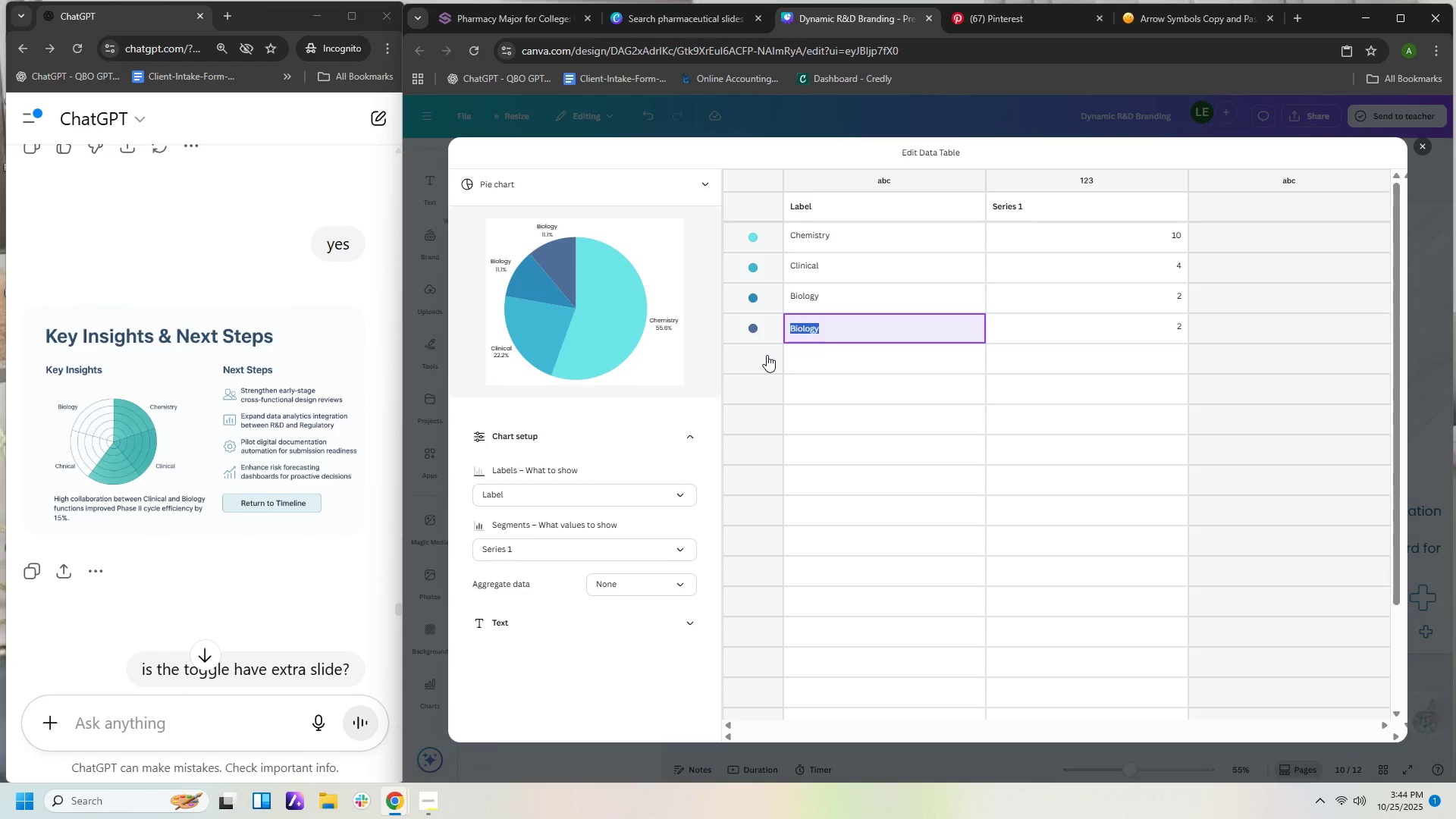 
type(Clinicak)
key(Backspace)
type(l)
 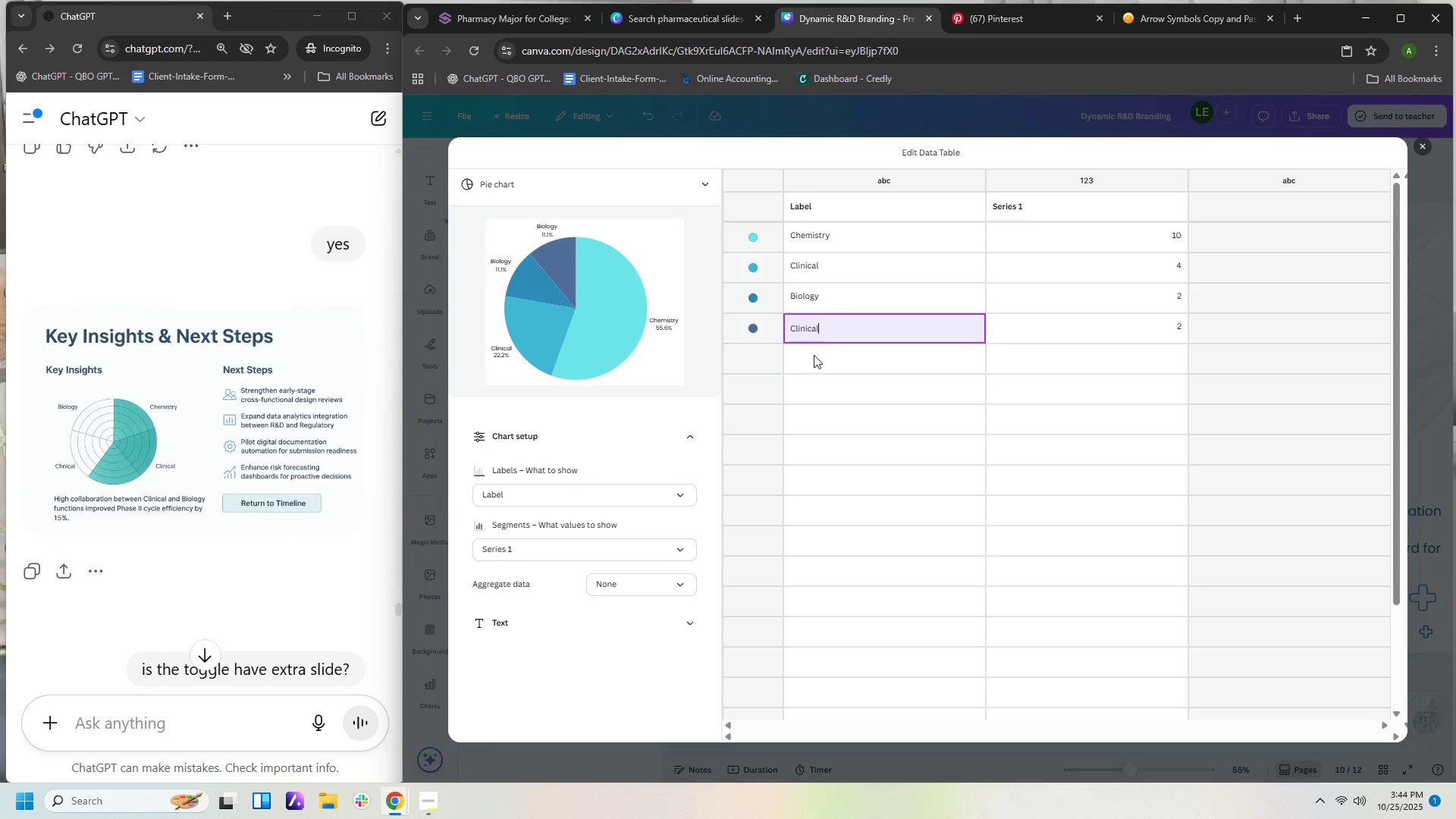 
left_click([820, 352])
 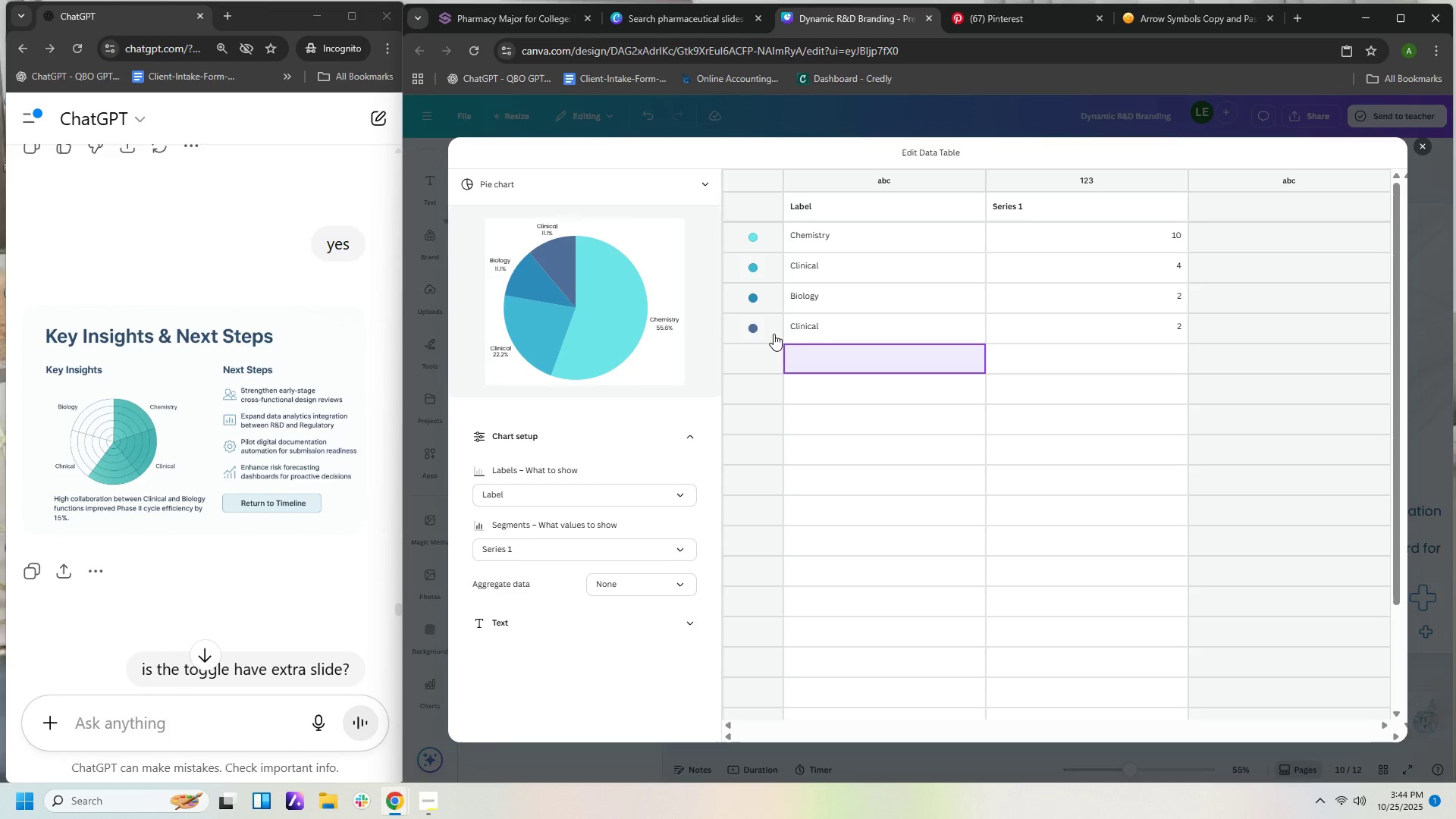 
left_click([772, 333])
 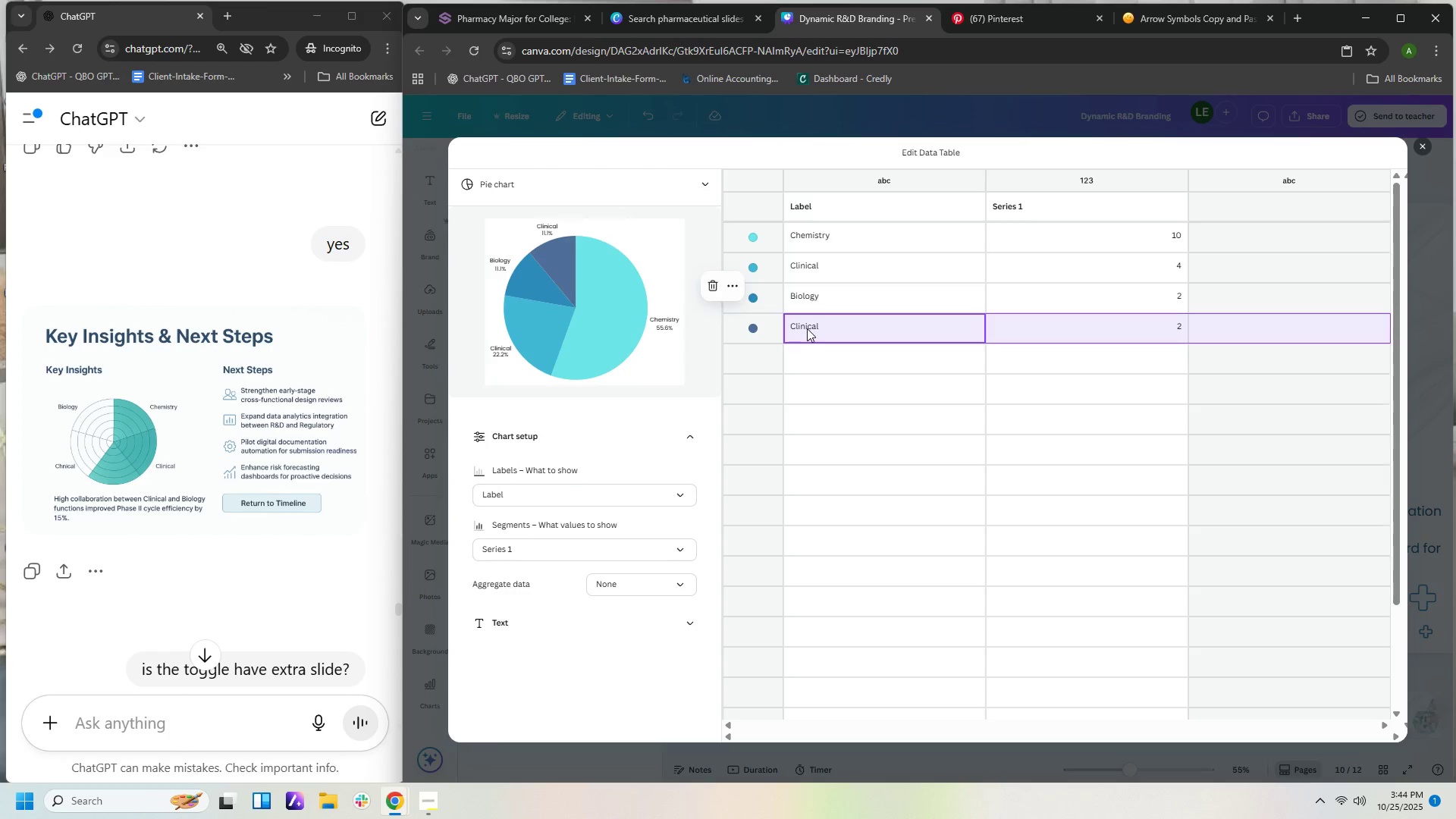 
right_click([807, 328])
 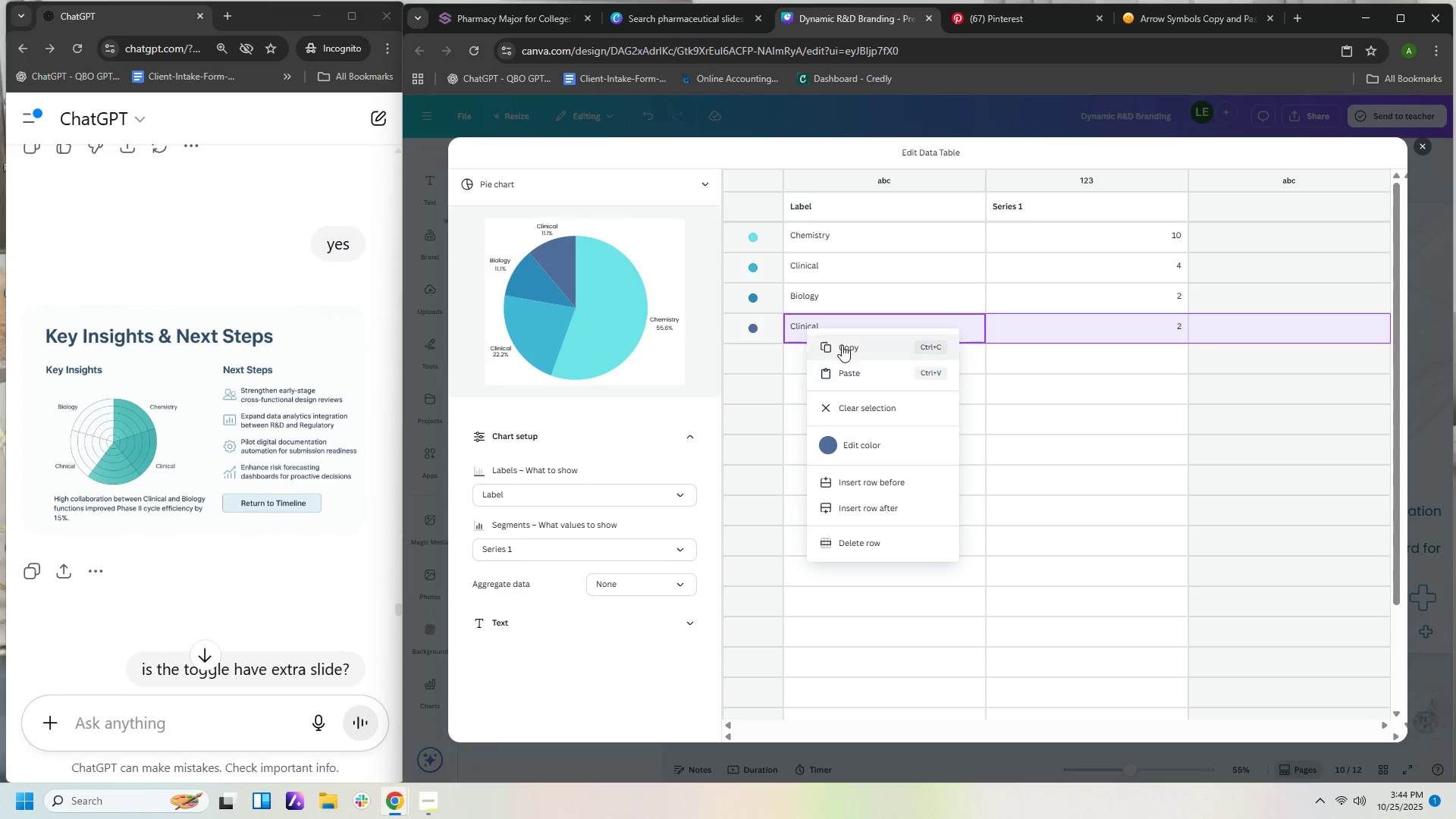 
double_click([841, 358])
 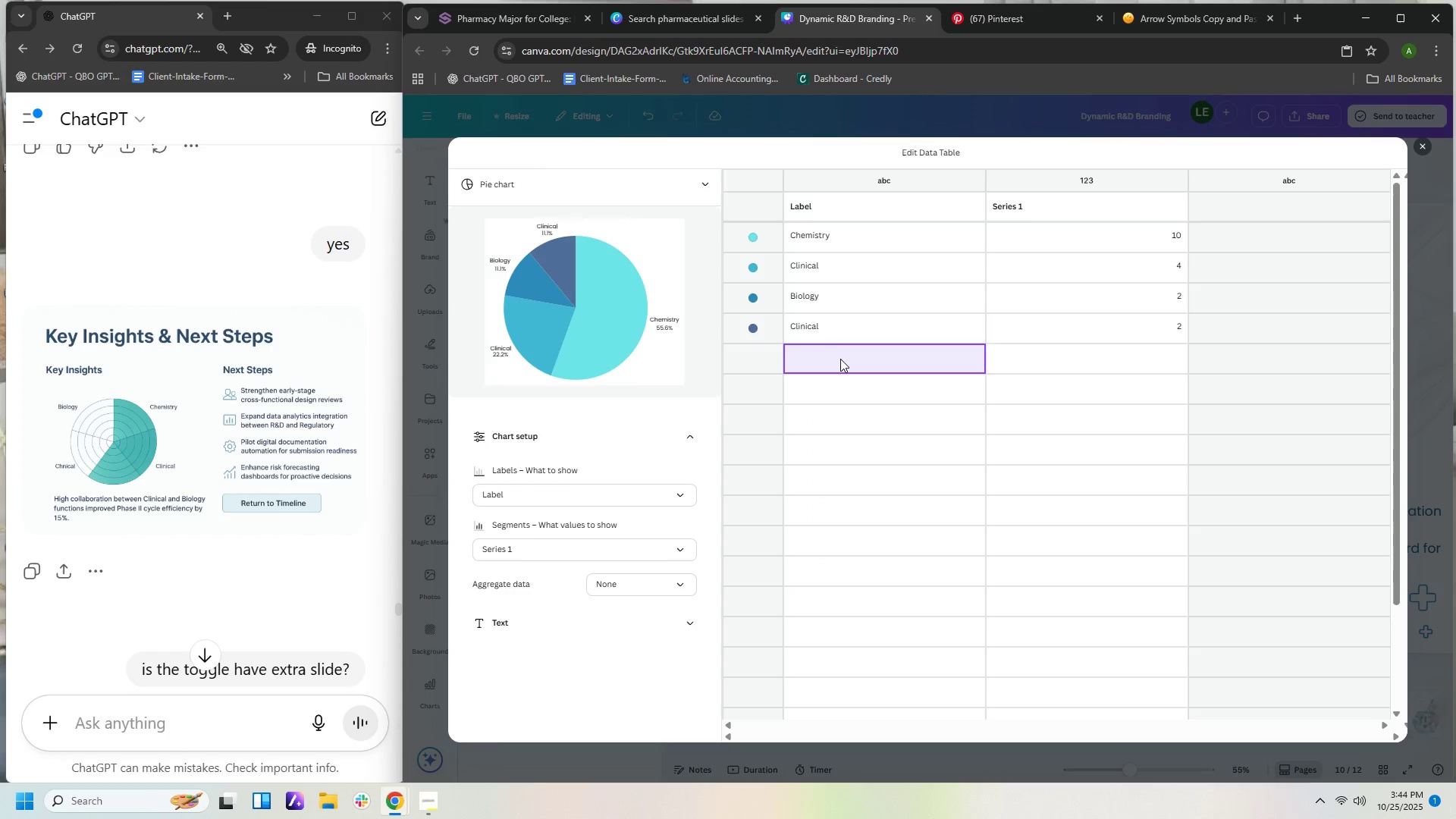 
key(Control+V)
 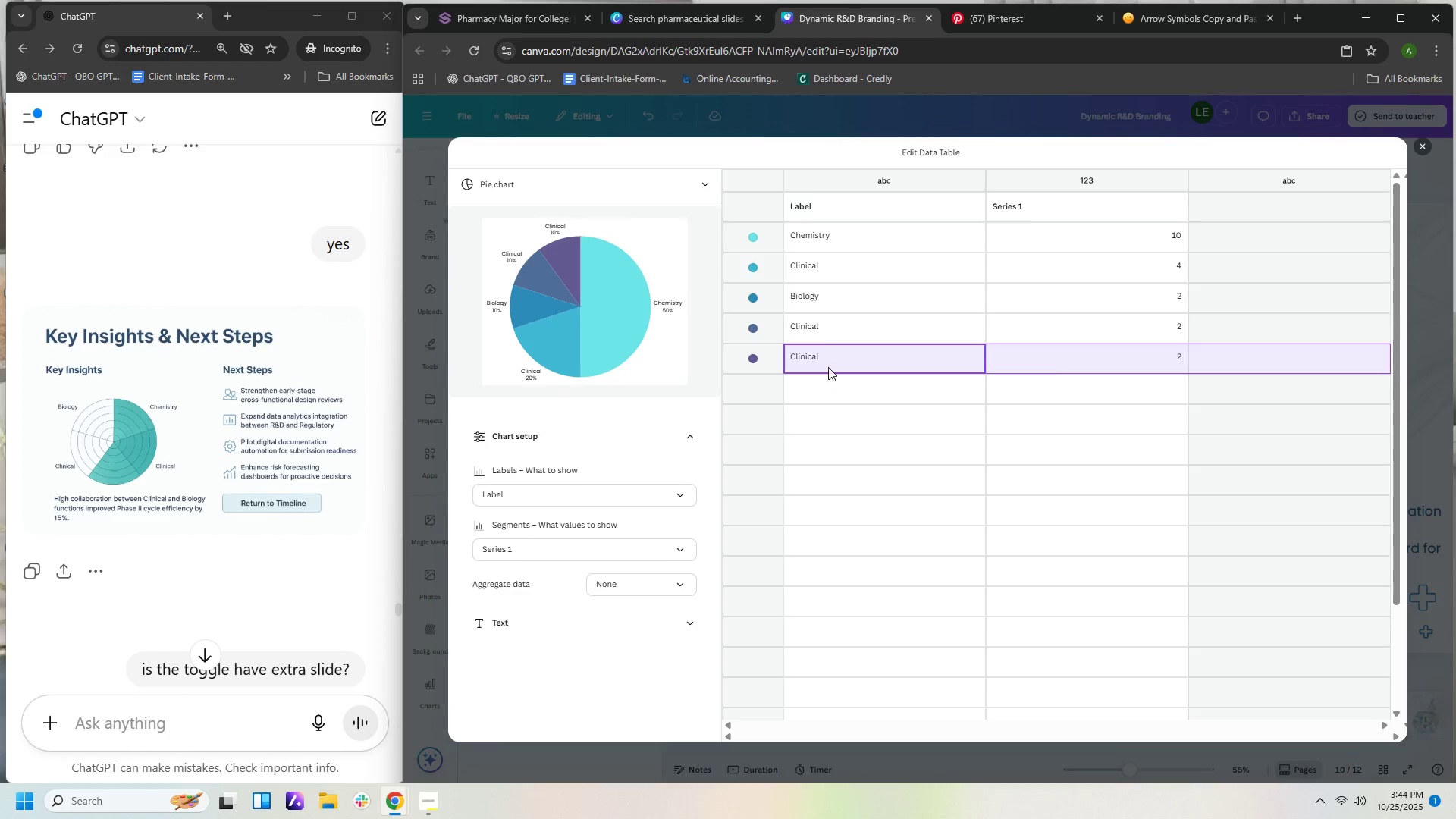 
left_click([826, 354])
 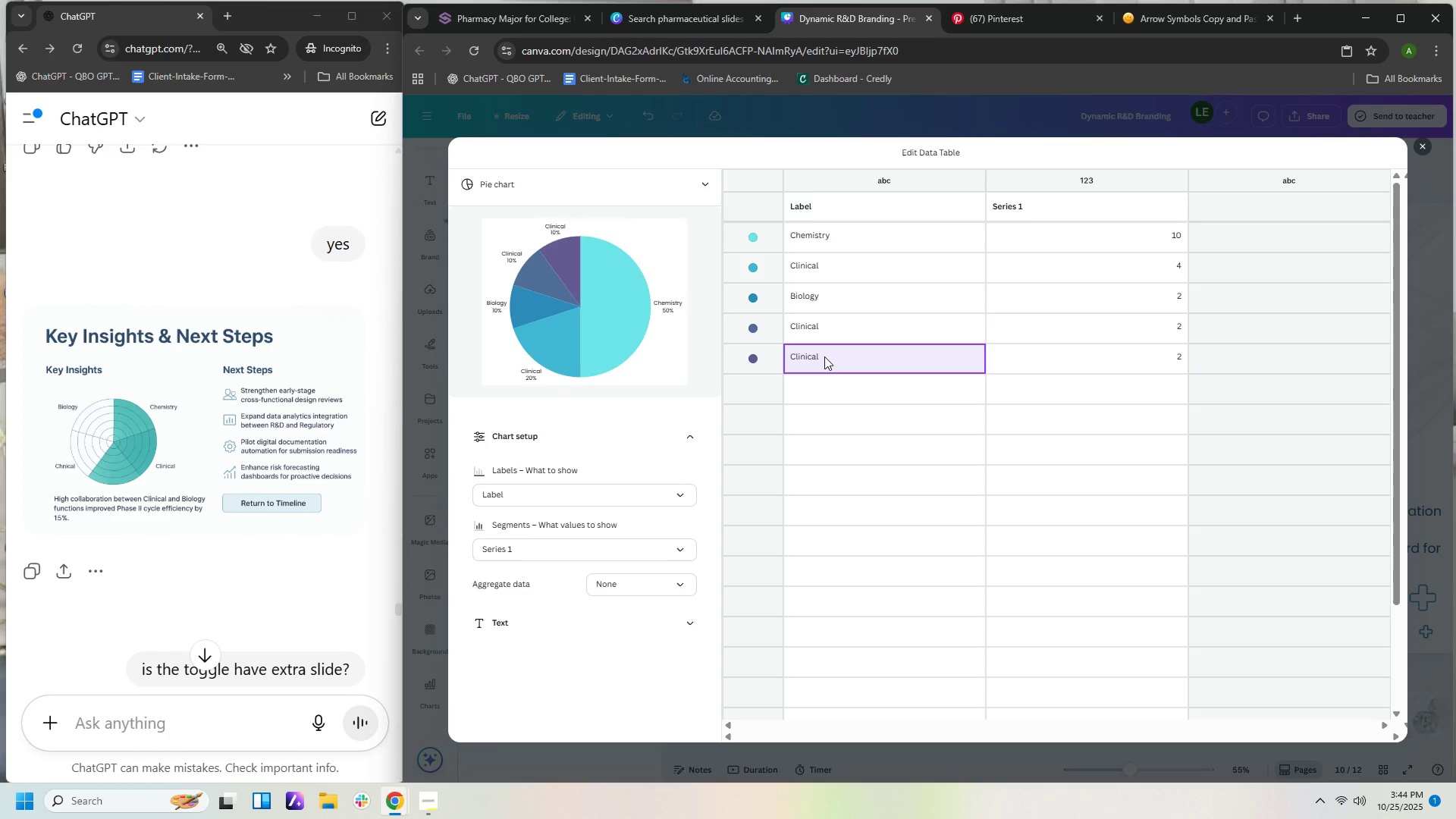 
left_click_drag(start_coordinate=[825, 354], to_coordinate=[824, 364])
 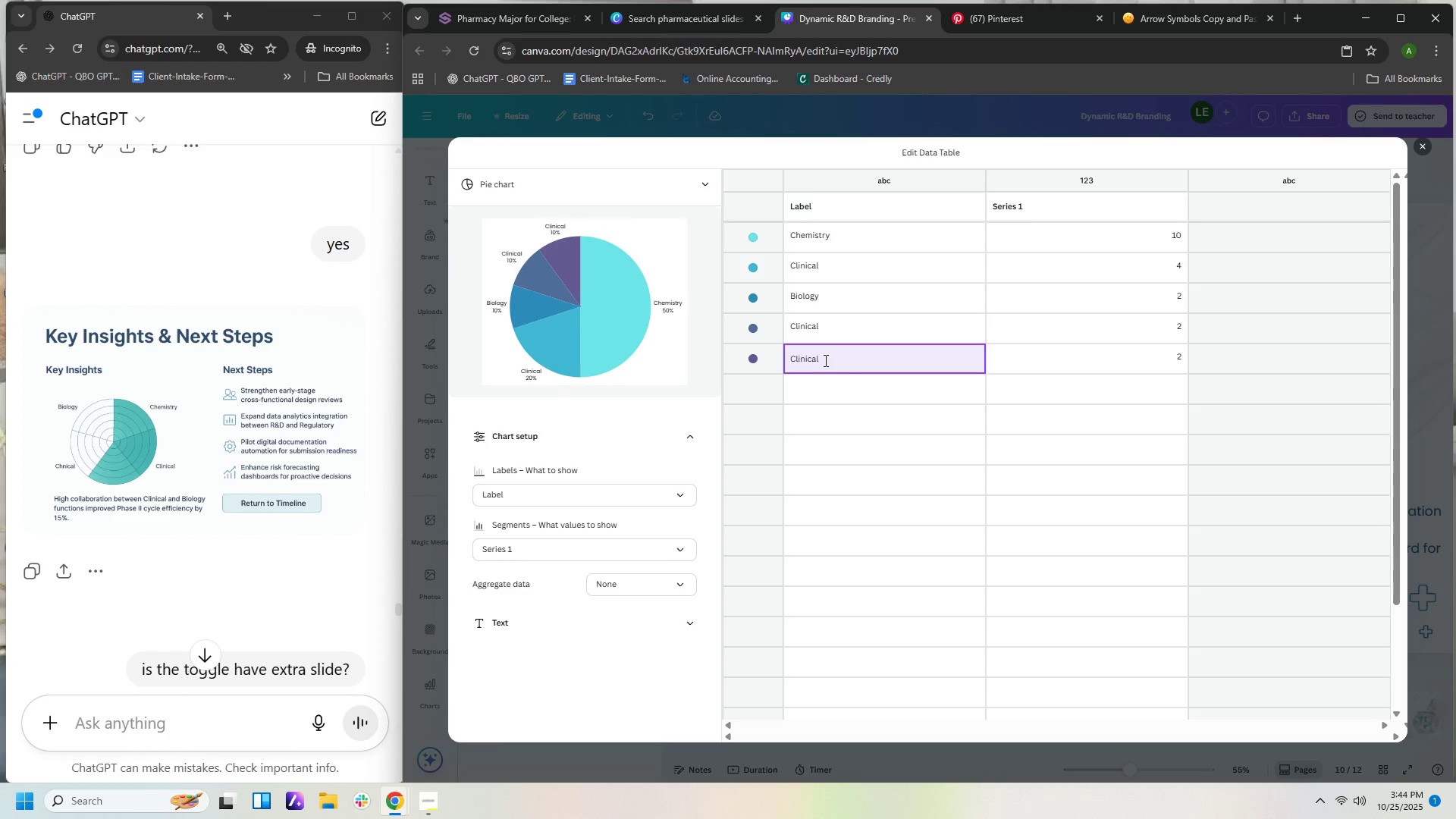 
left_click_drag(start_coordinate=[824, 360], to_coordinate=[765, 350])
 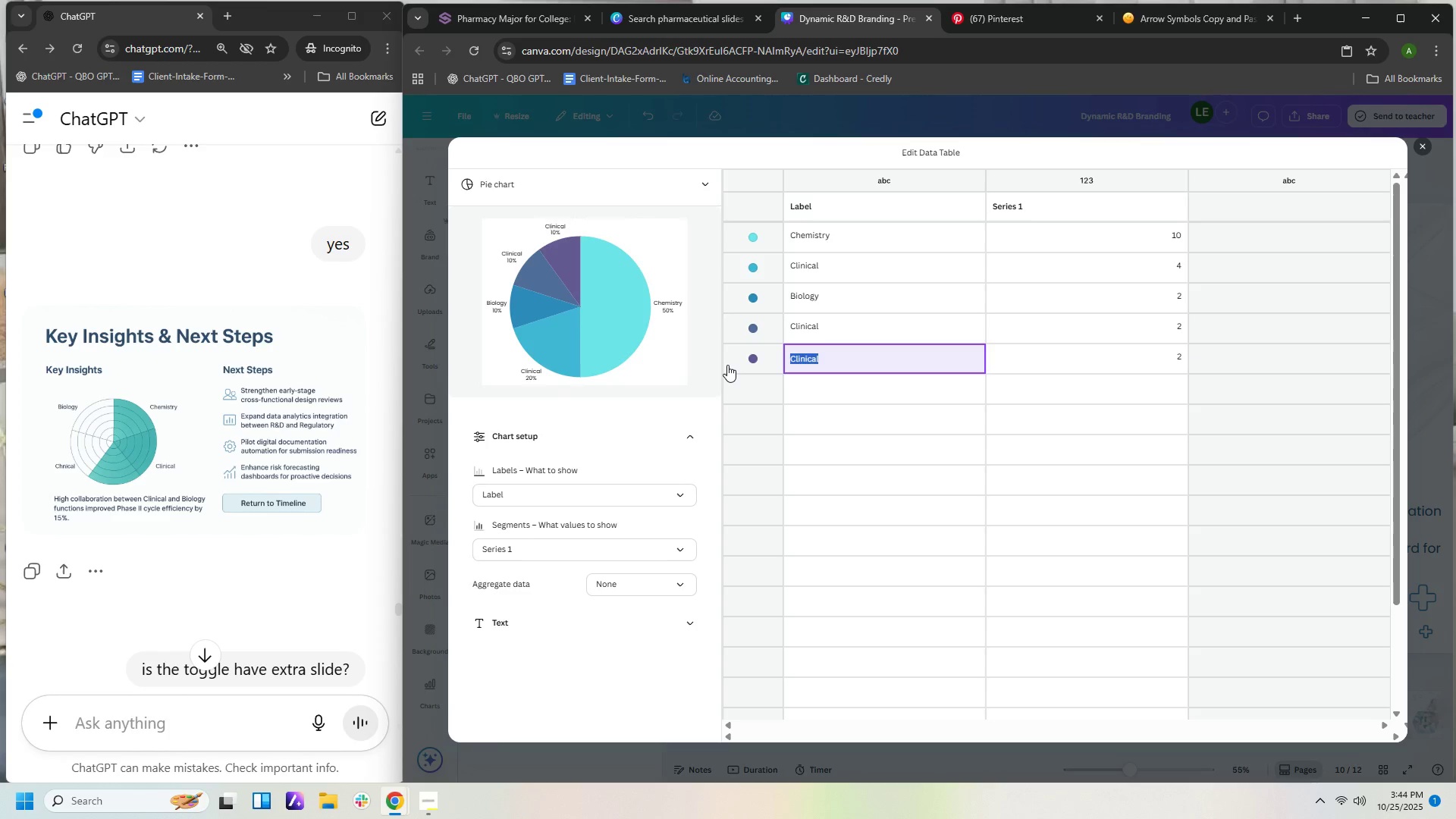 
key(Delete)
 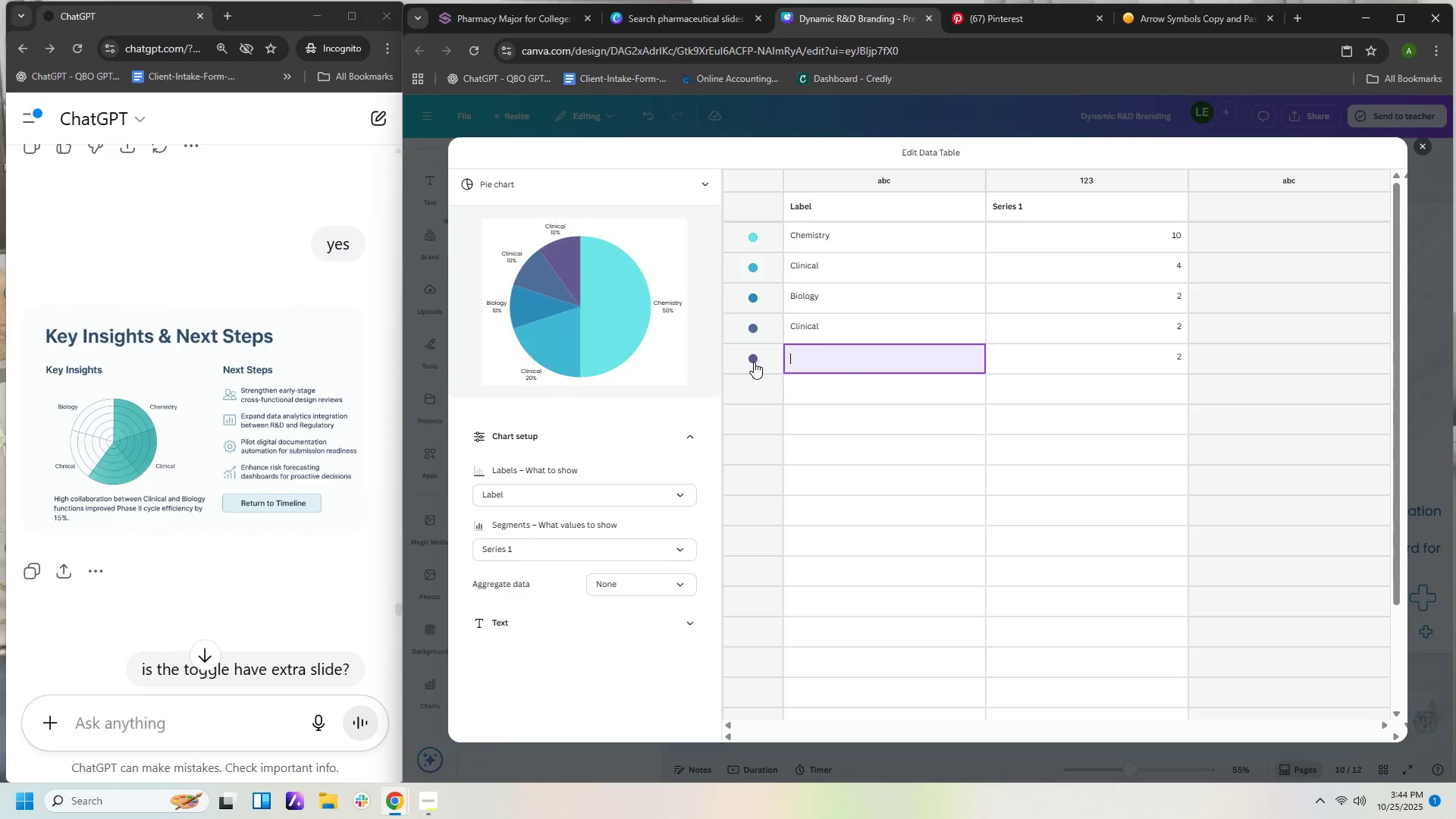 
left_click([754, 362])
 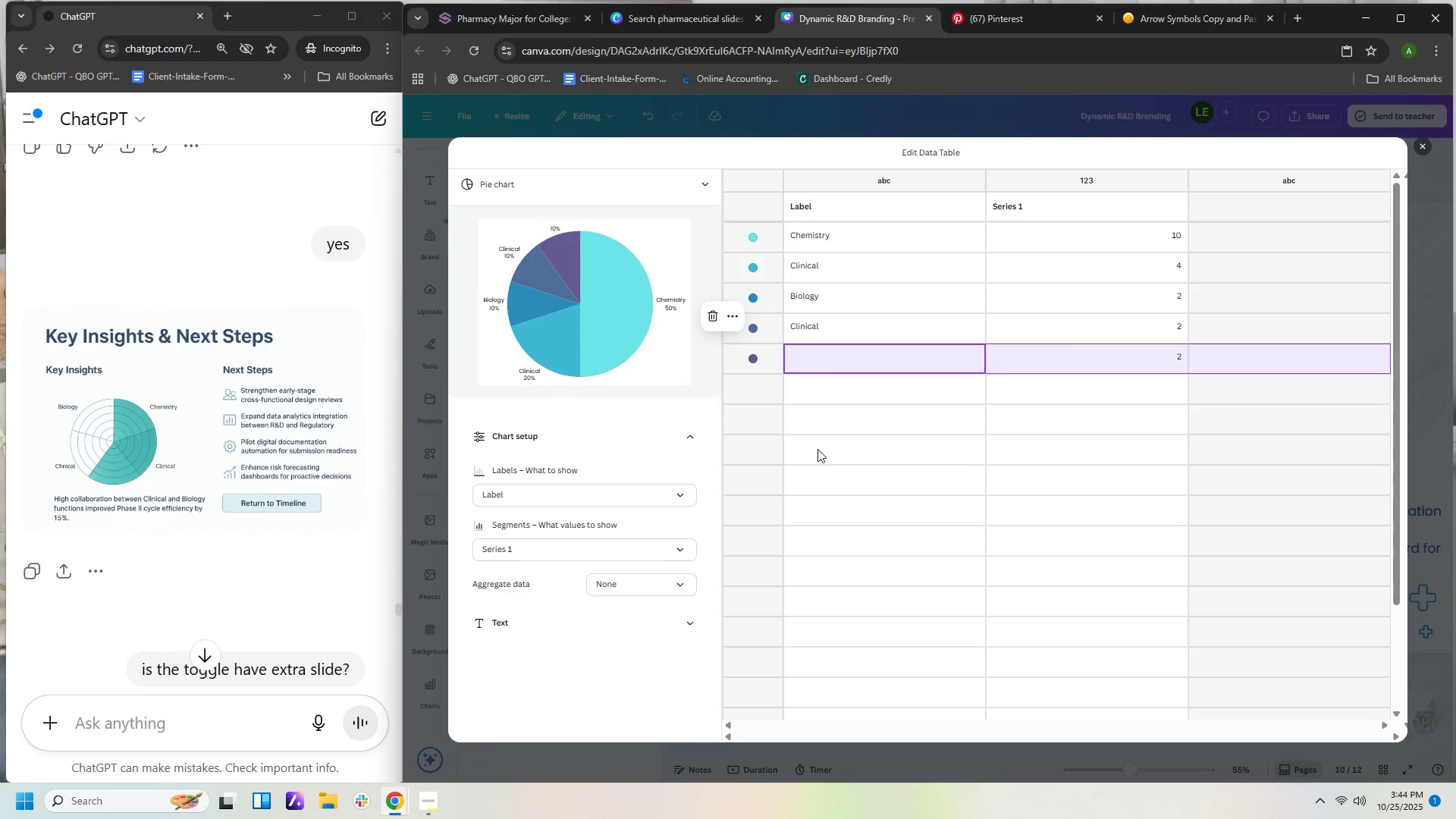 
left_click([817, 449])
 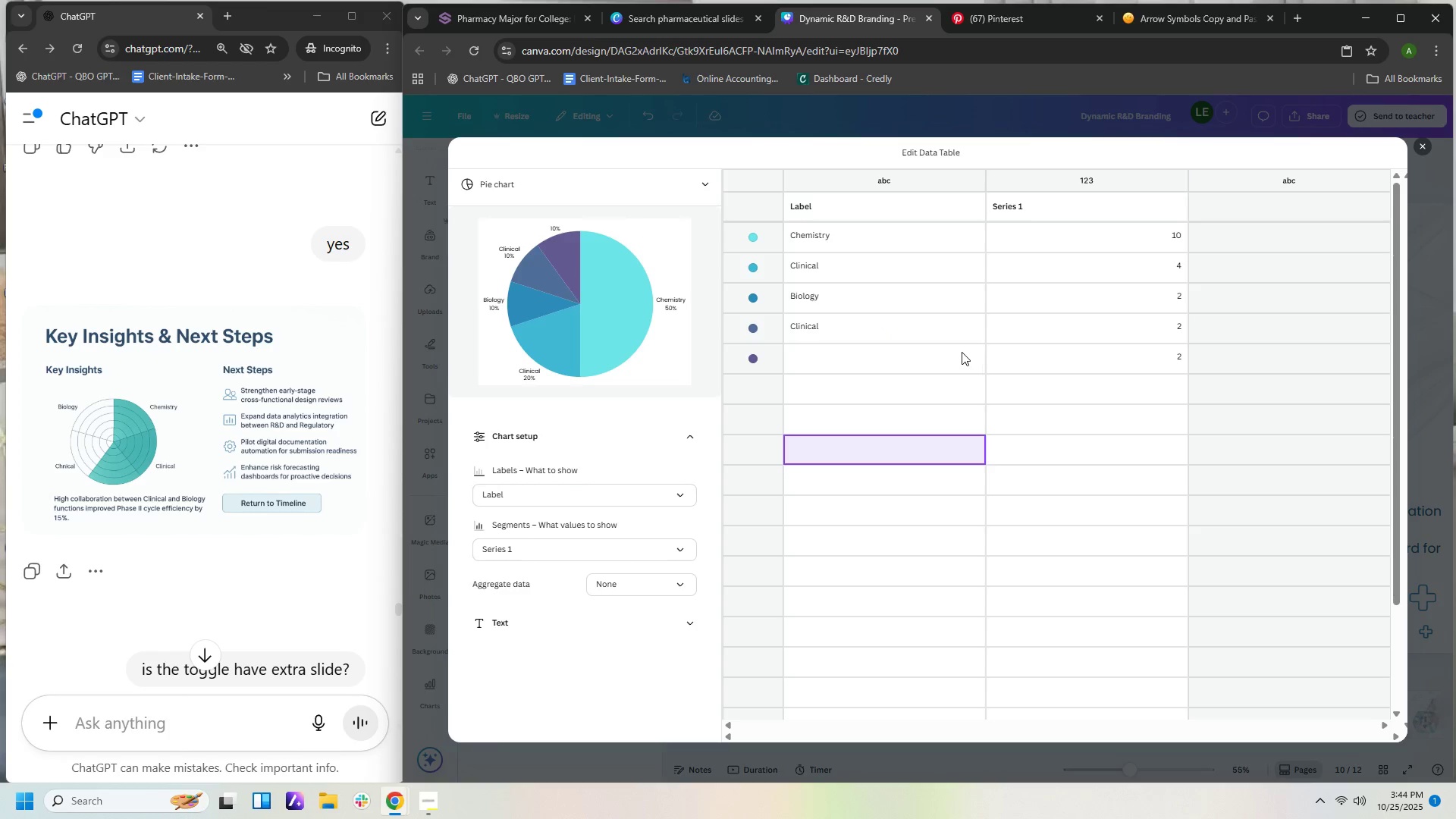 
wait(14.15)
 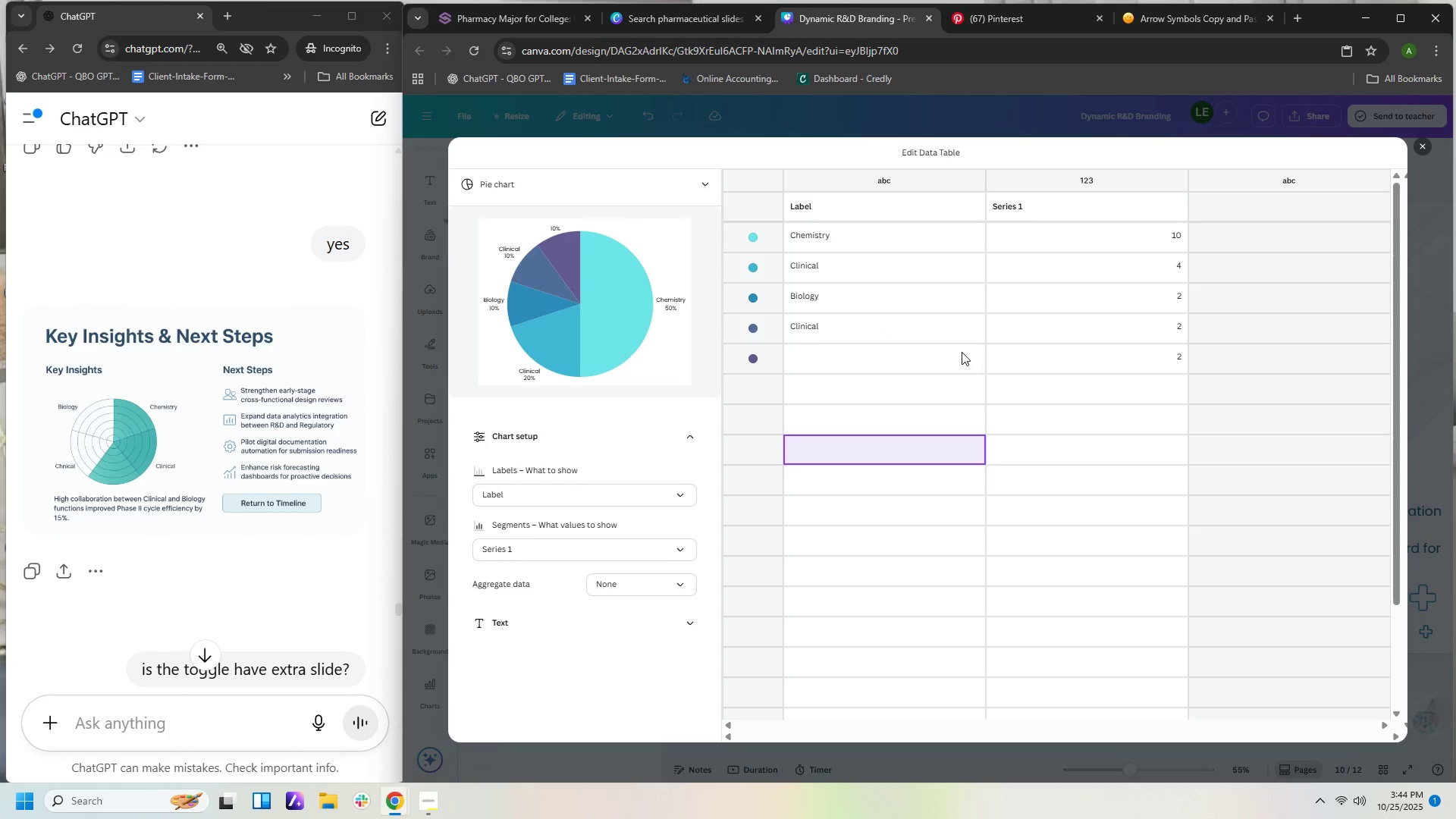 
left_click([1181, 239])
 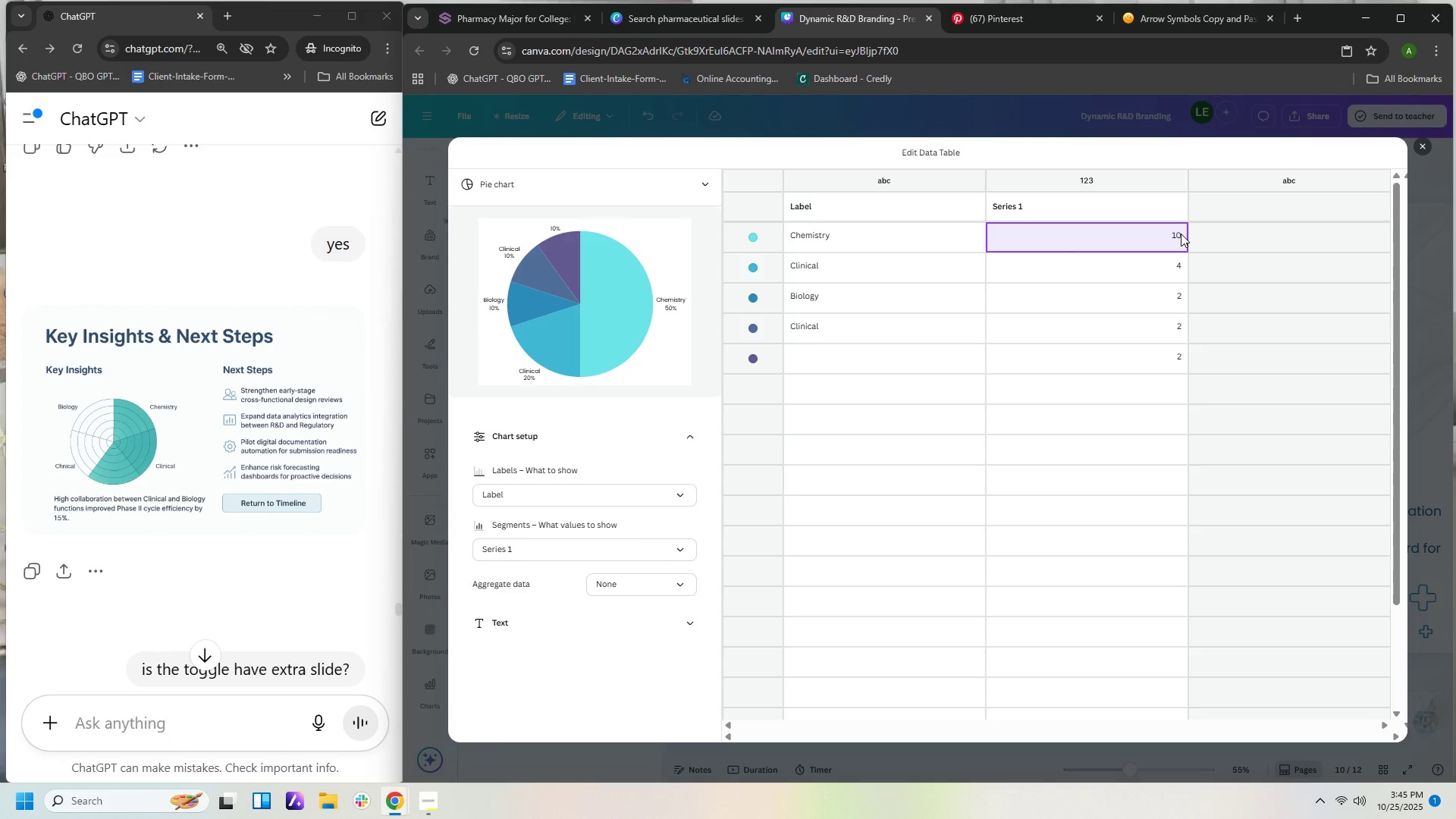 
double_click([1181, 234])
 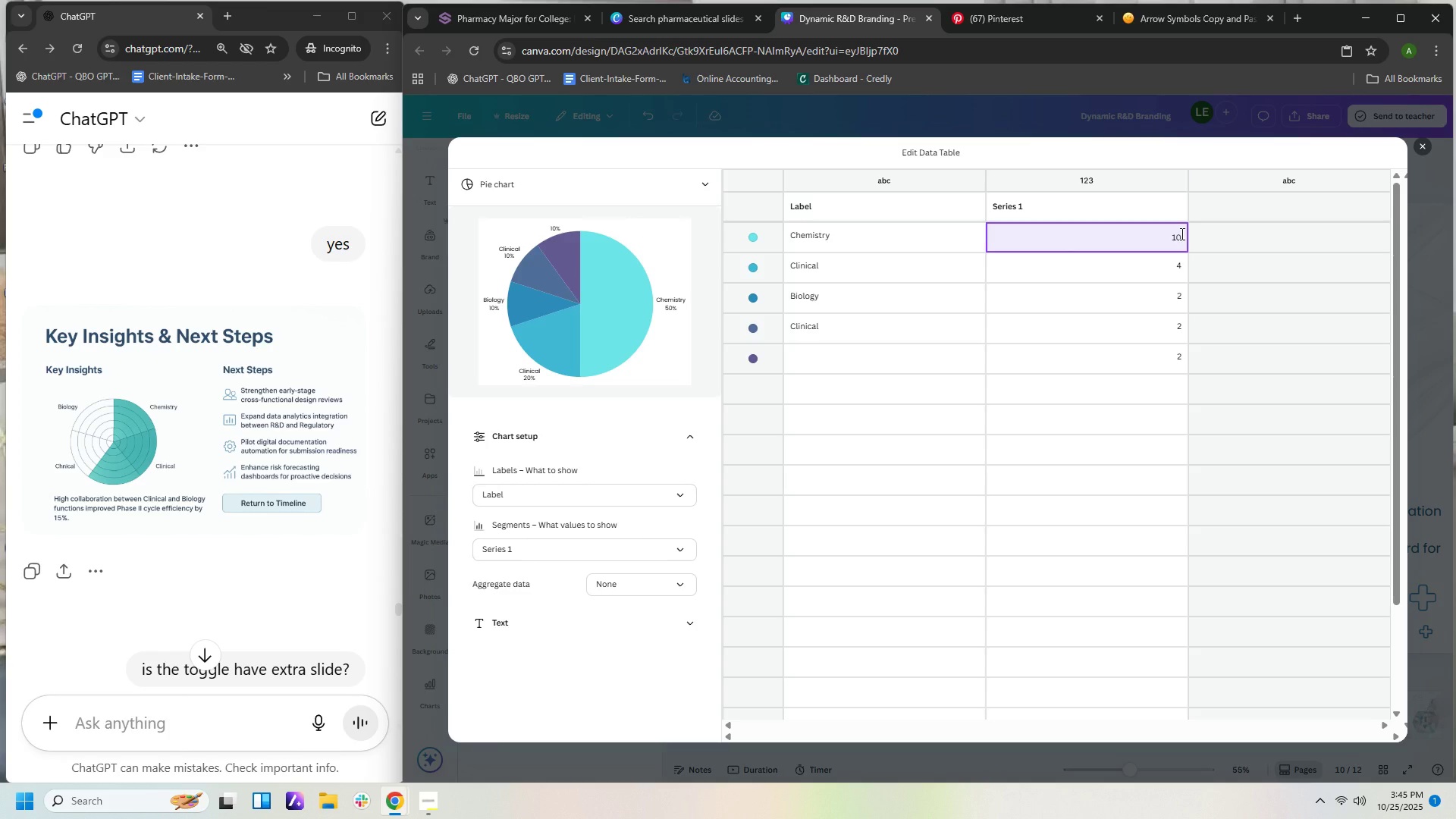 
left_click_drag(start_coordinate=[1181, 234], to_coordinate=[1166, 228])
 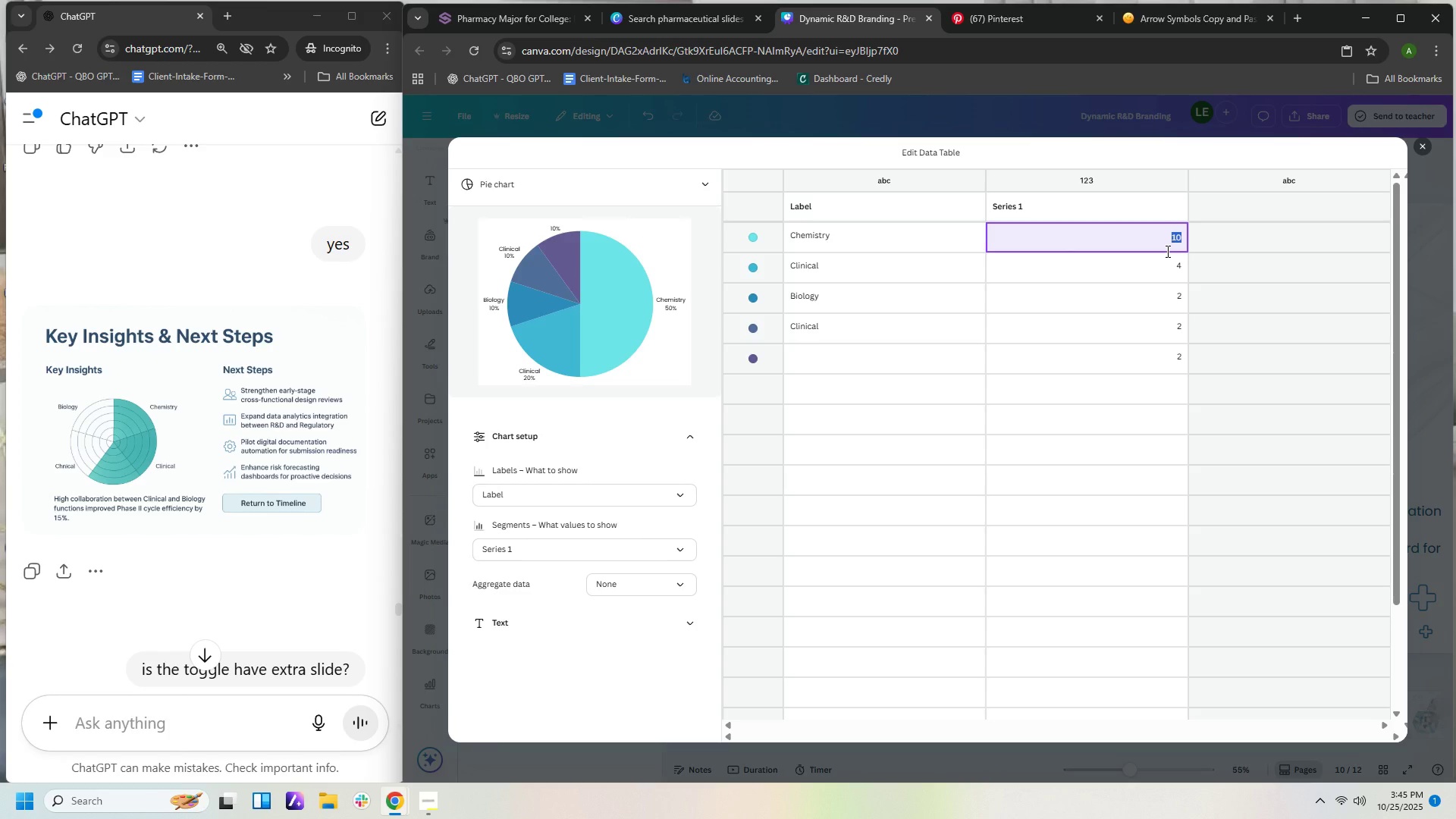 
key(Numpad5)
 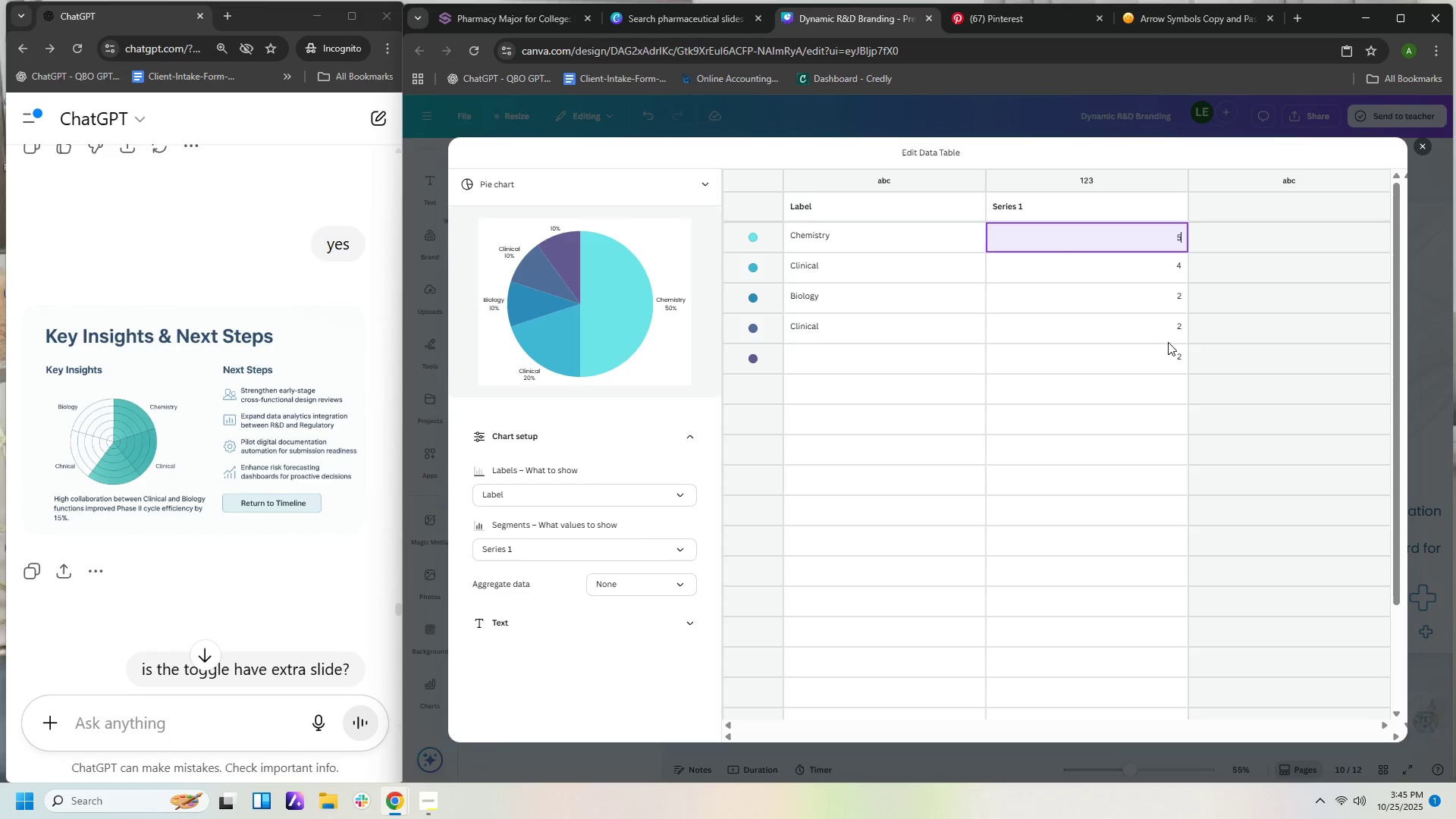 
left_click([1172, 353])
 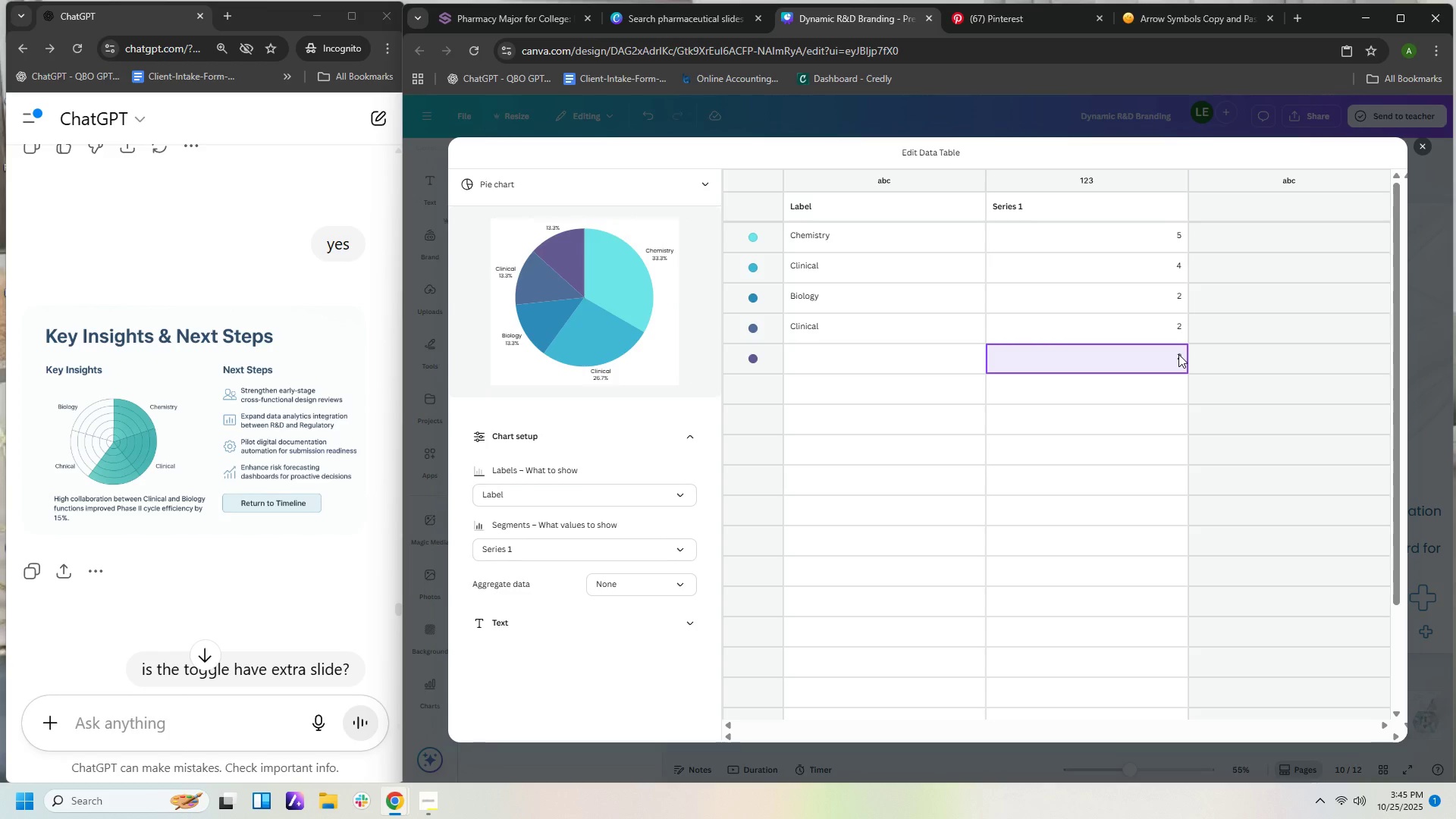 
double_click([1178, 354])
 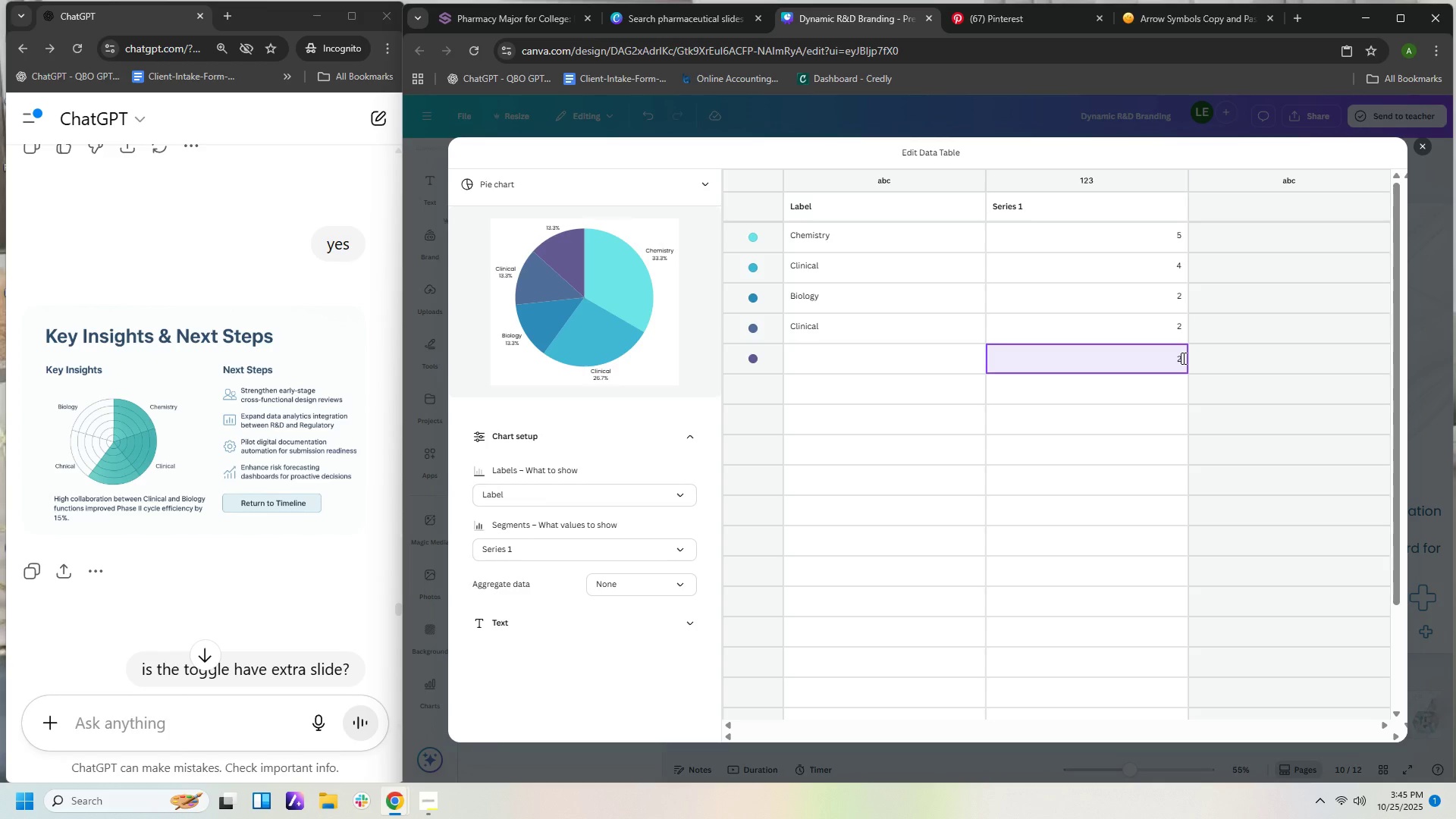 
left_click_drag(start_coordinate=[1182, 358], to_coordinate=[1175, 358])
 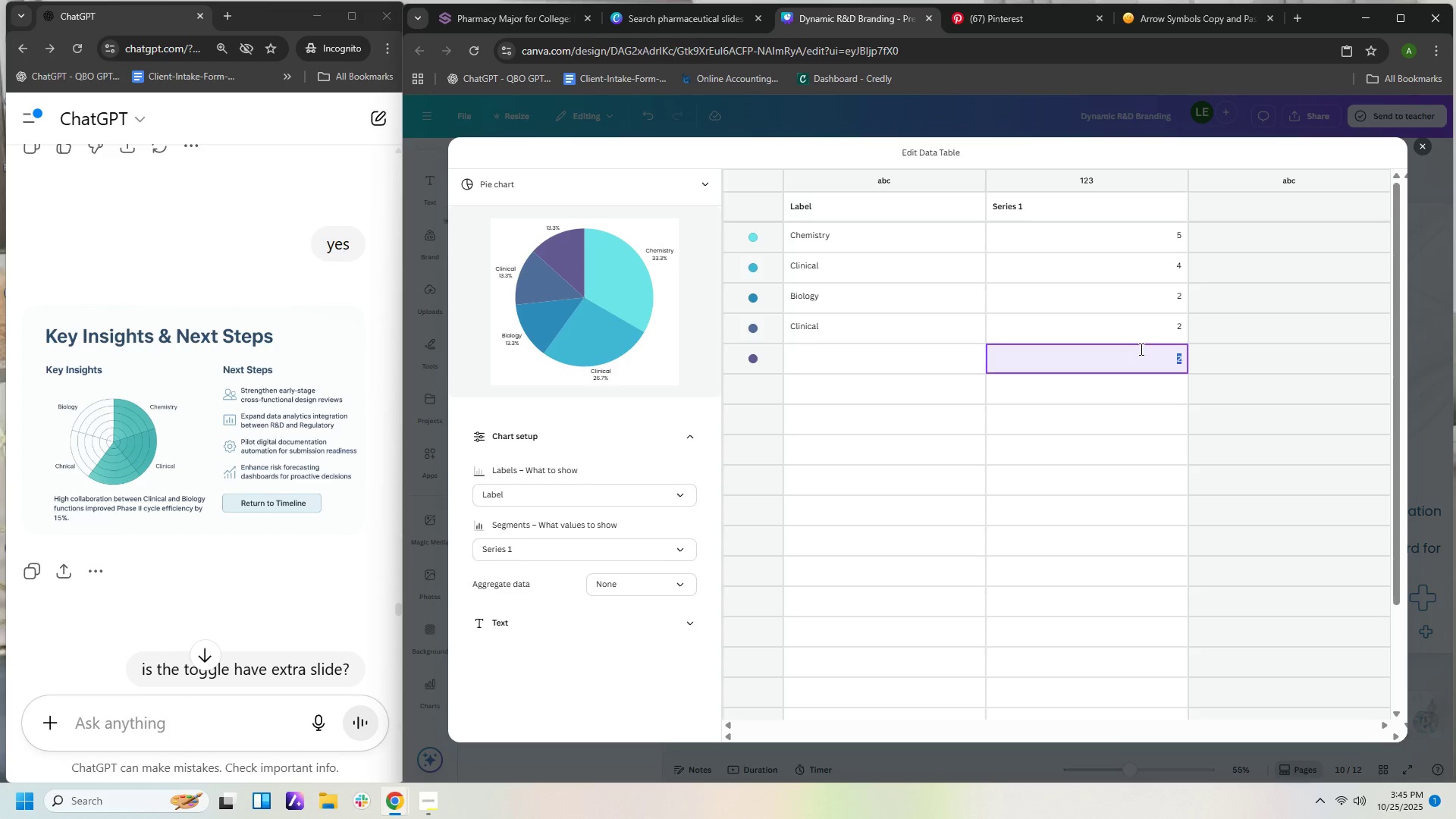 
key(Numpad5)
 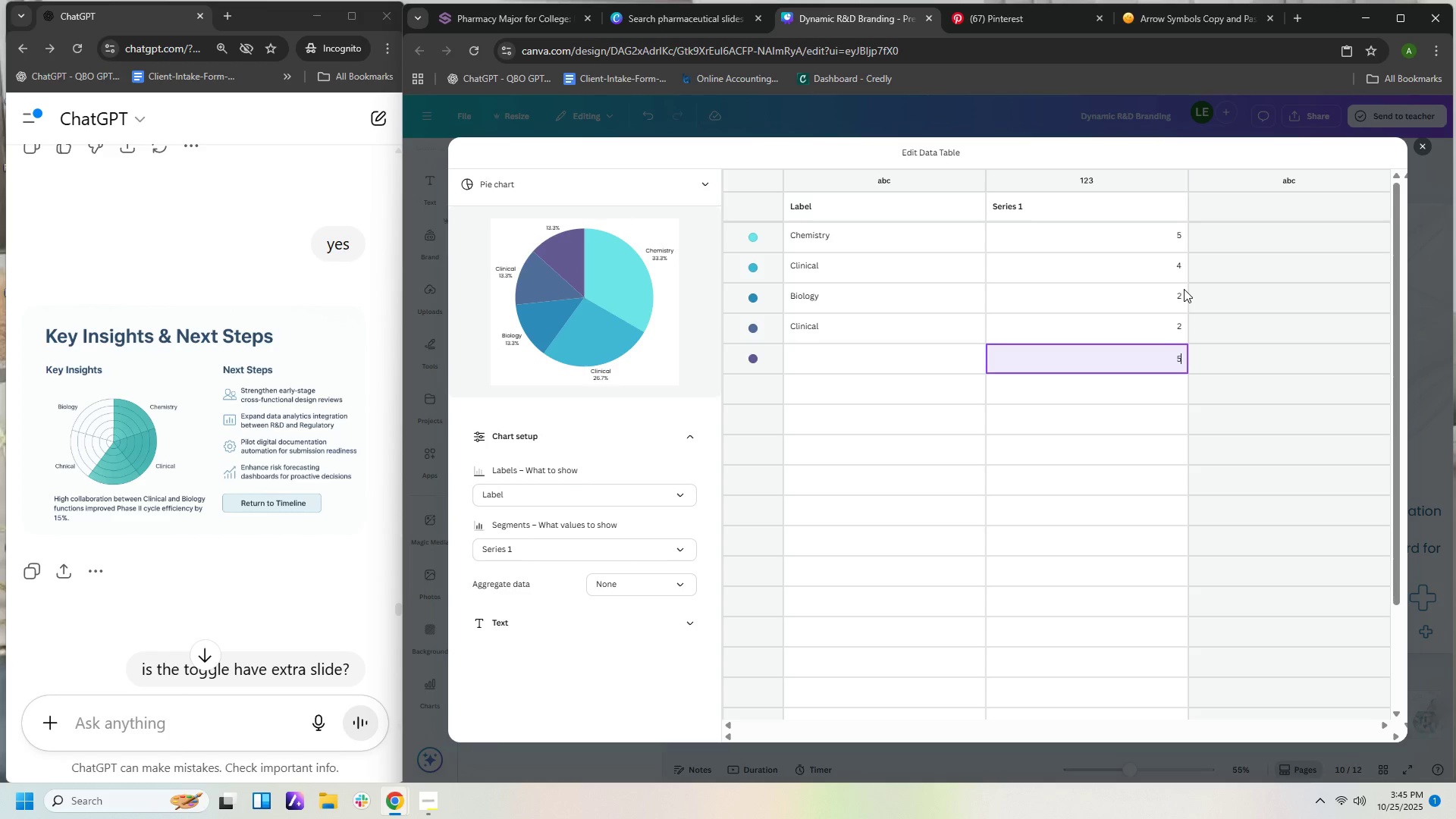 
wait(7.09)
 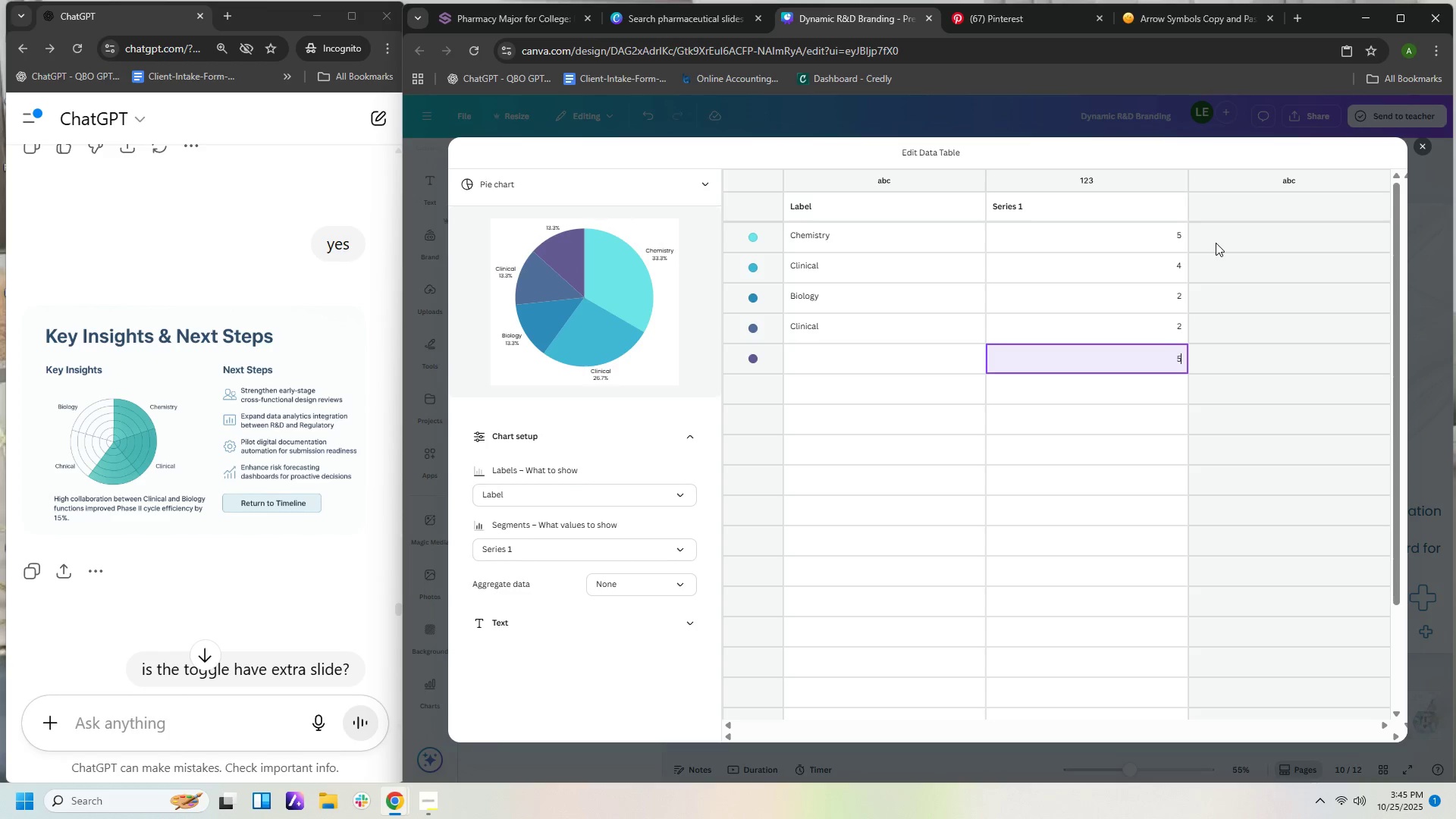 
double_click([1184, 325])
 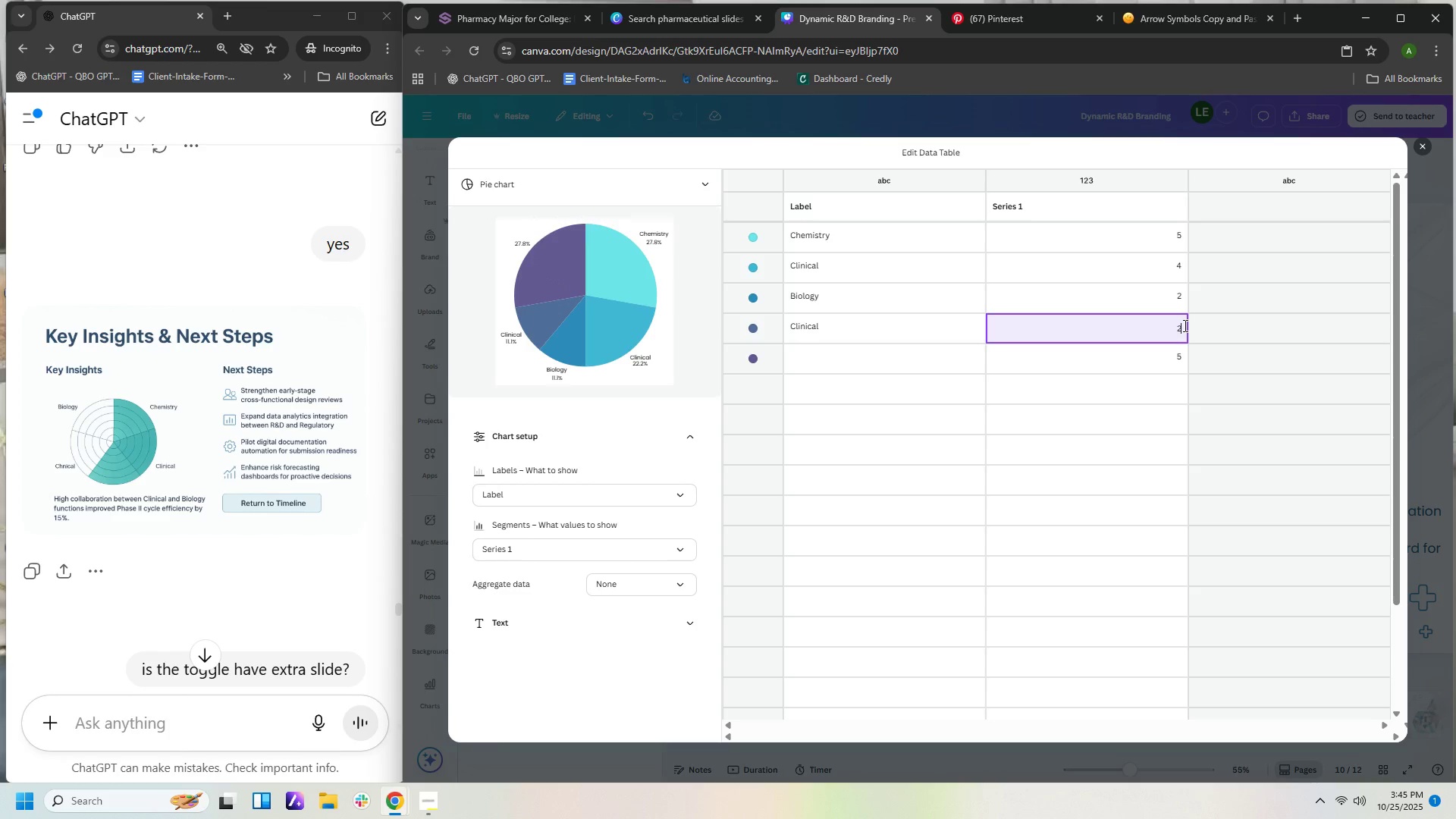 
left_click([1184, 325])
 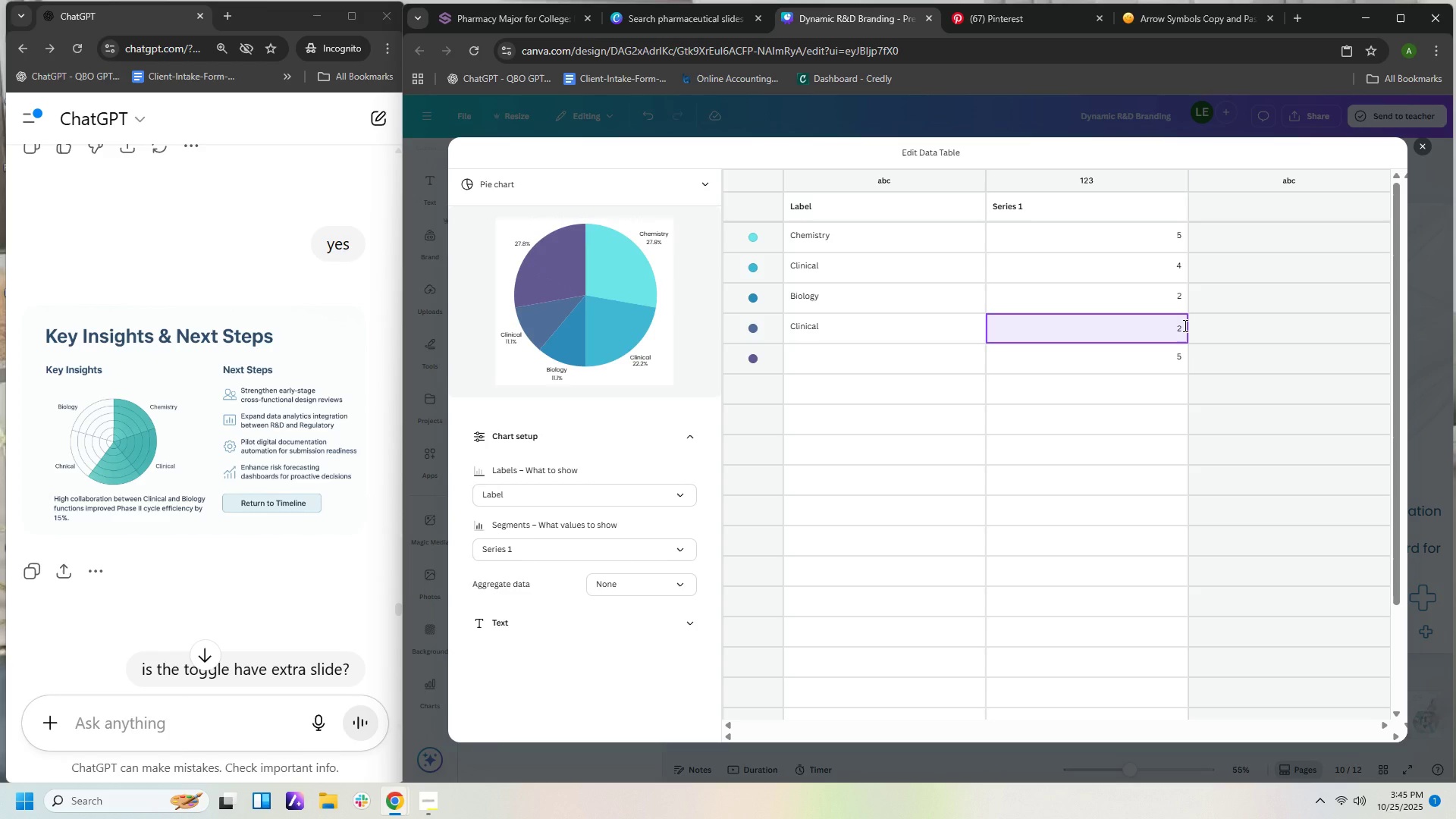 
left_click([1184, 325])
 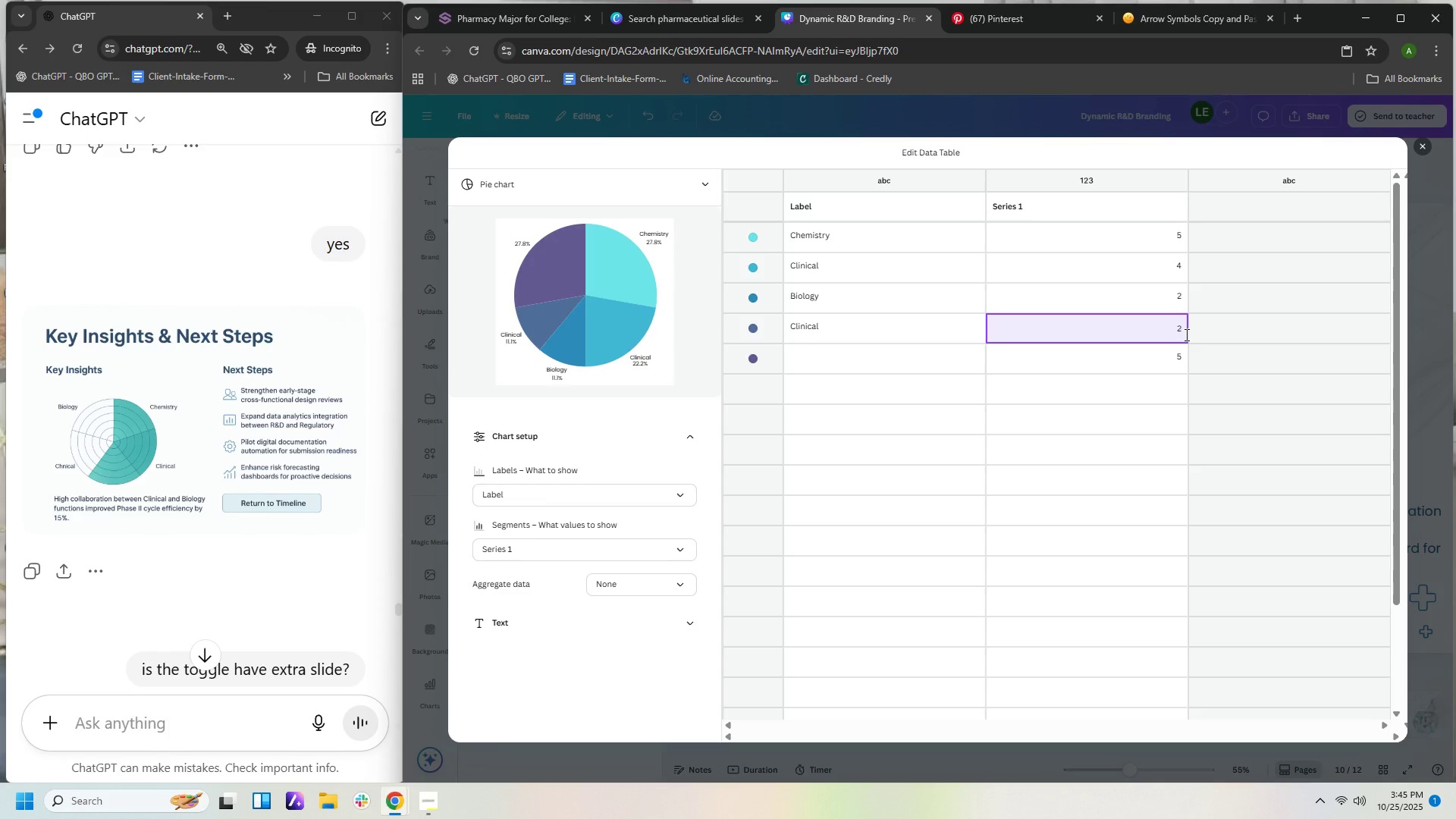 
key(Backspace)
 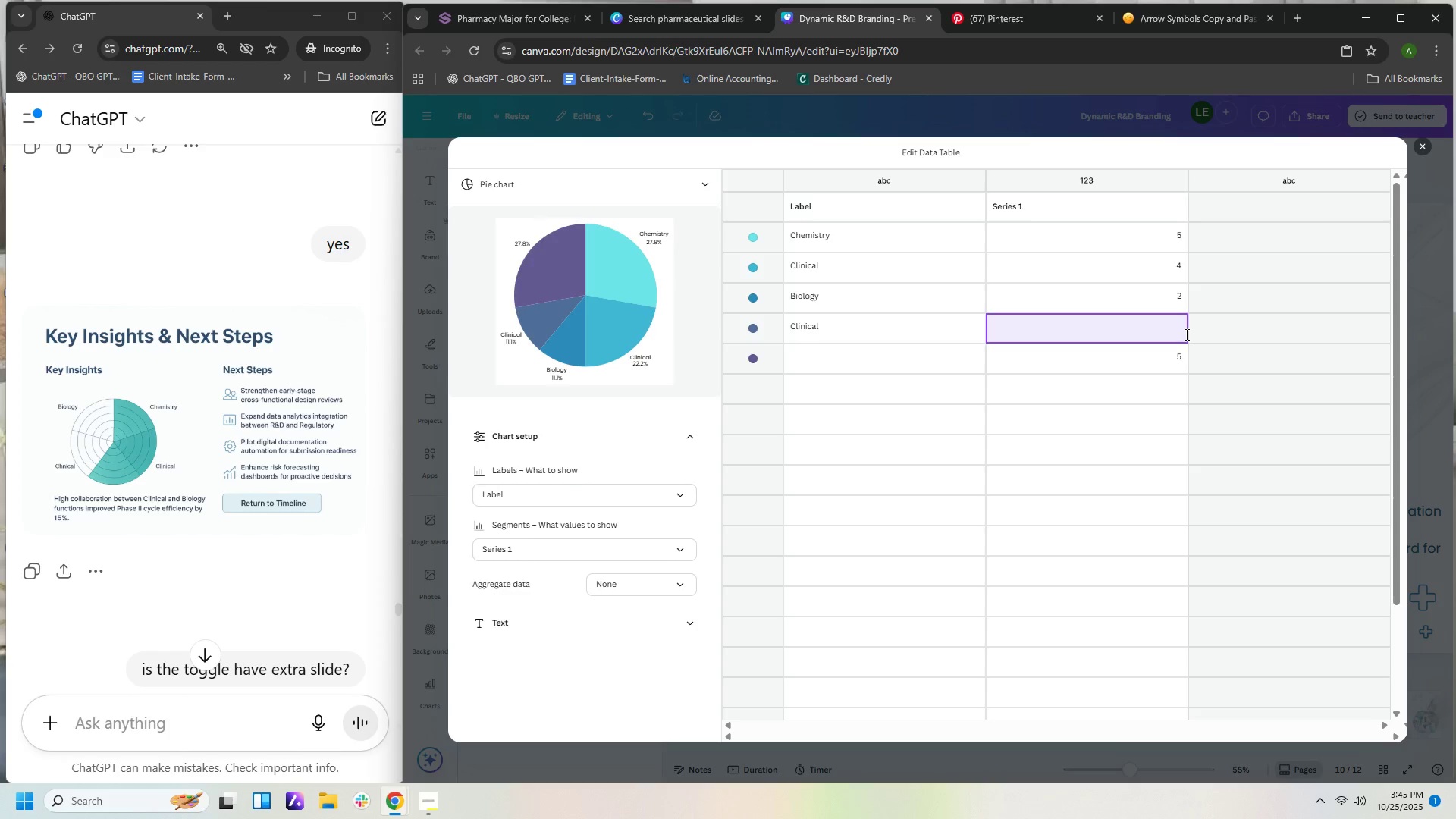 
key(Numpad5)
 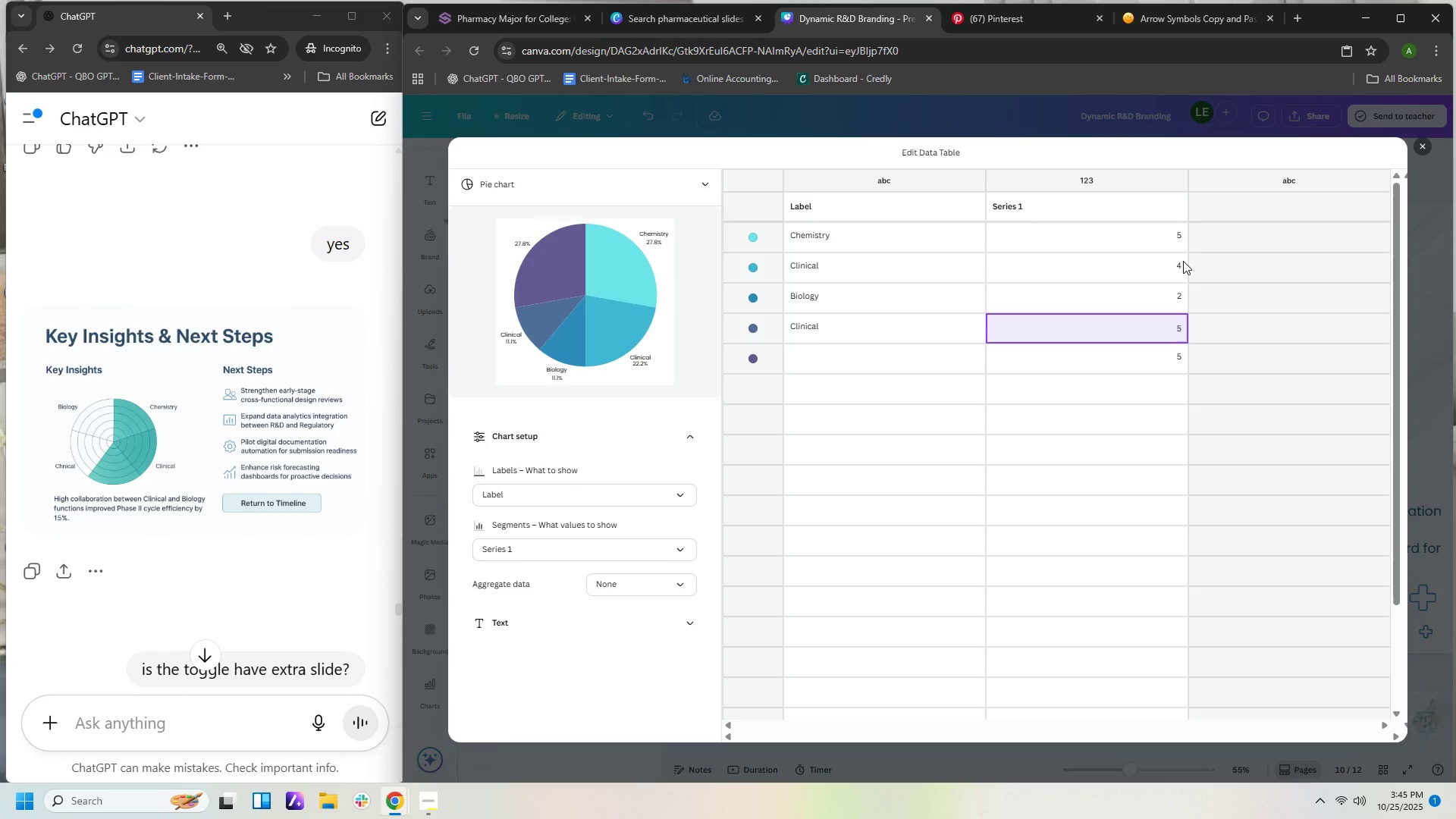 
wait(22.88)
 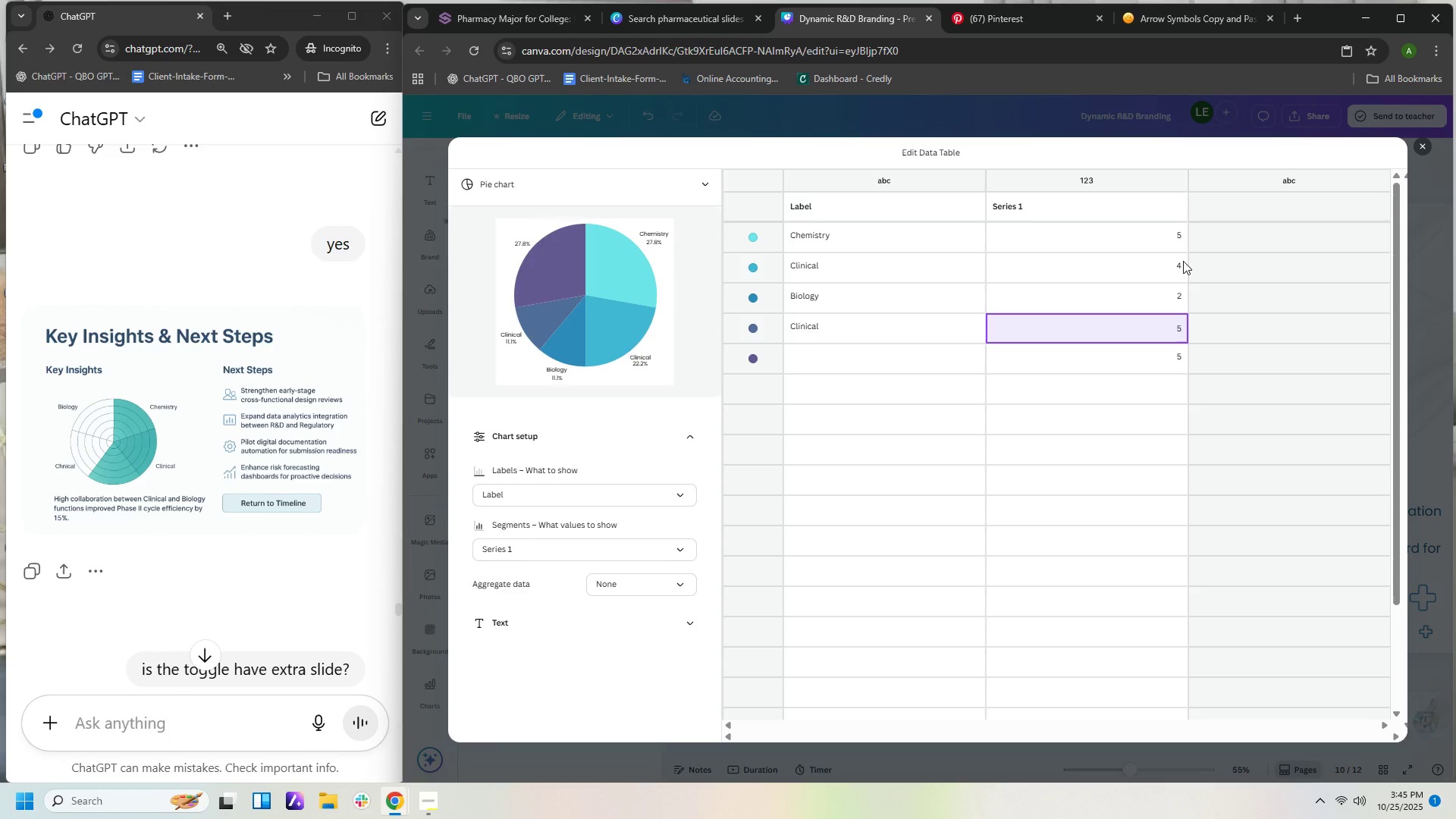 
left_click([1183, 266])
 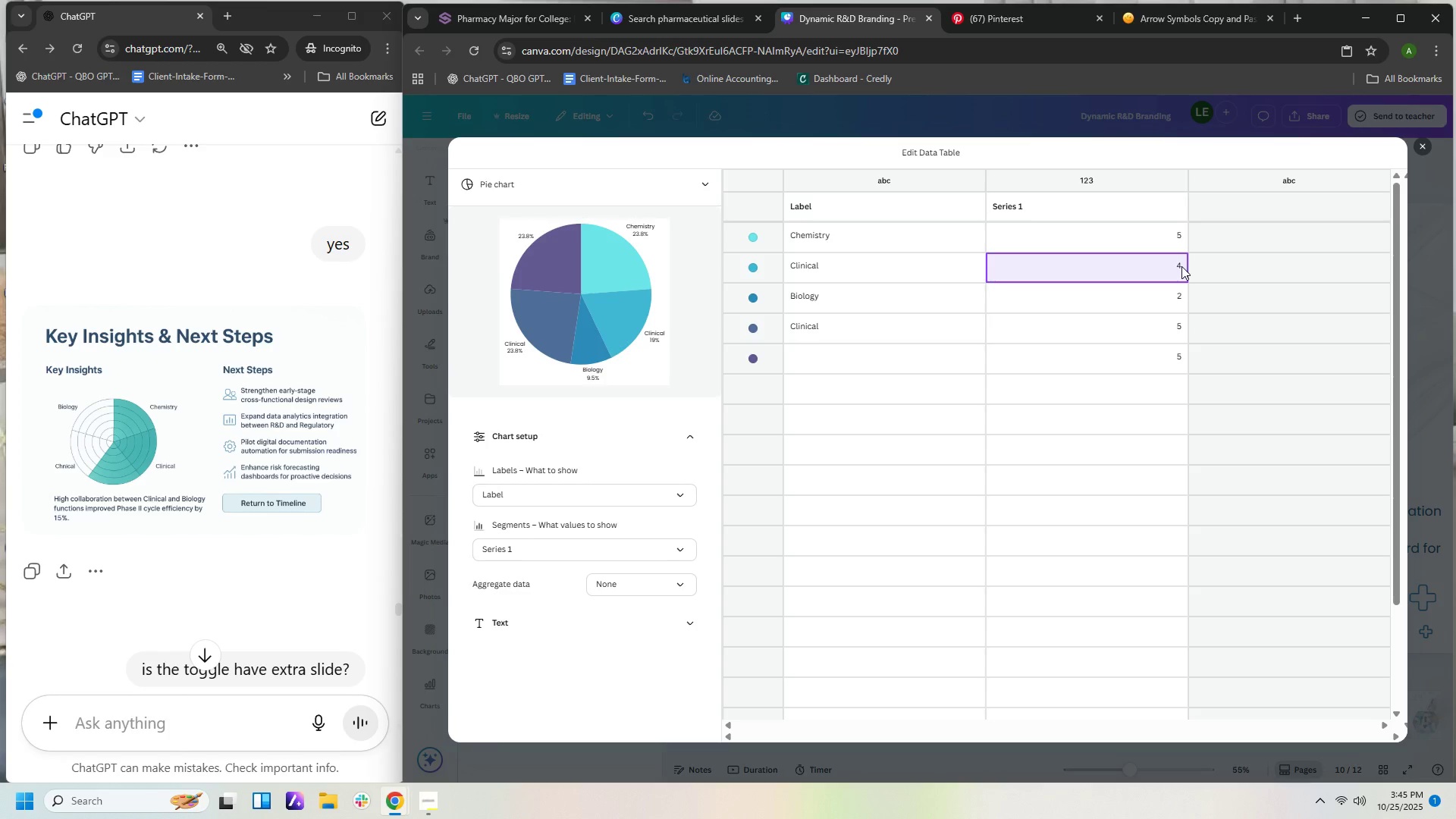 
double_click([1181, 266])
 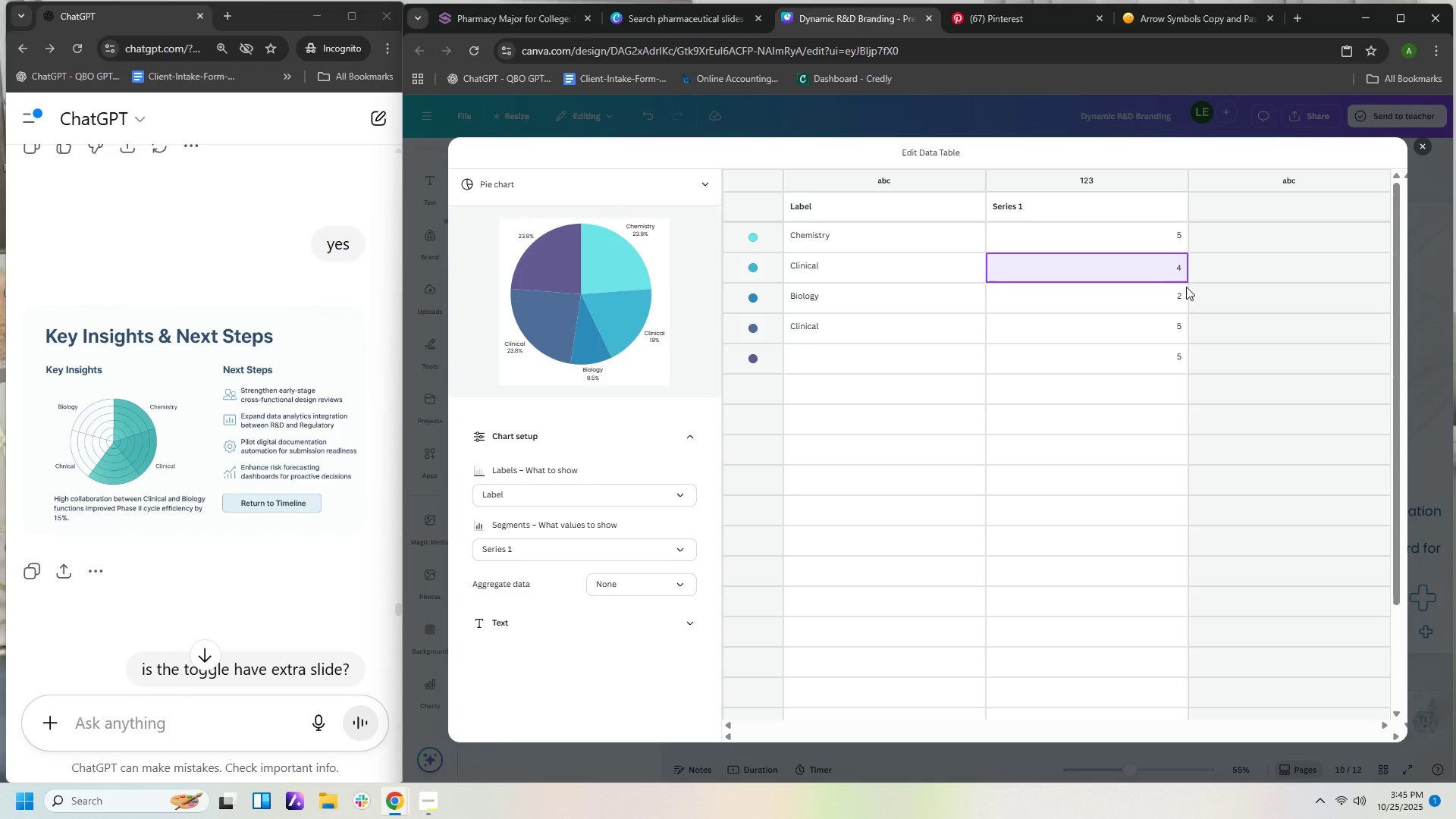 
key(Backspace)
 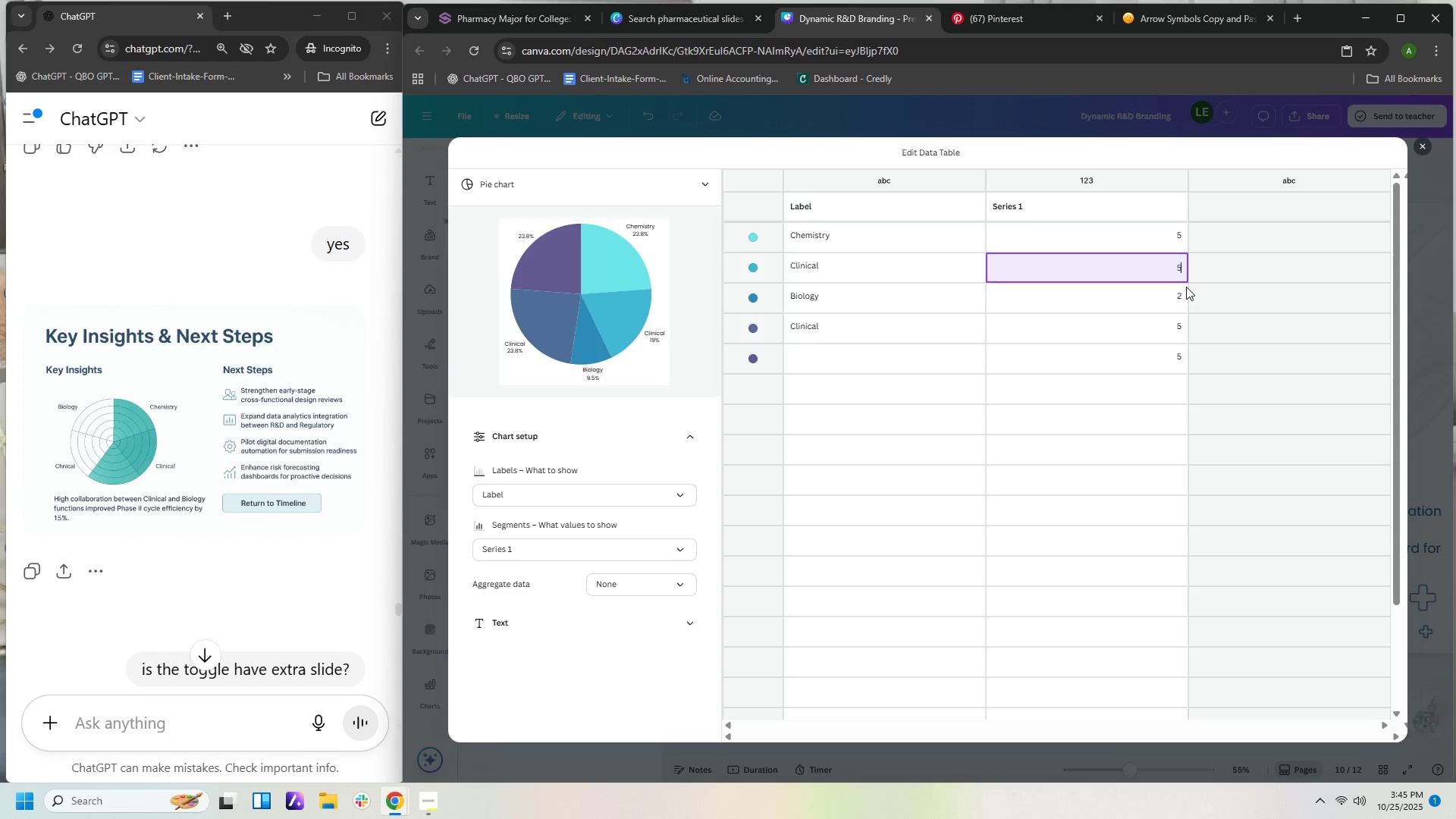 
key(Numpad5)
 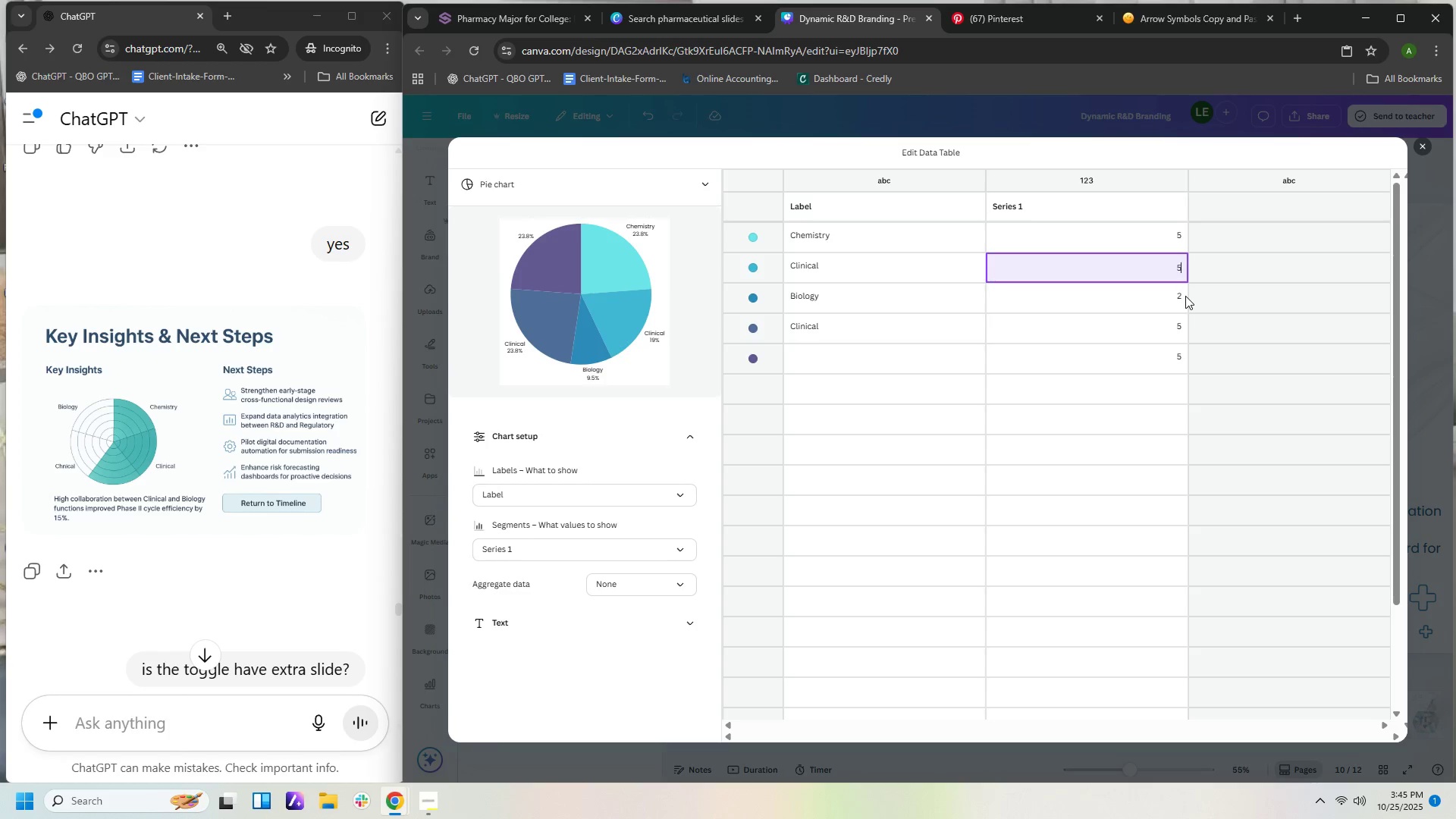 
double_click([1185, 296])
 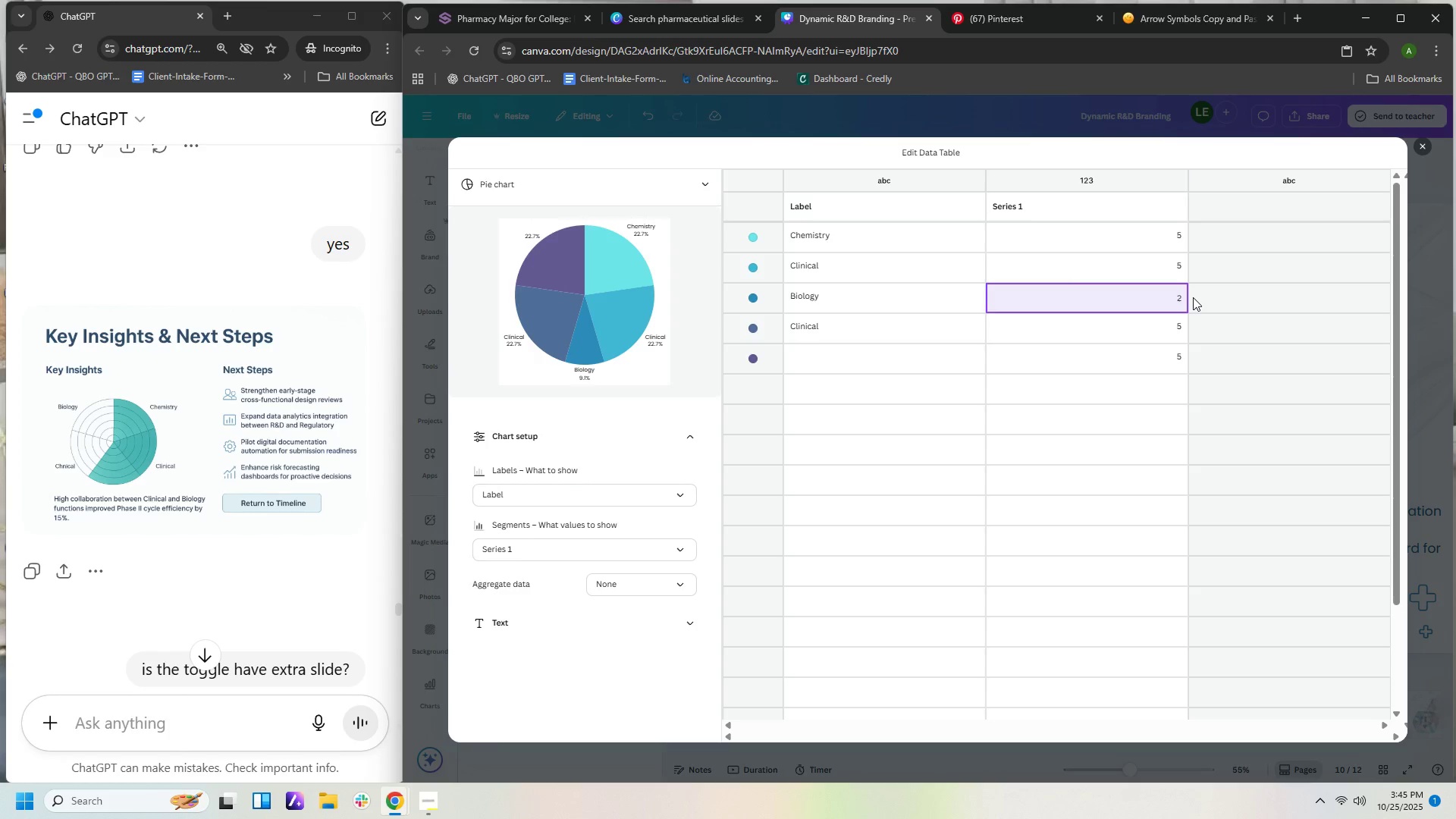 
key(Backspace)
 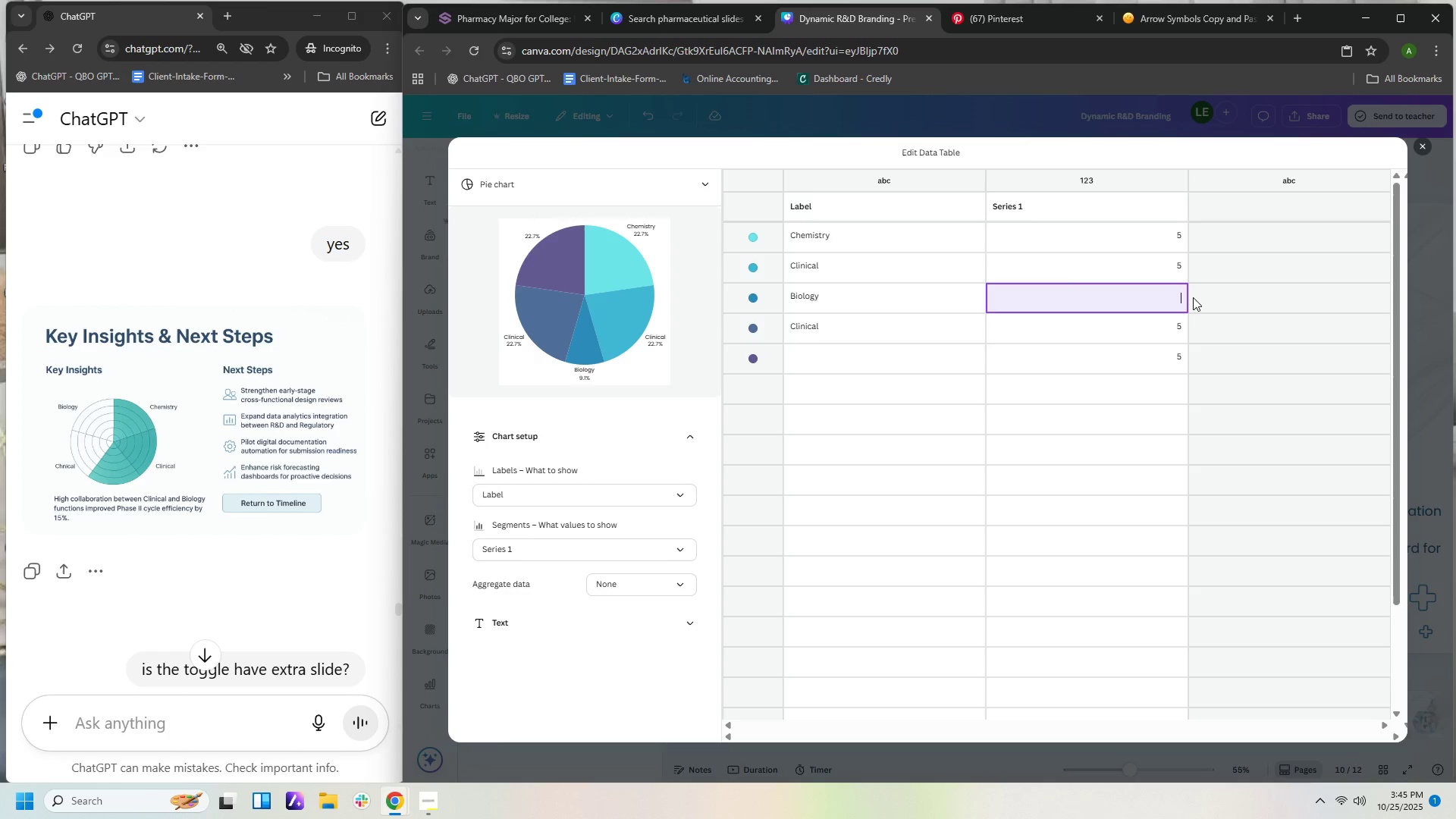 
key(Numpad5)
 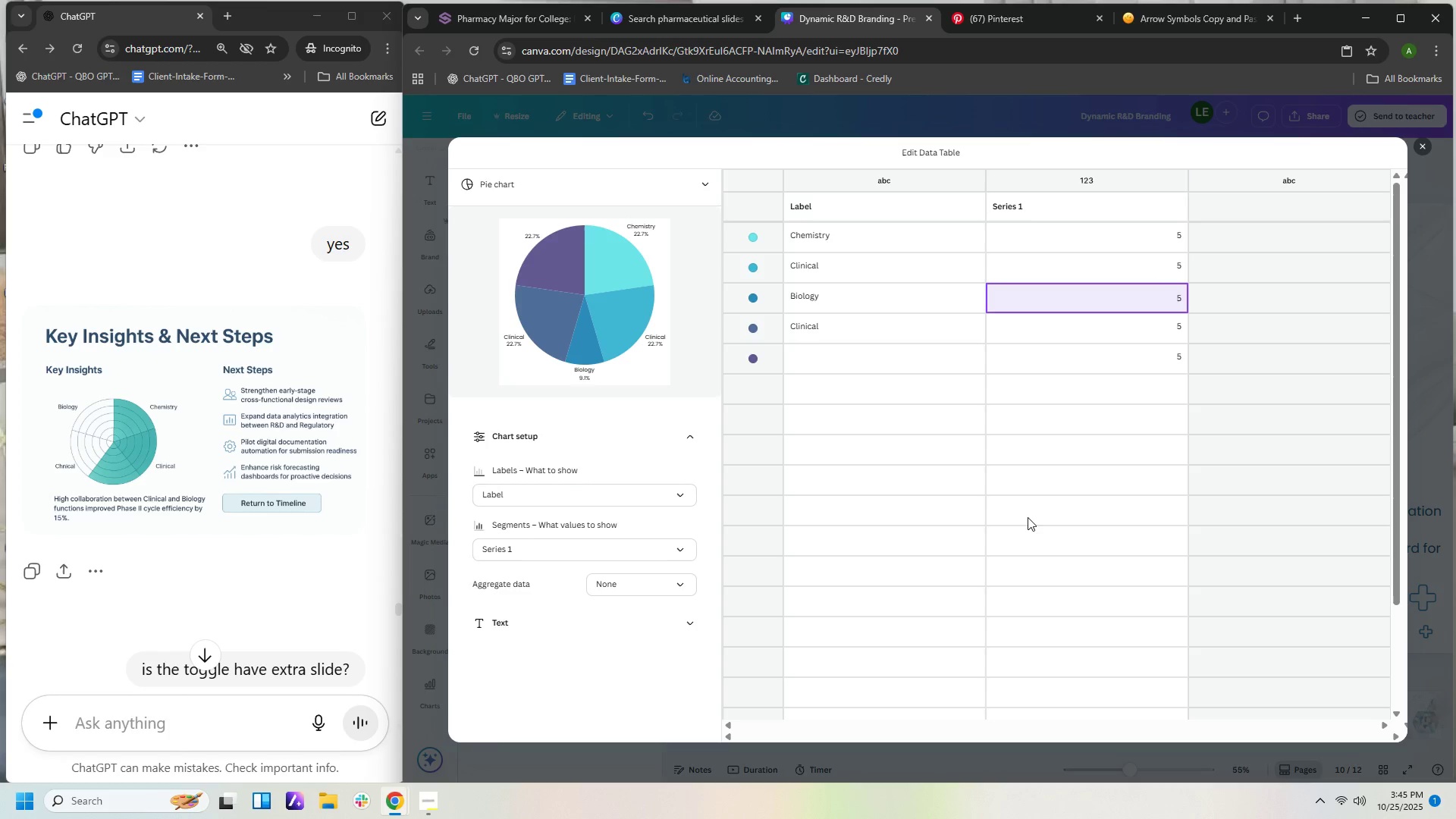 
wait(10.91)
 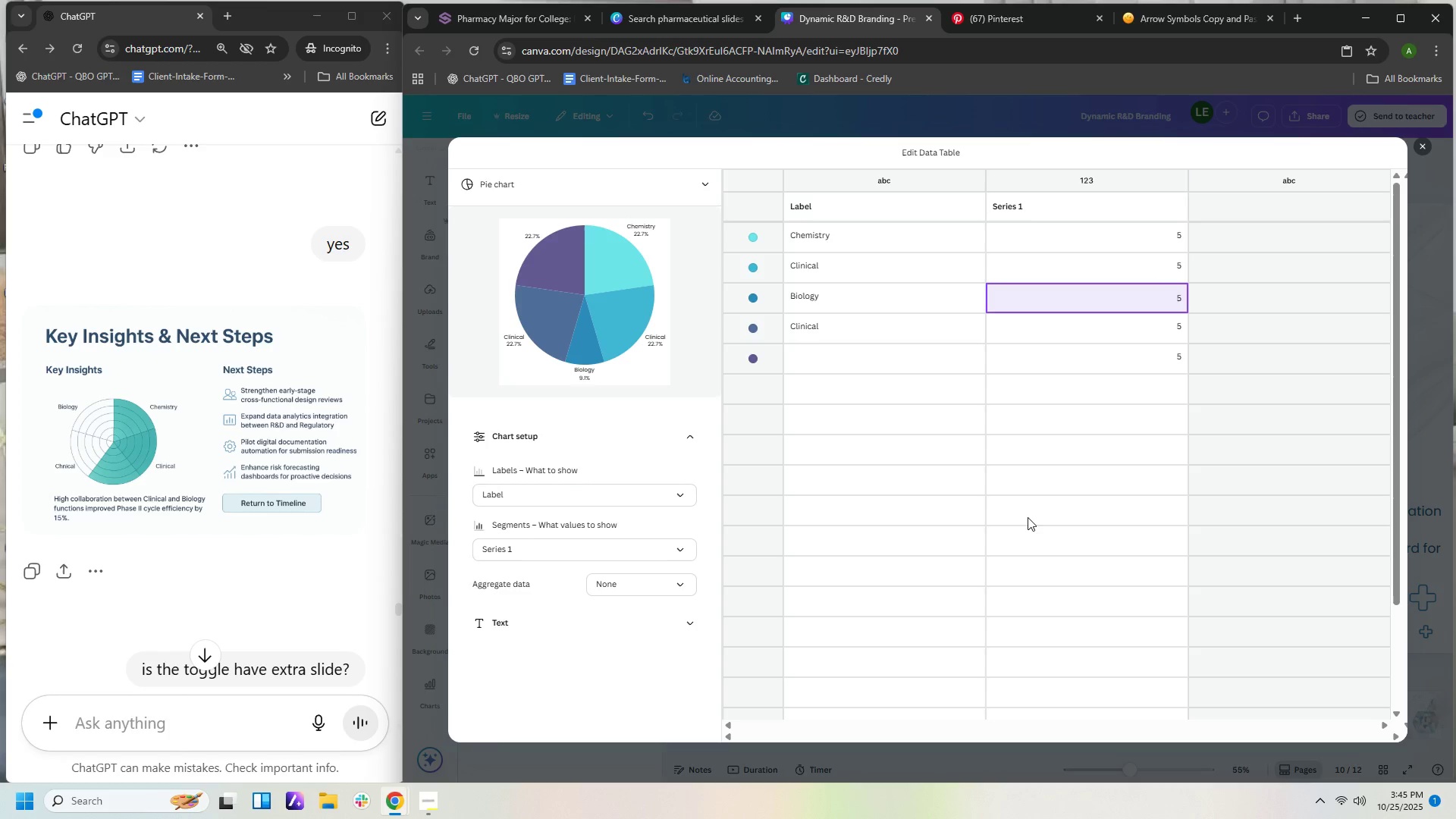 
right_click([749, 358])
 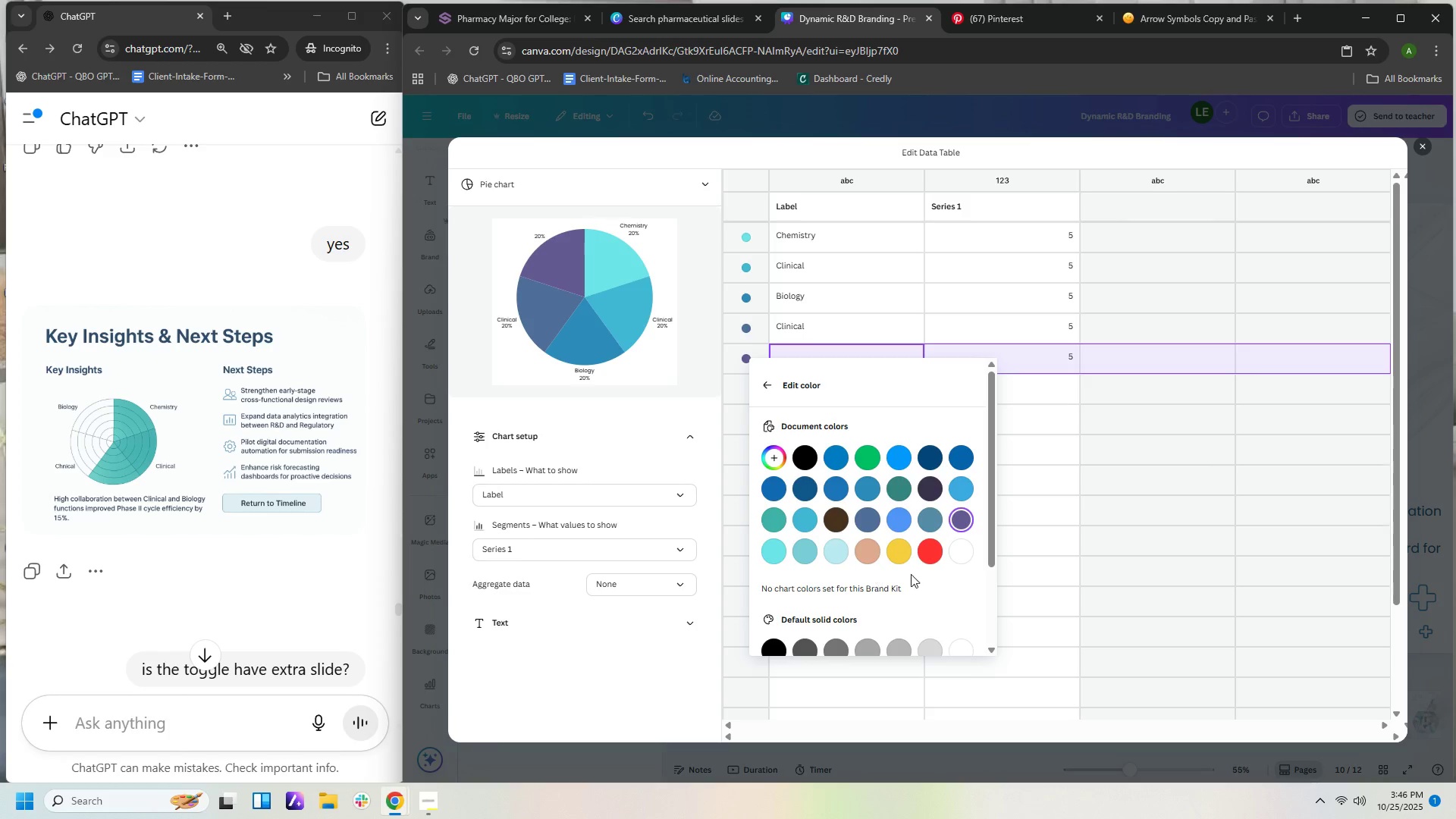 
left_click([954, 556])
 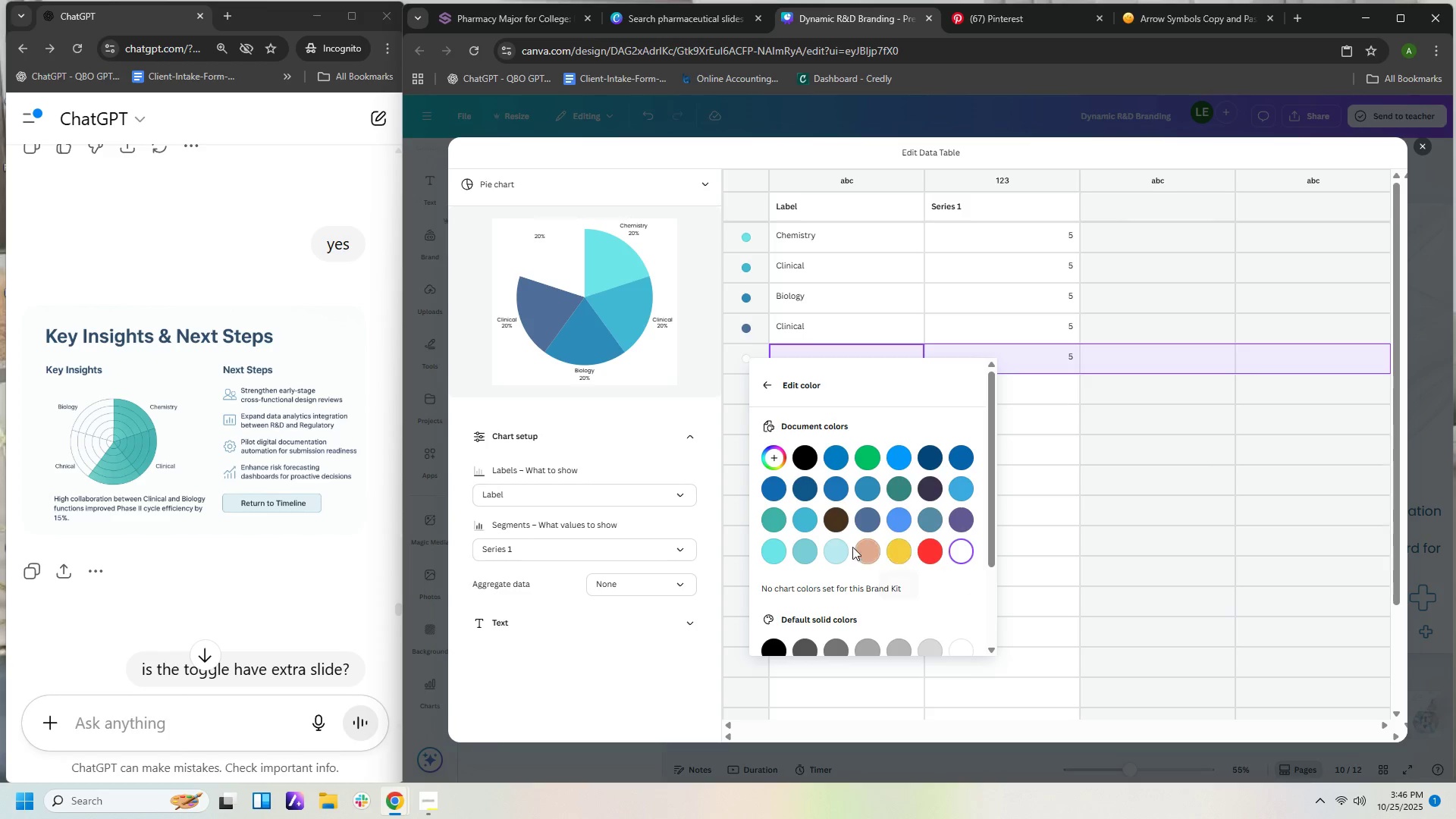 
left_click([844, 548])
 